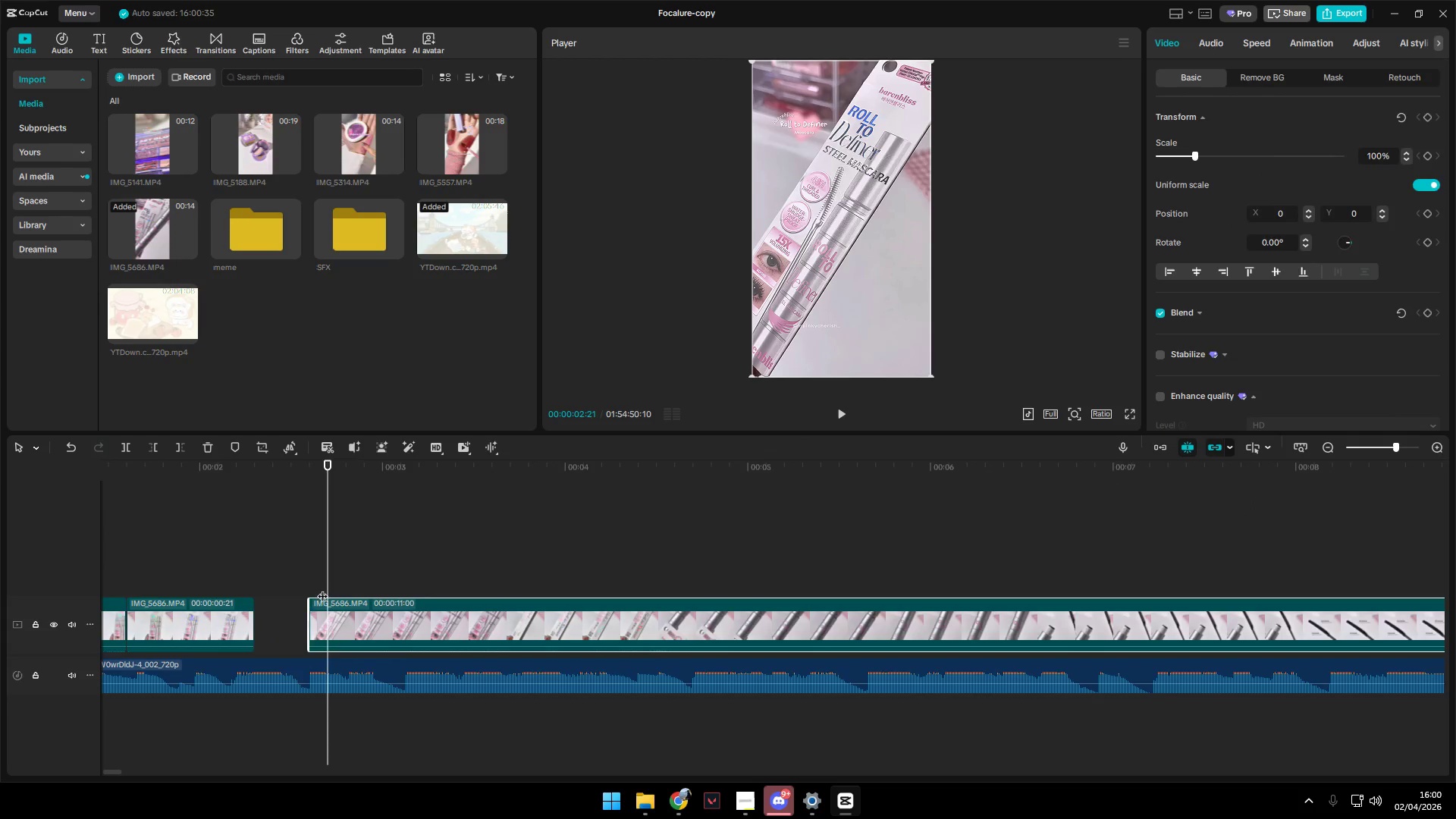 
key(Space)
 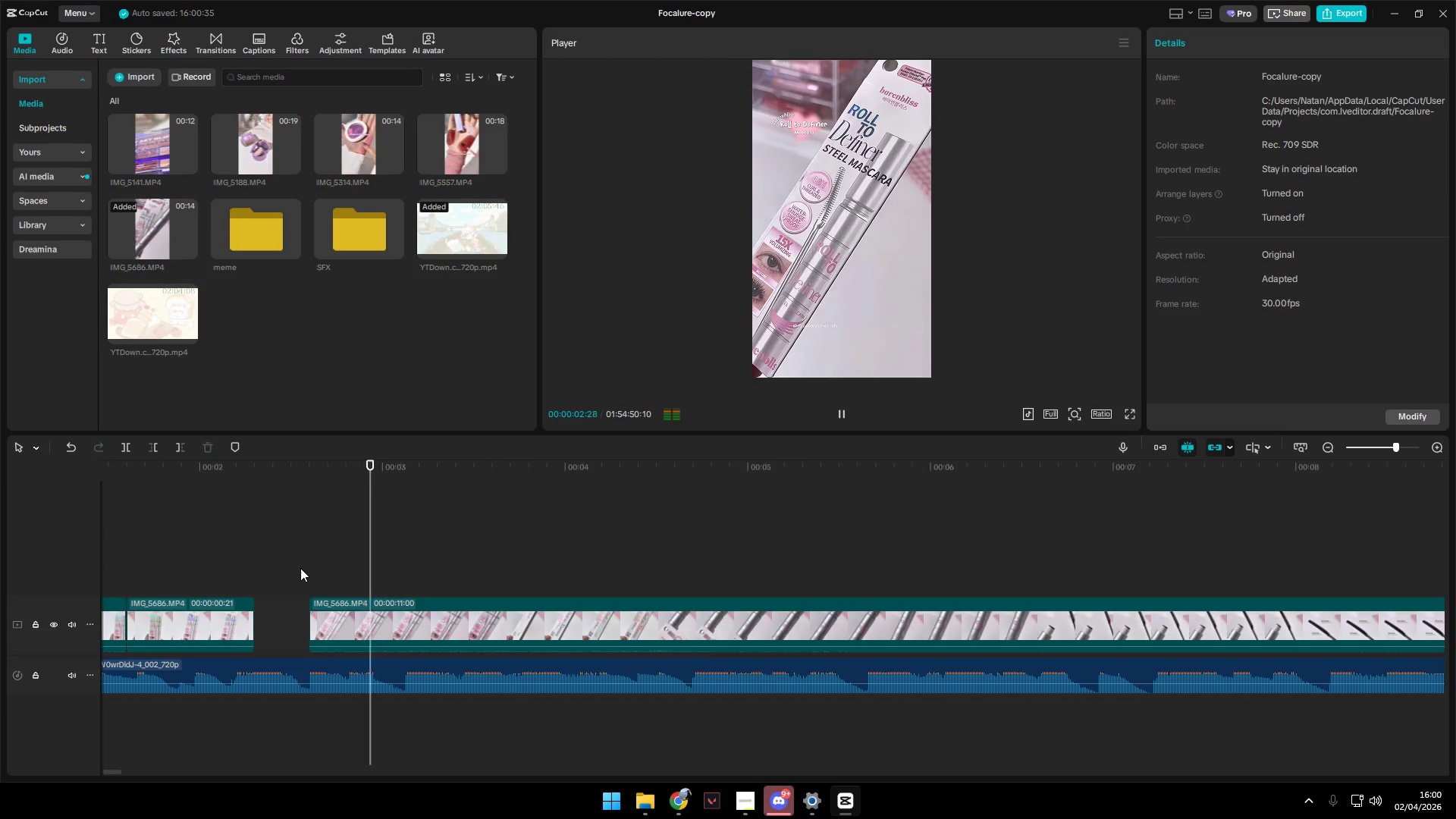 
key(Space)
 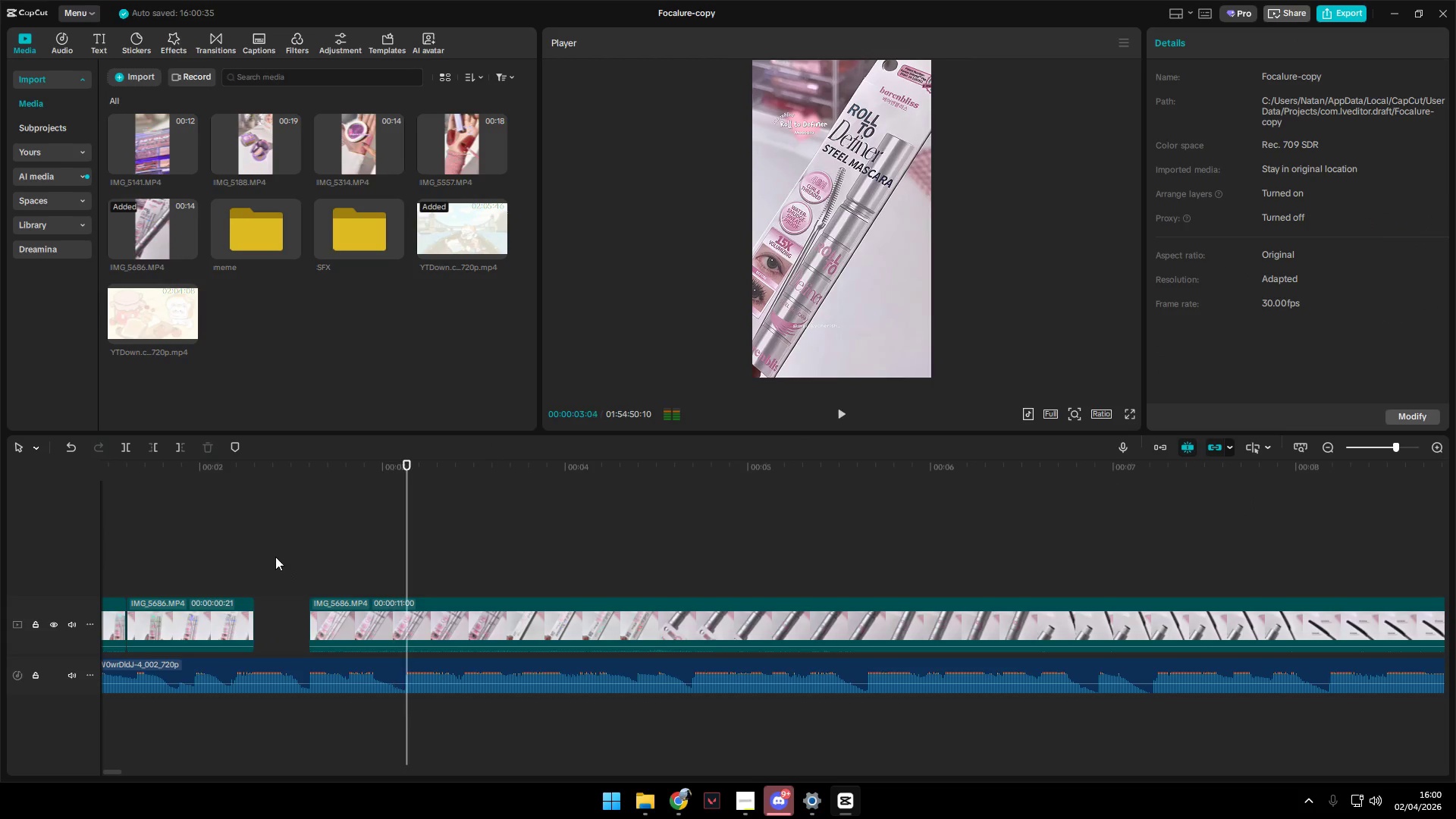 
left_click([272, 554])
 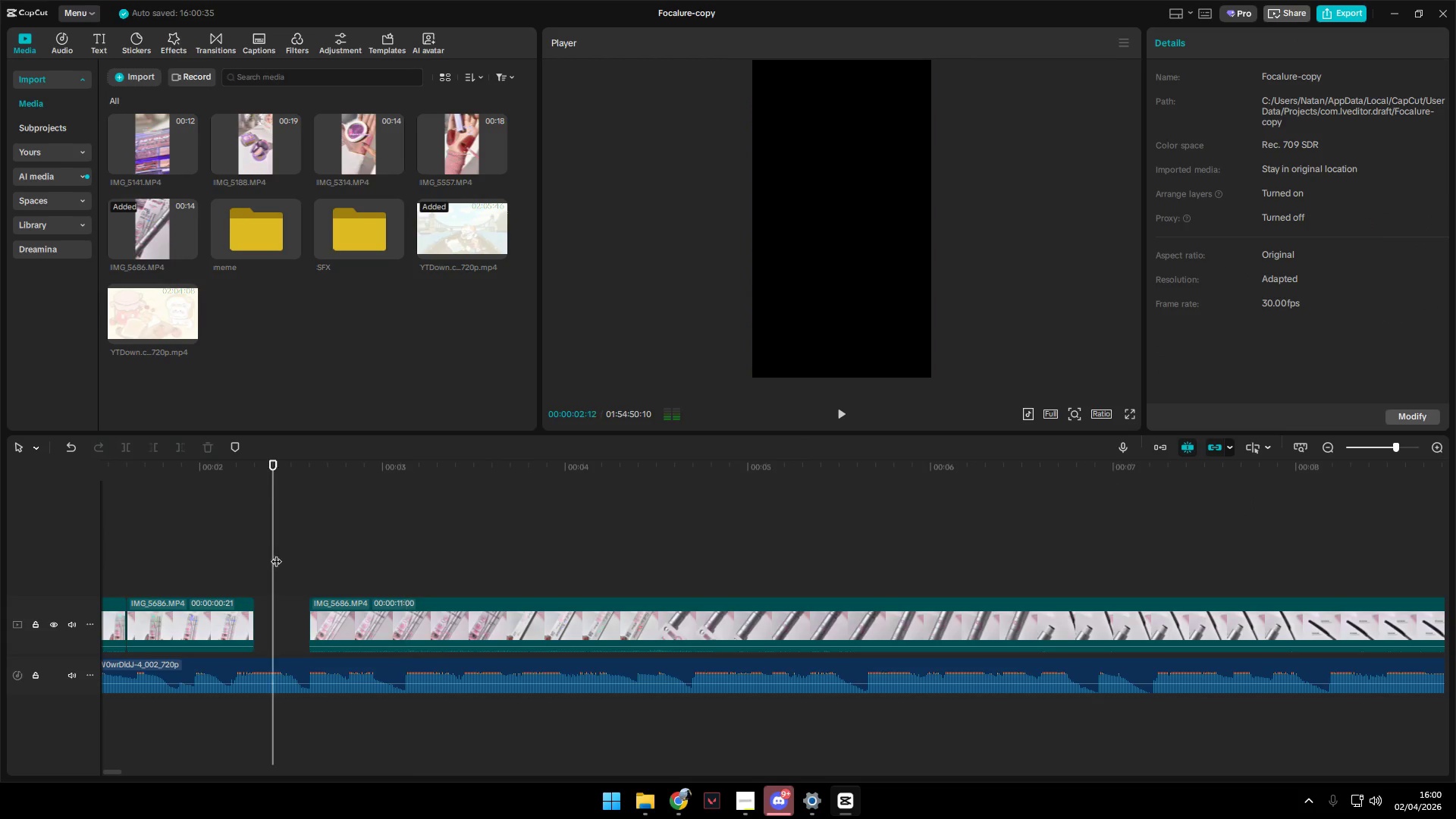 
key(Space)
 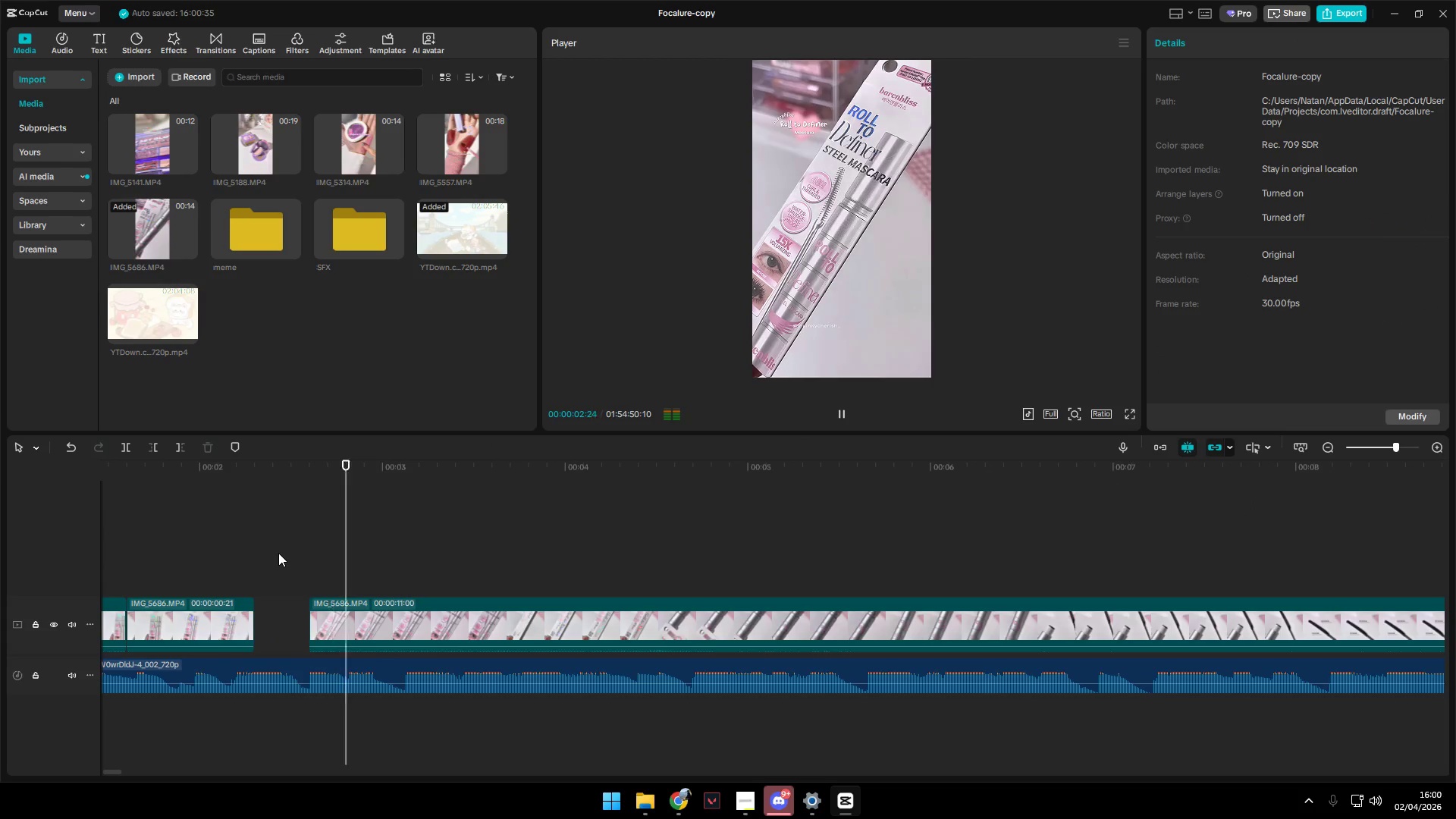 
key(Space)
 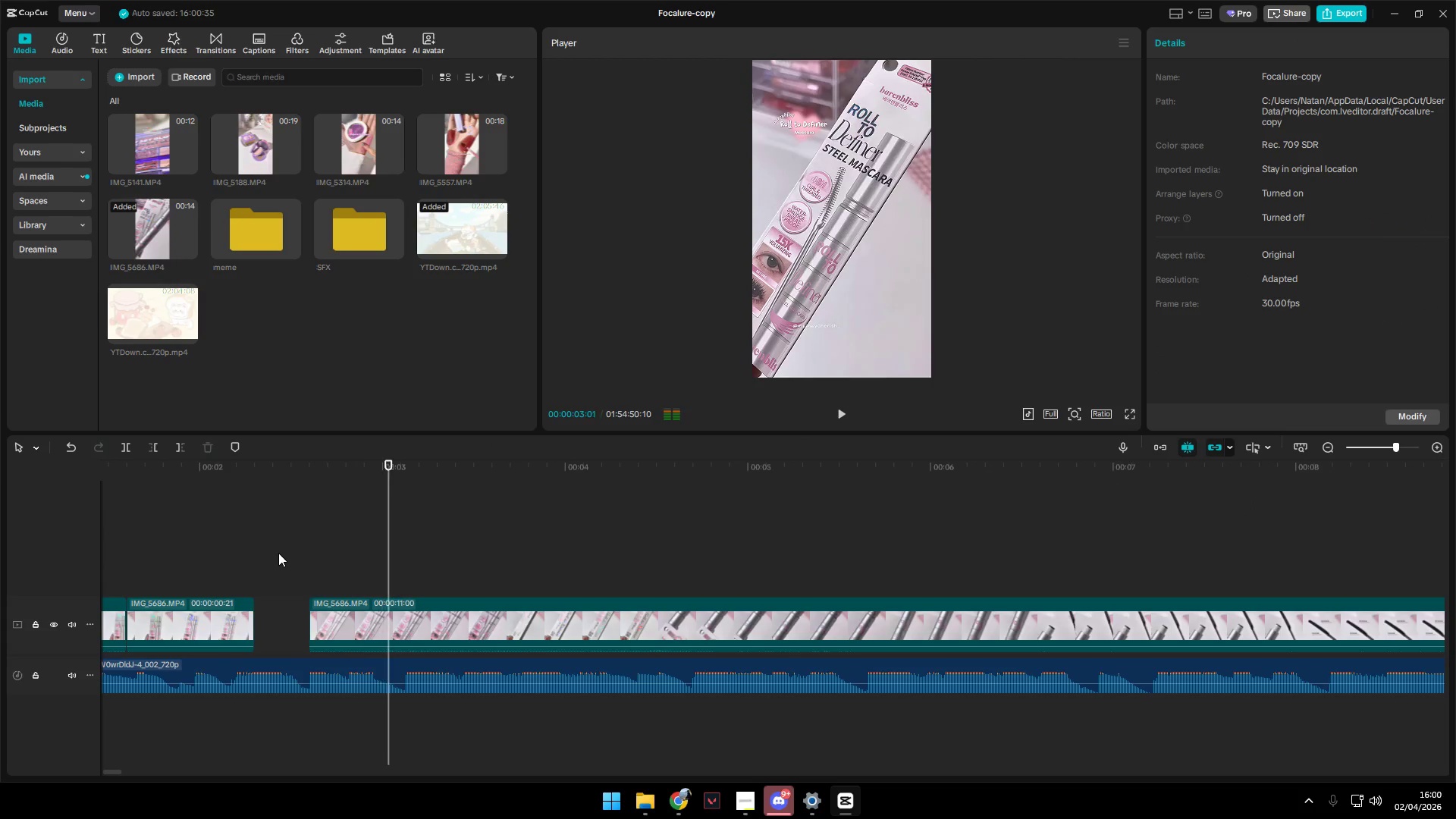 
left_click([278, 553])
 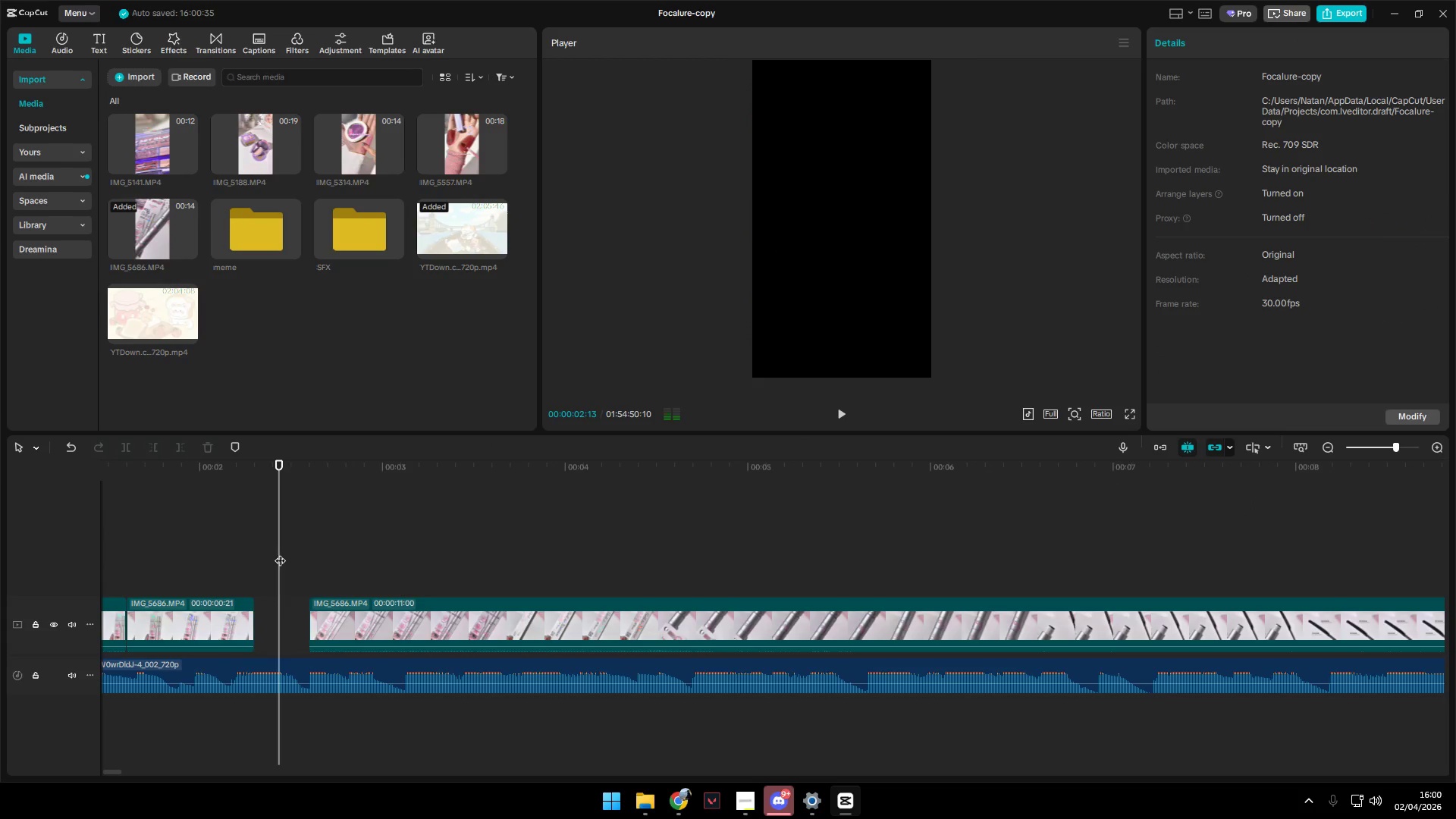 
key(Space)
 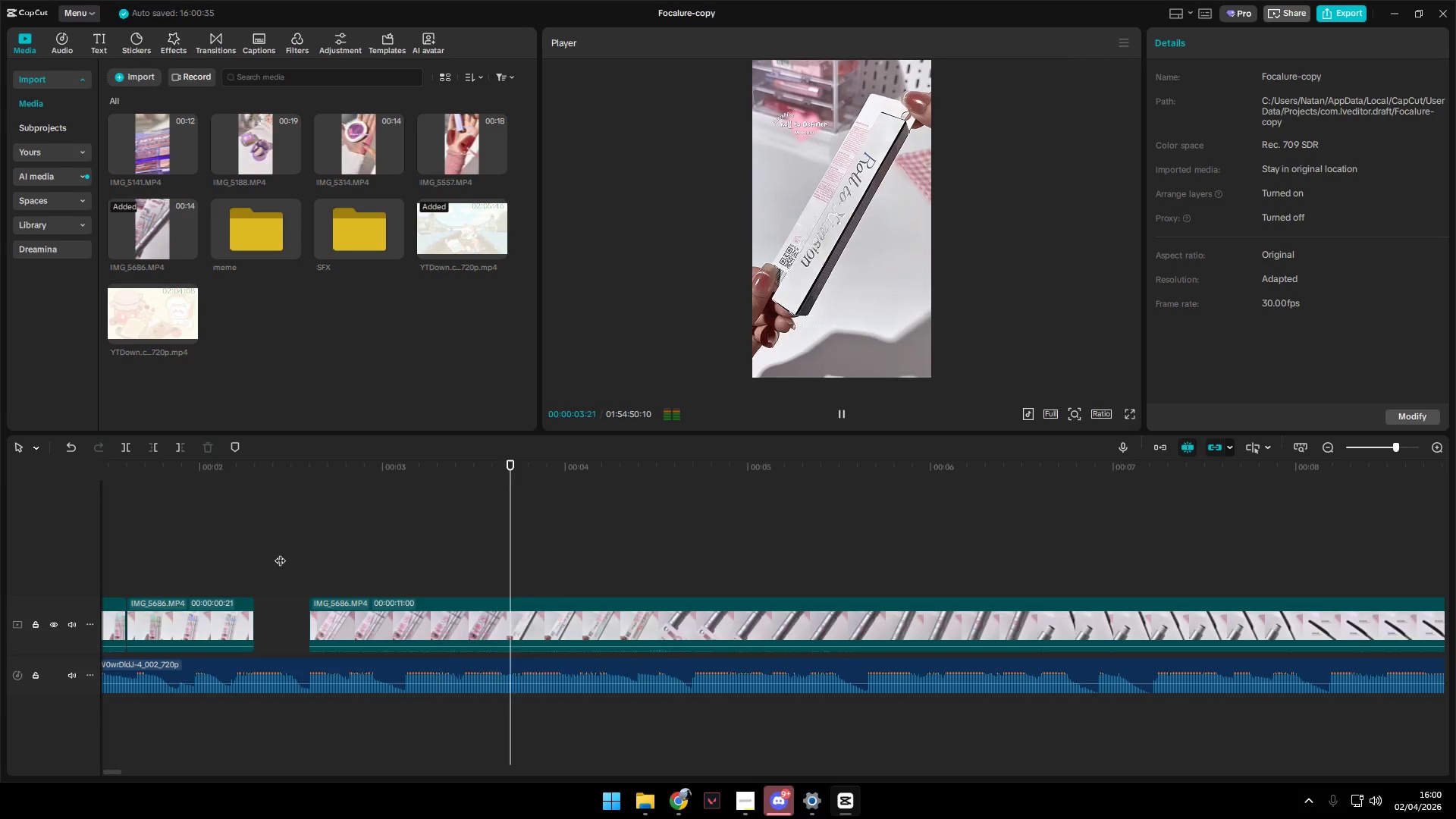 
key(Space)
 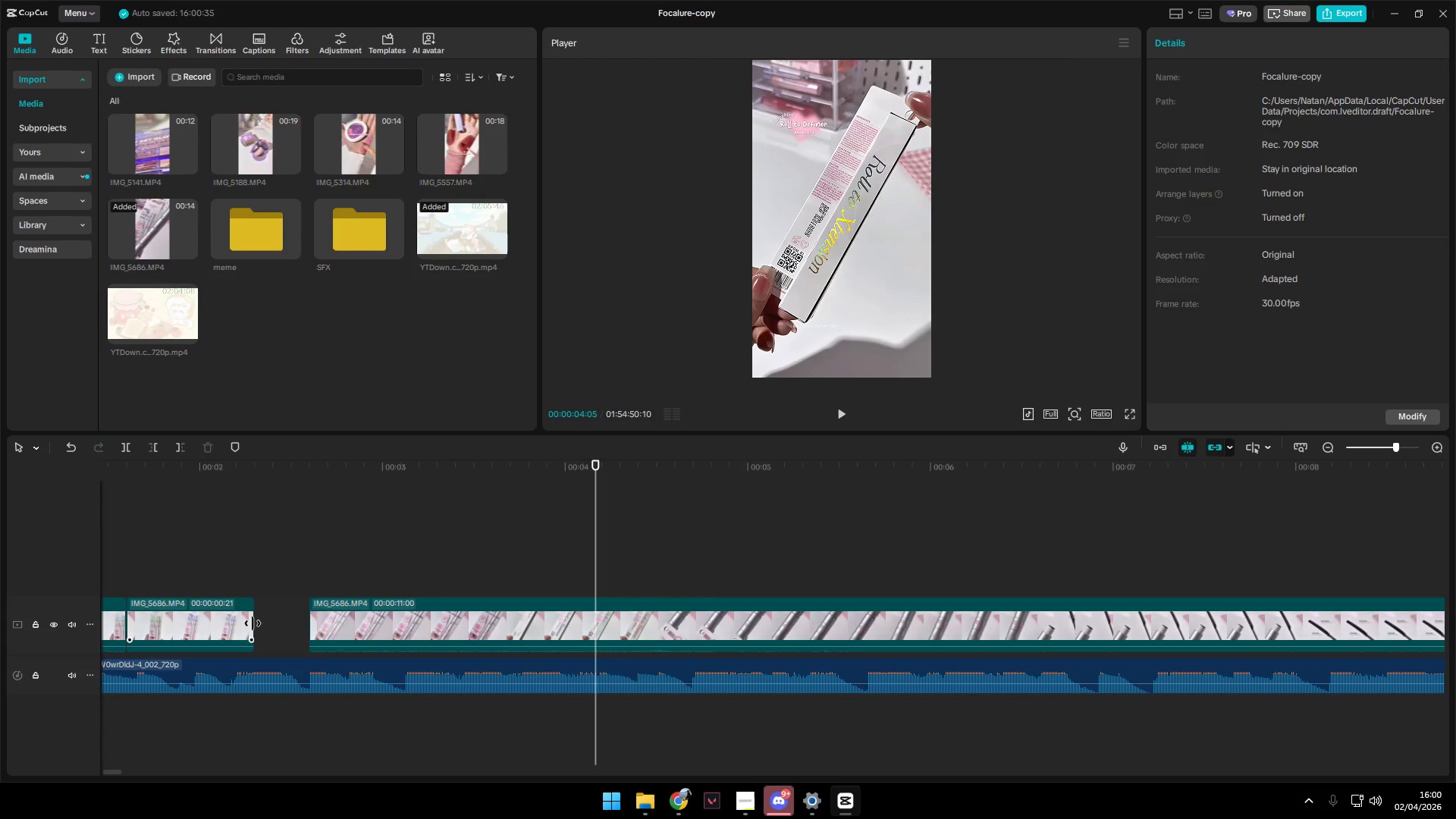 
left_click_drag(start_coordinate=[253, 623], to_coordinate=[320, 628])
 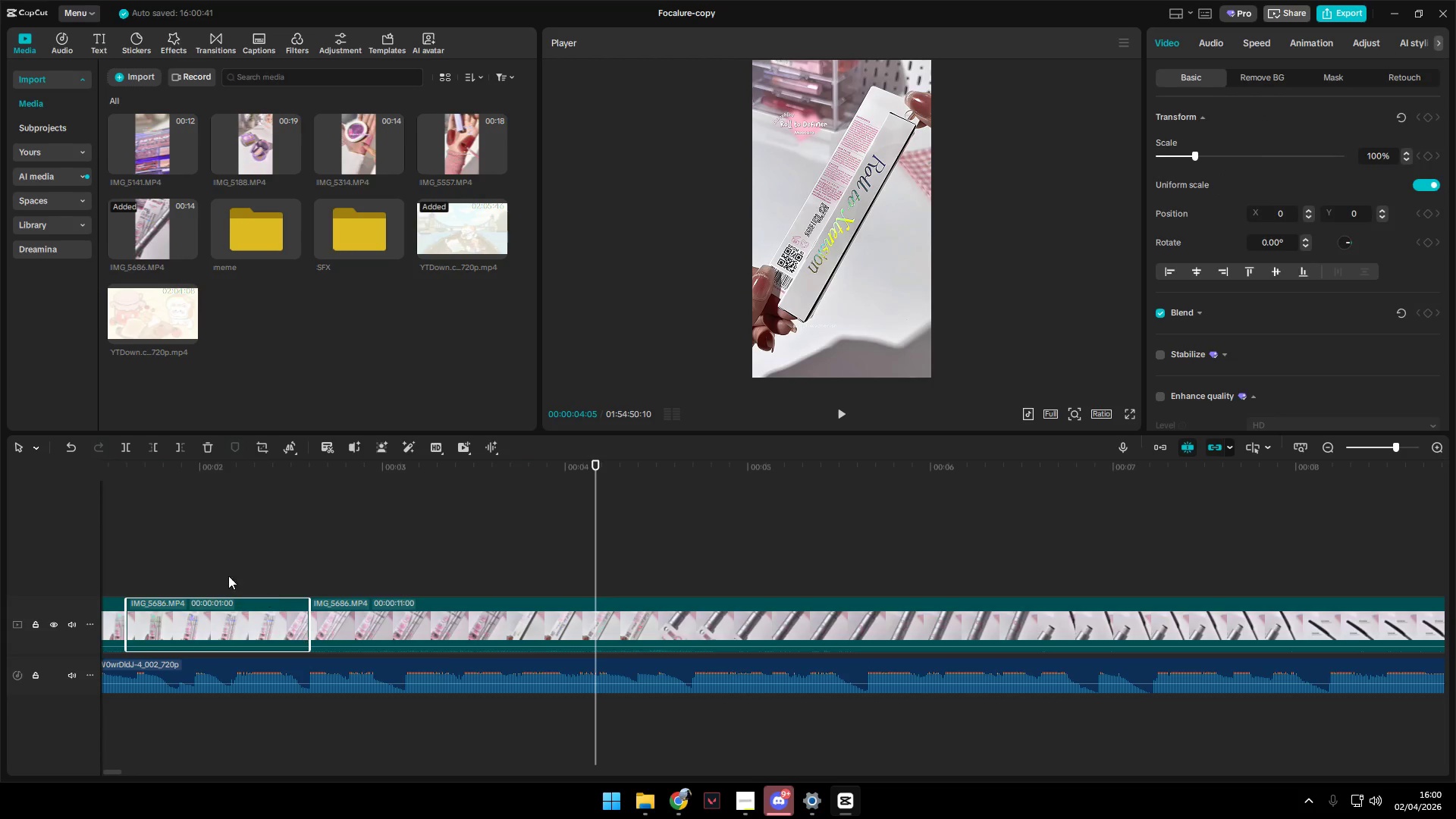 
left_click([210, 569])
 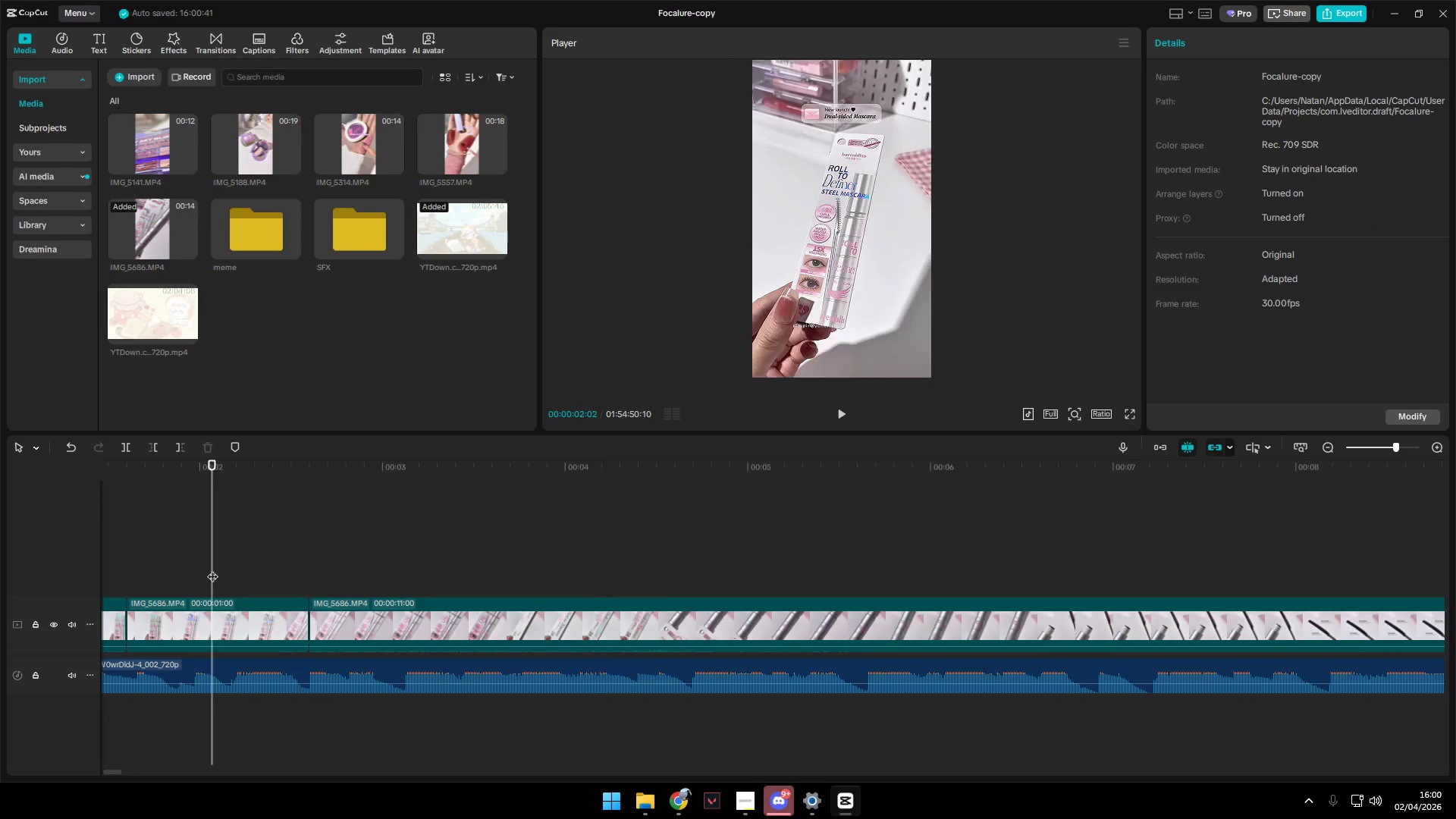 
key(Space)
 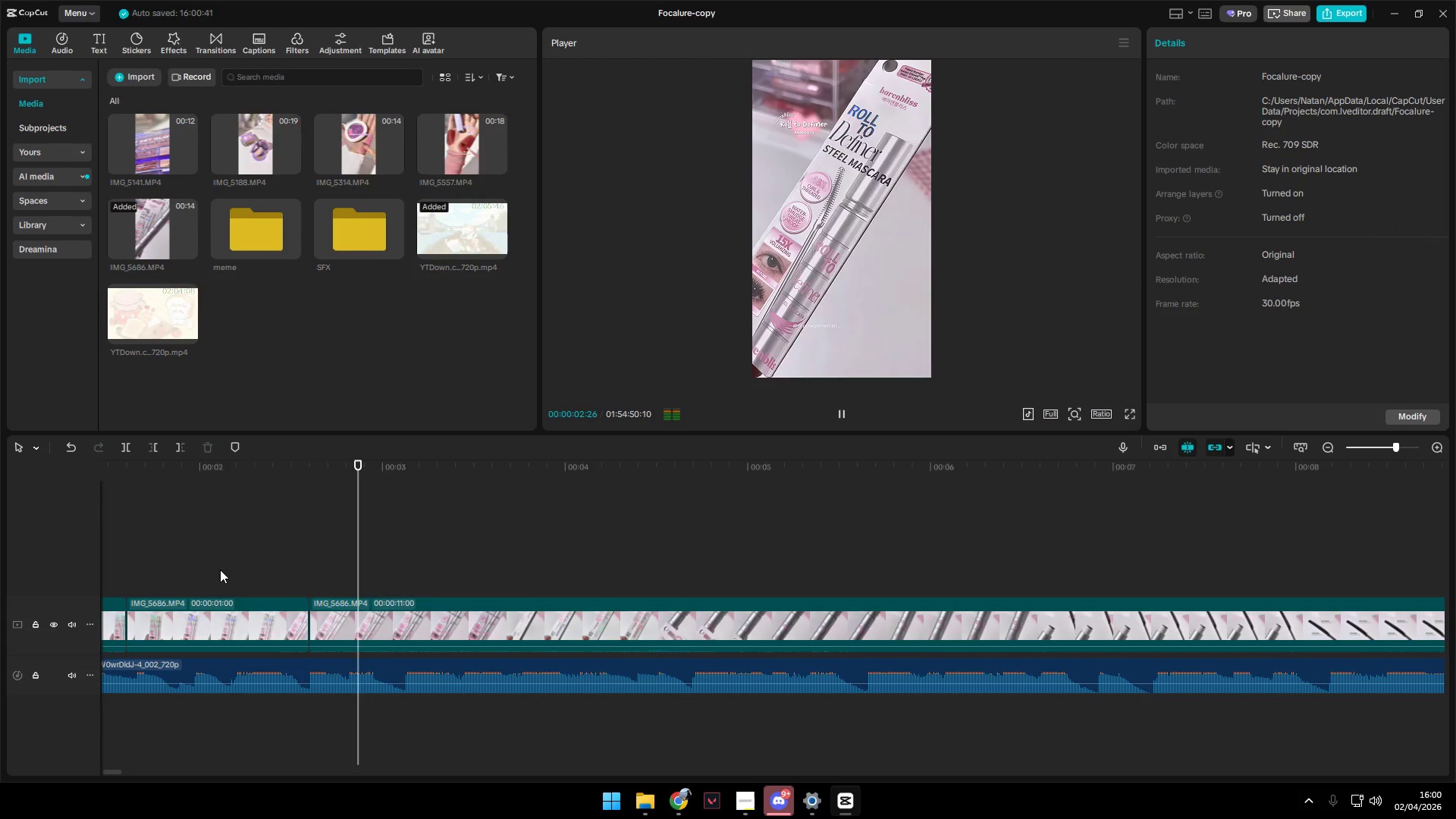 
key(Space)
 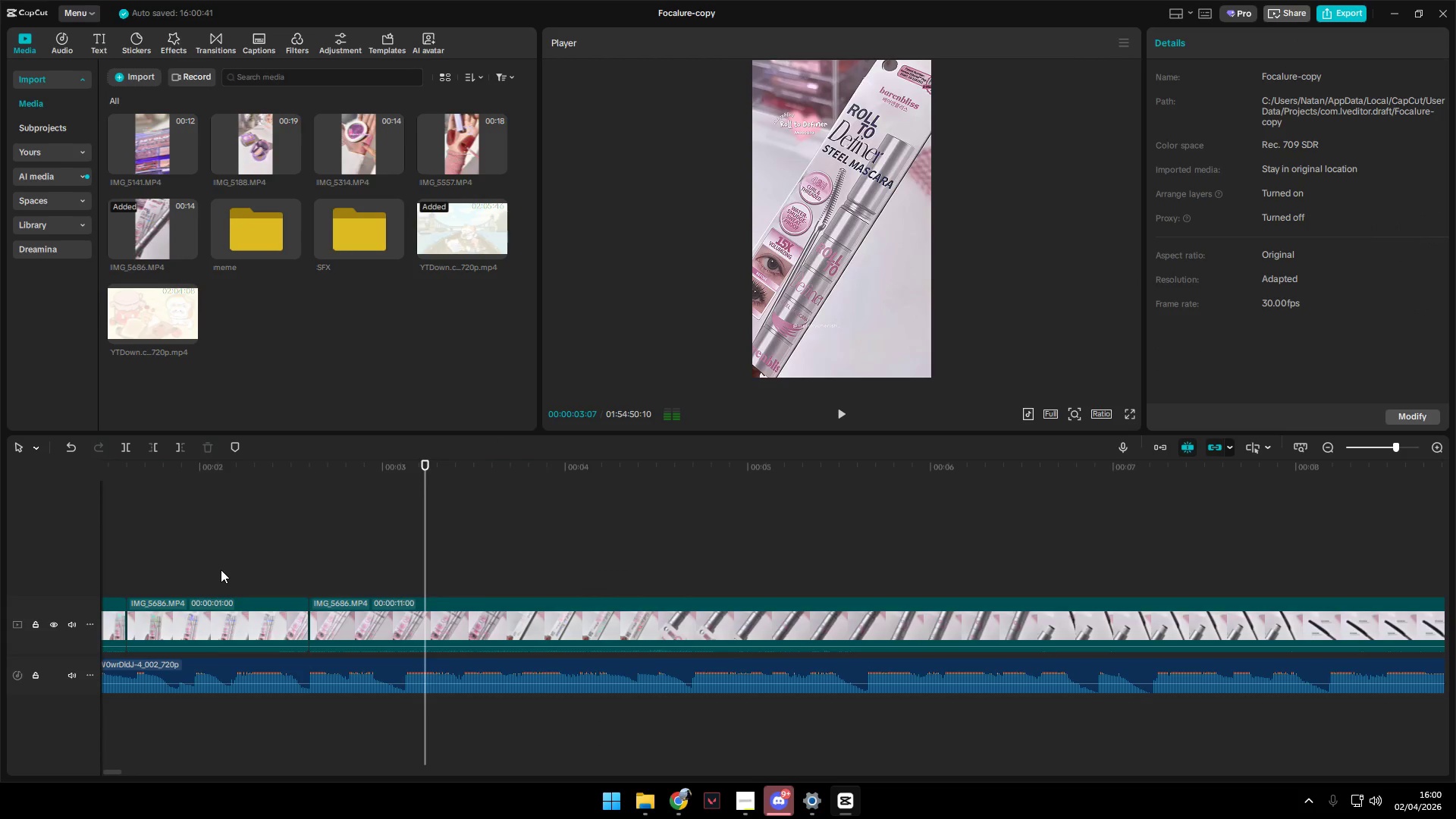 
key(Space)
 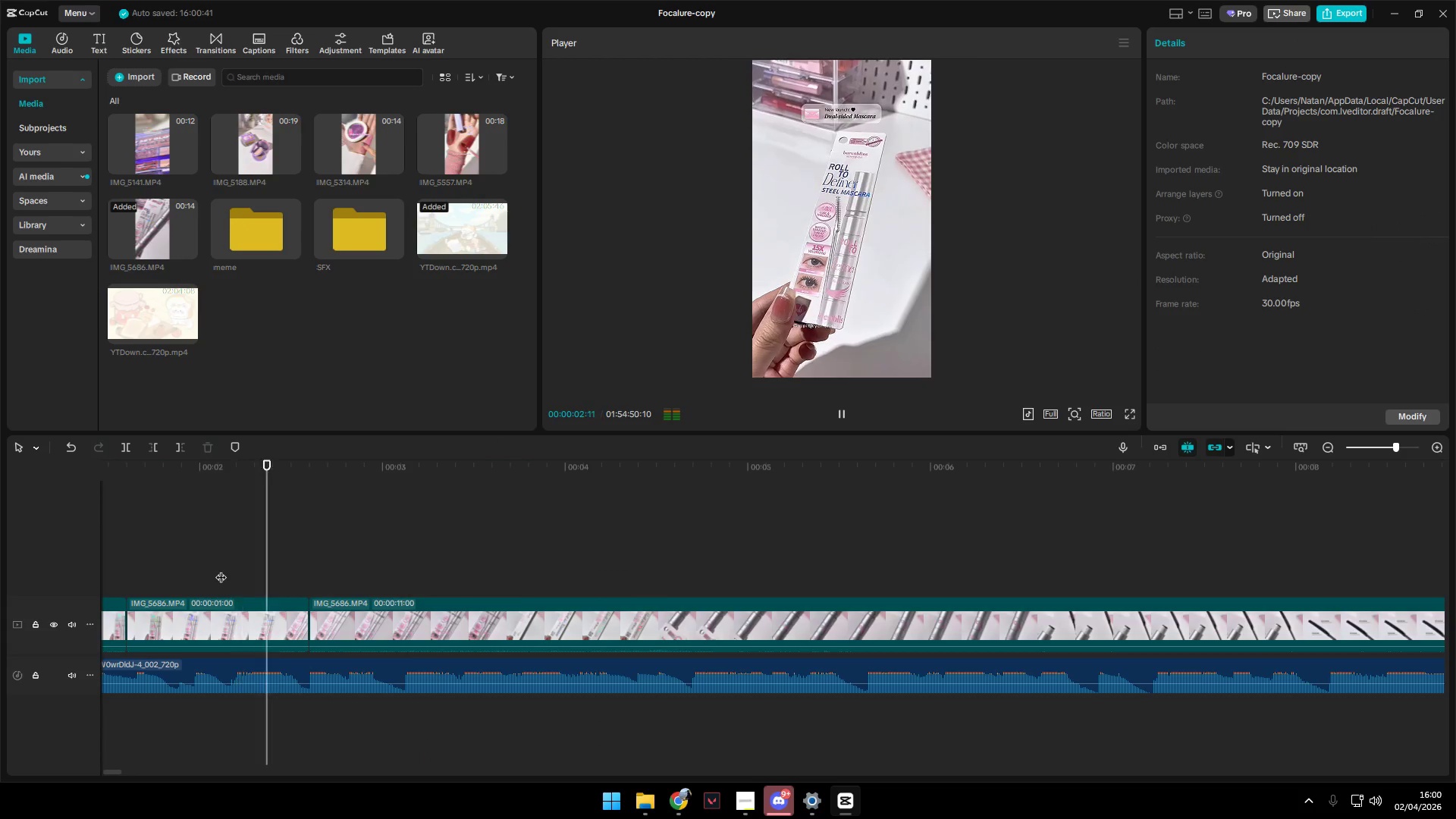 
key(Space)
 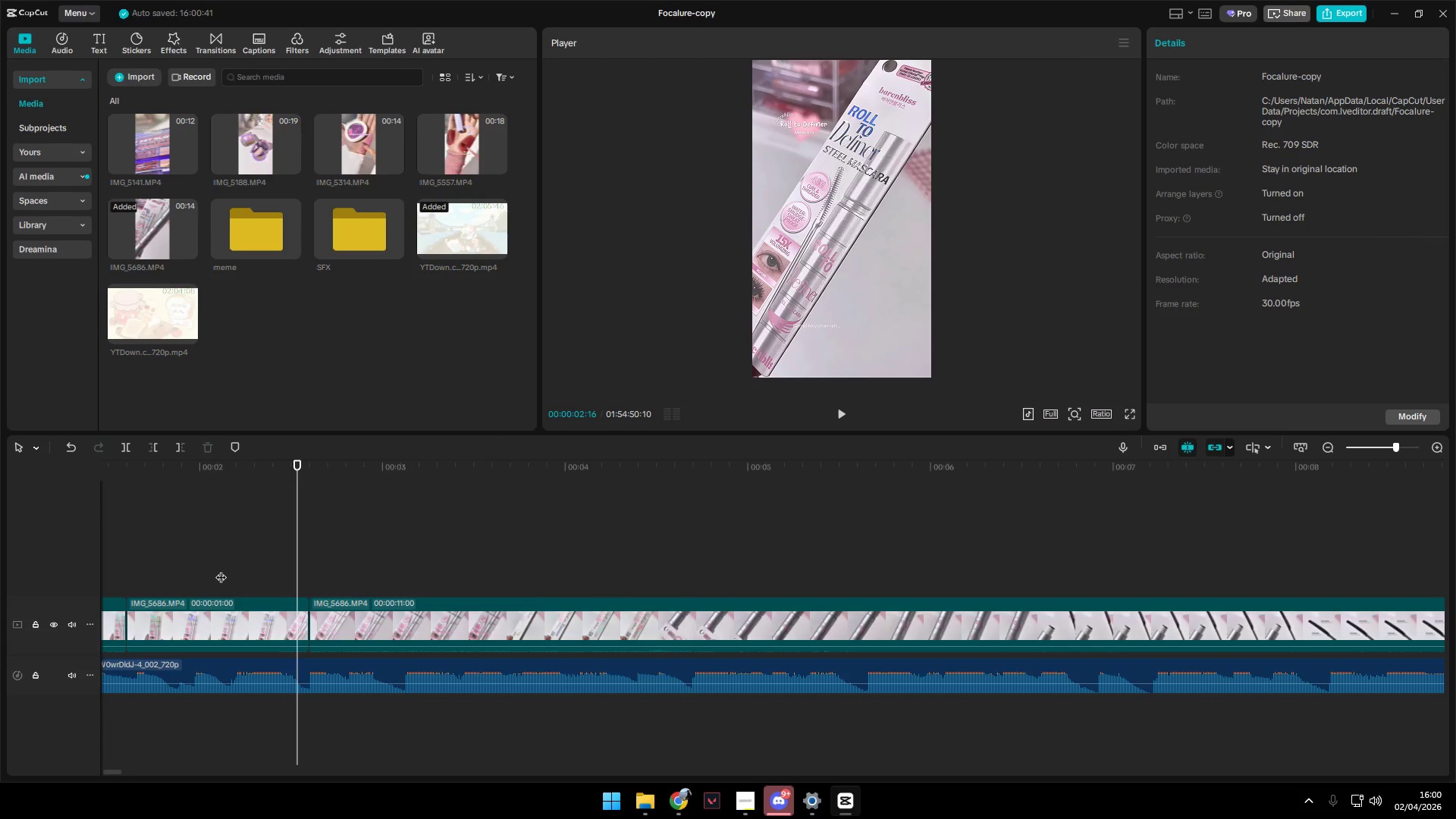 
key(Space)
 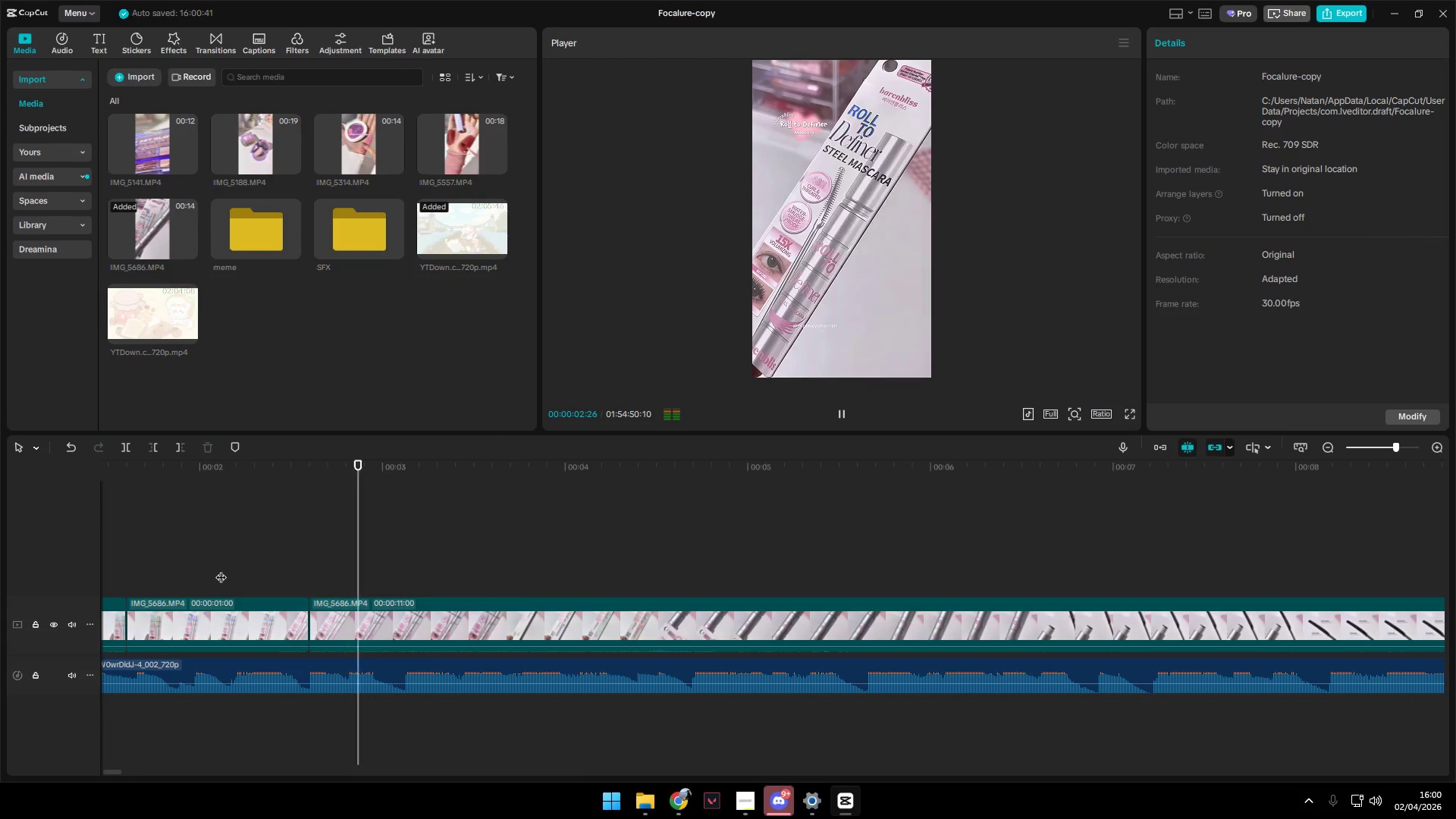 
key(Space)
 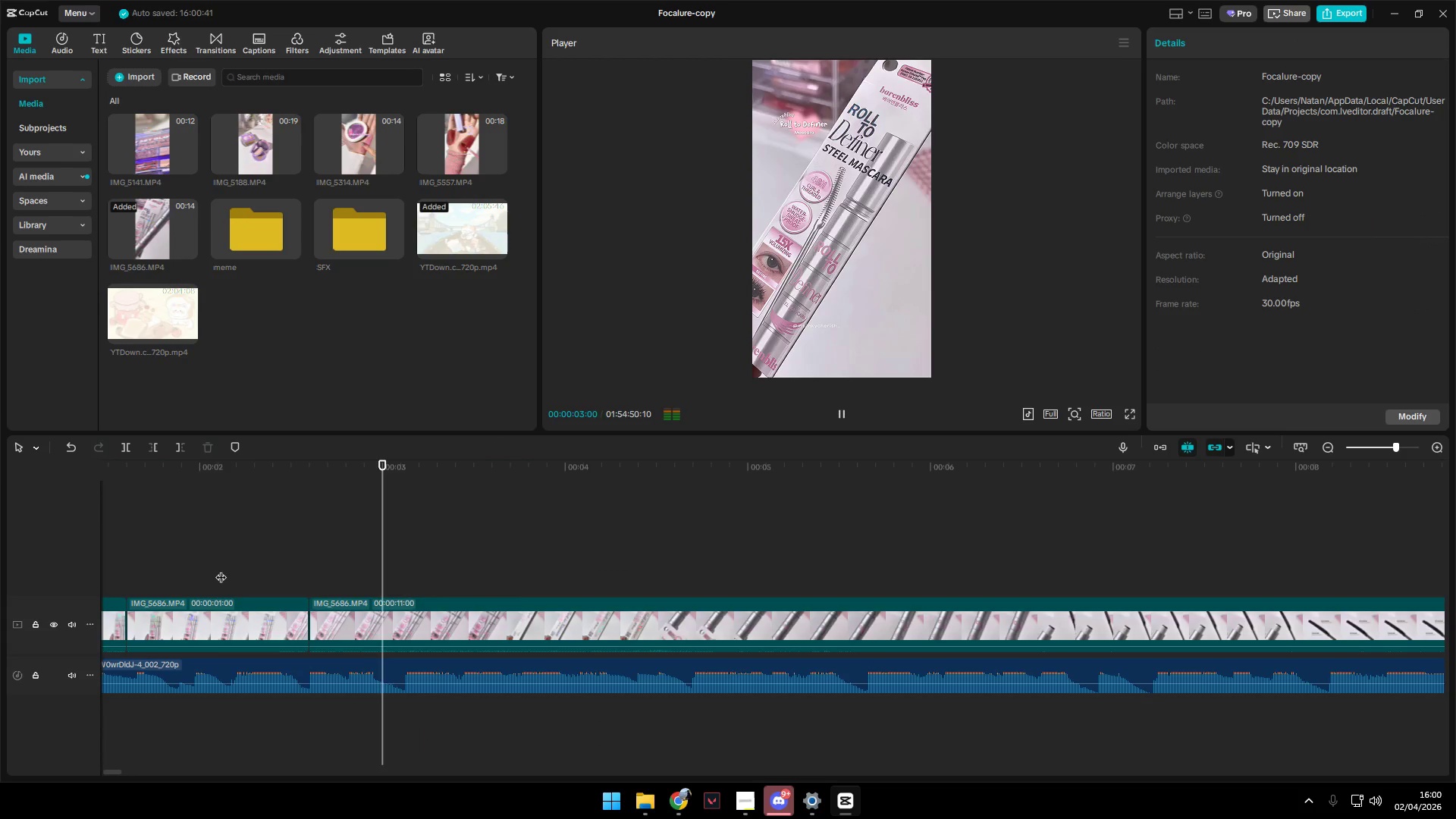 
left_click([221, 570])
 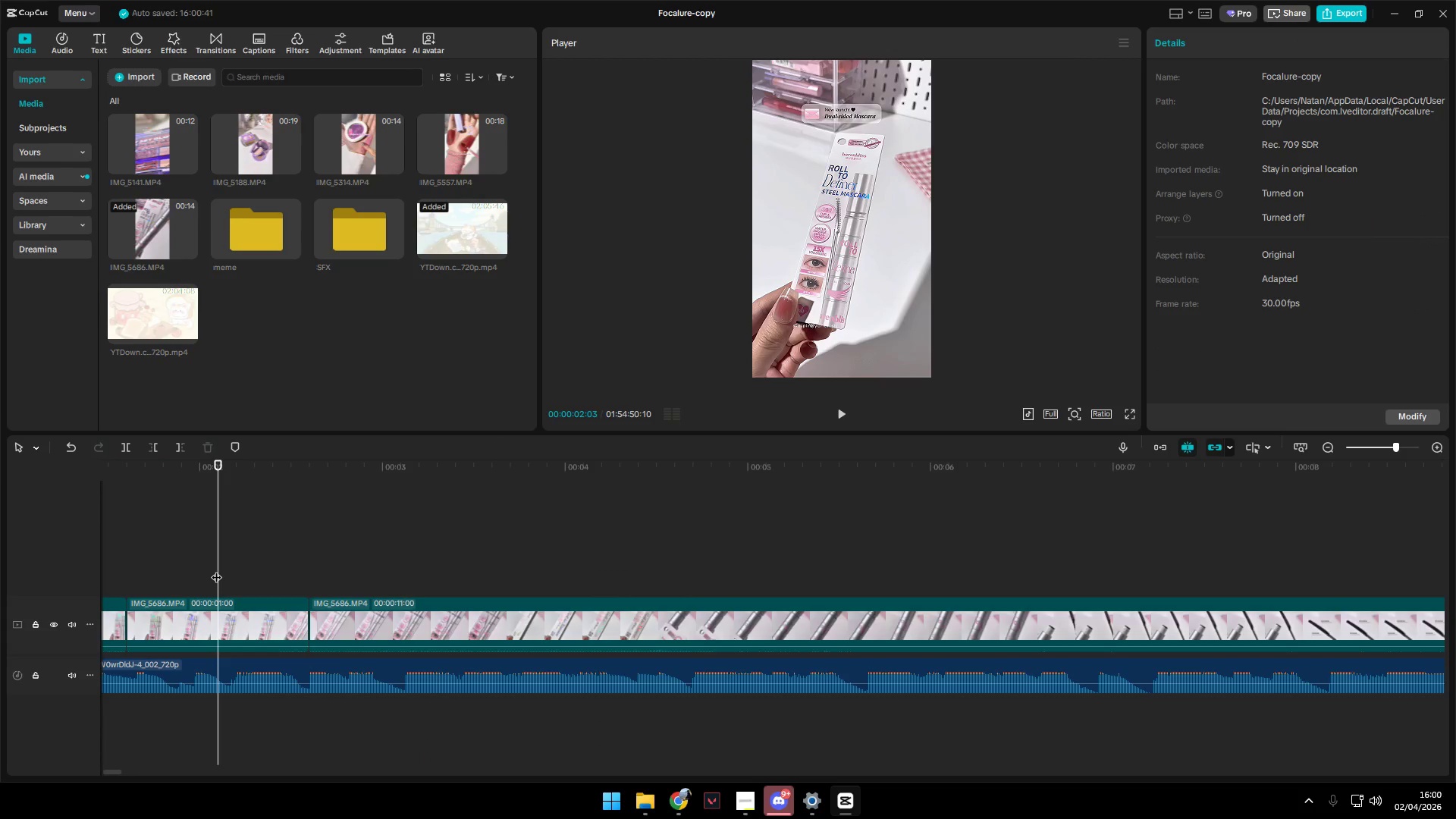 
left_click_drag(start_coordinate=[216, 570], to_coordinate=[277, 585])
 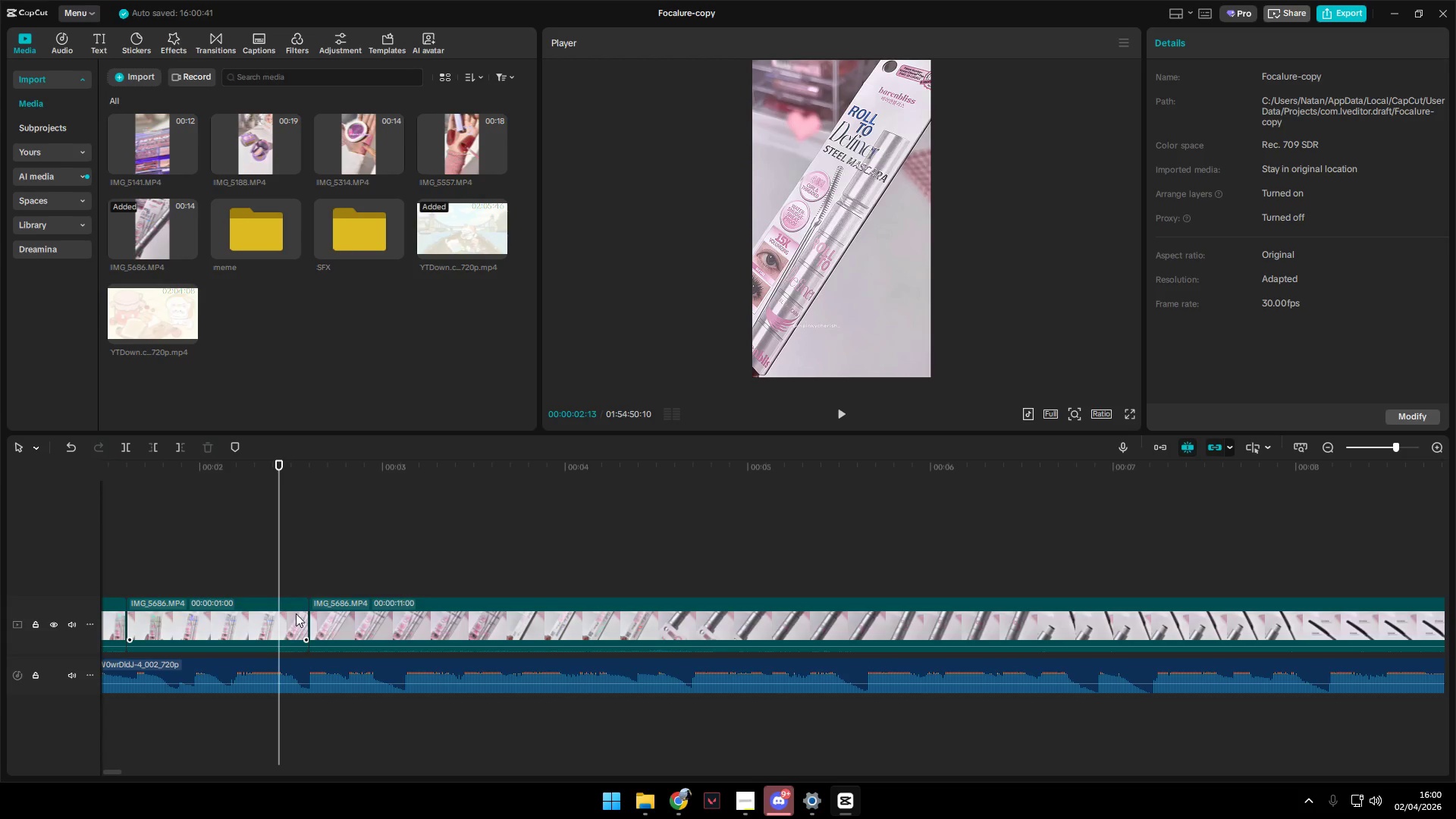 
left_click([295, 613])
 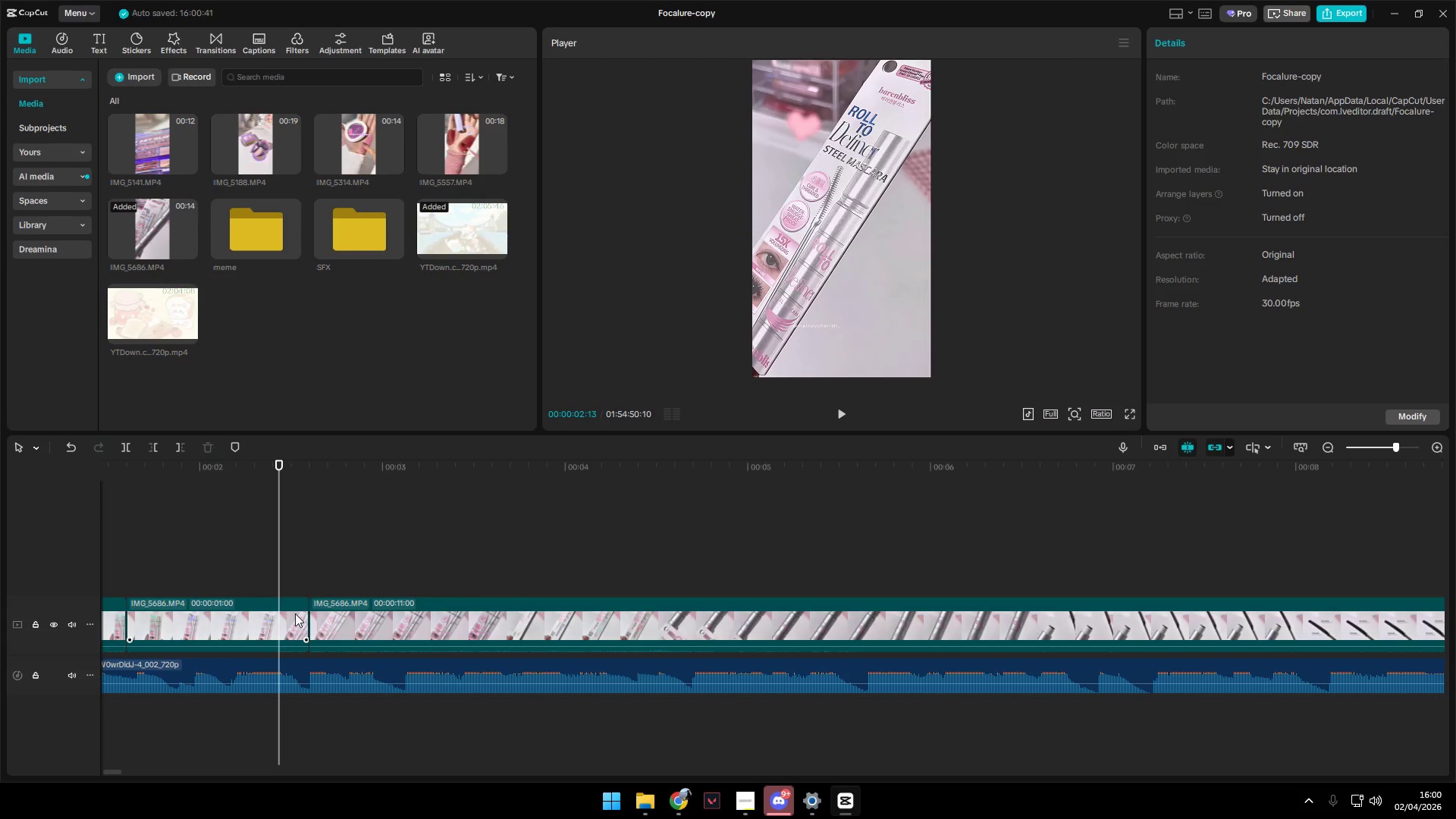 
key(W)
 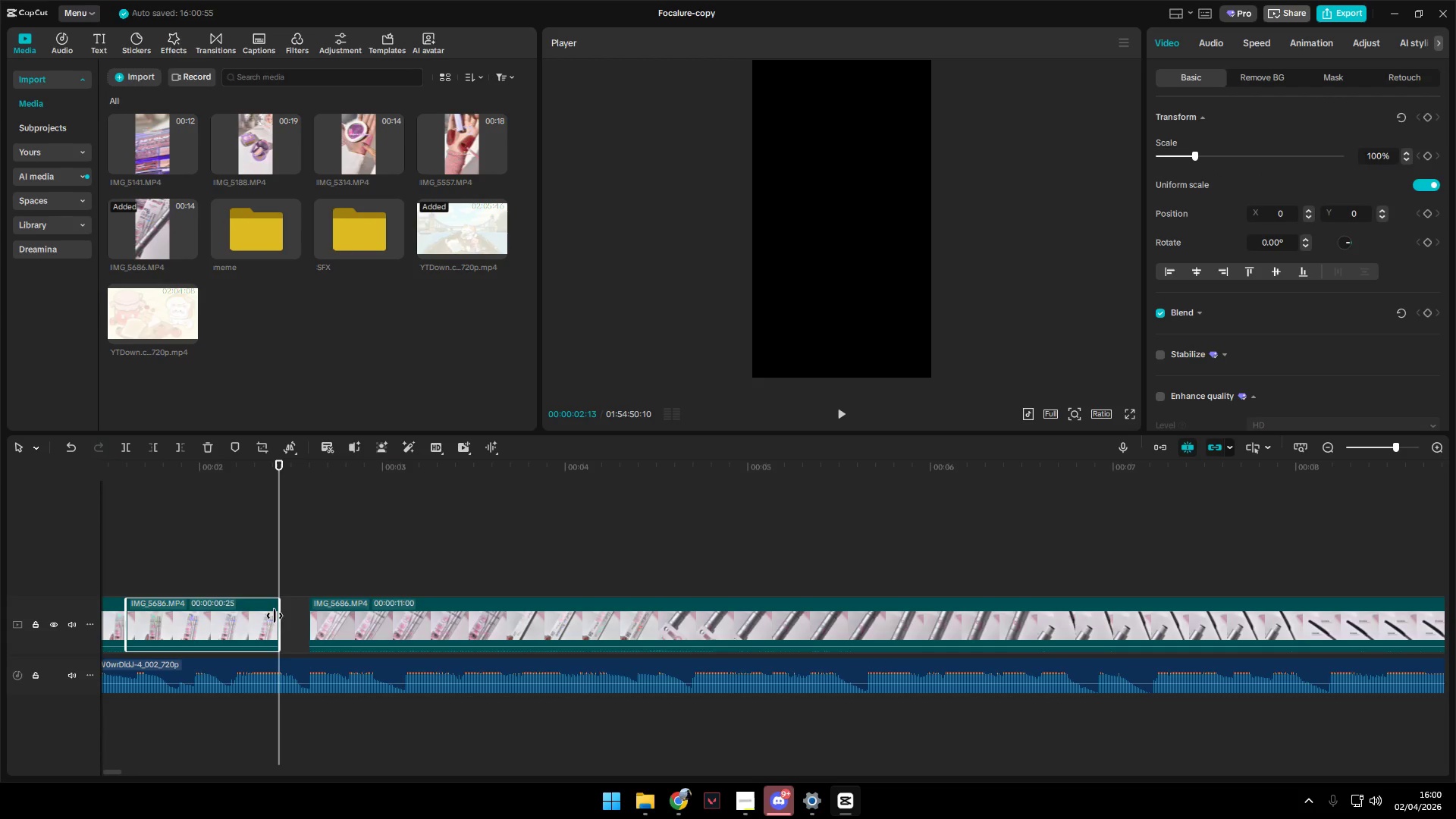 
left_click([233, 618])
 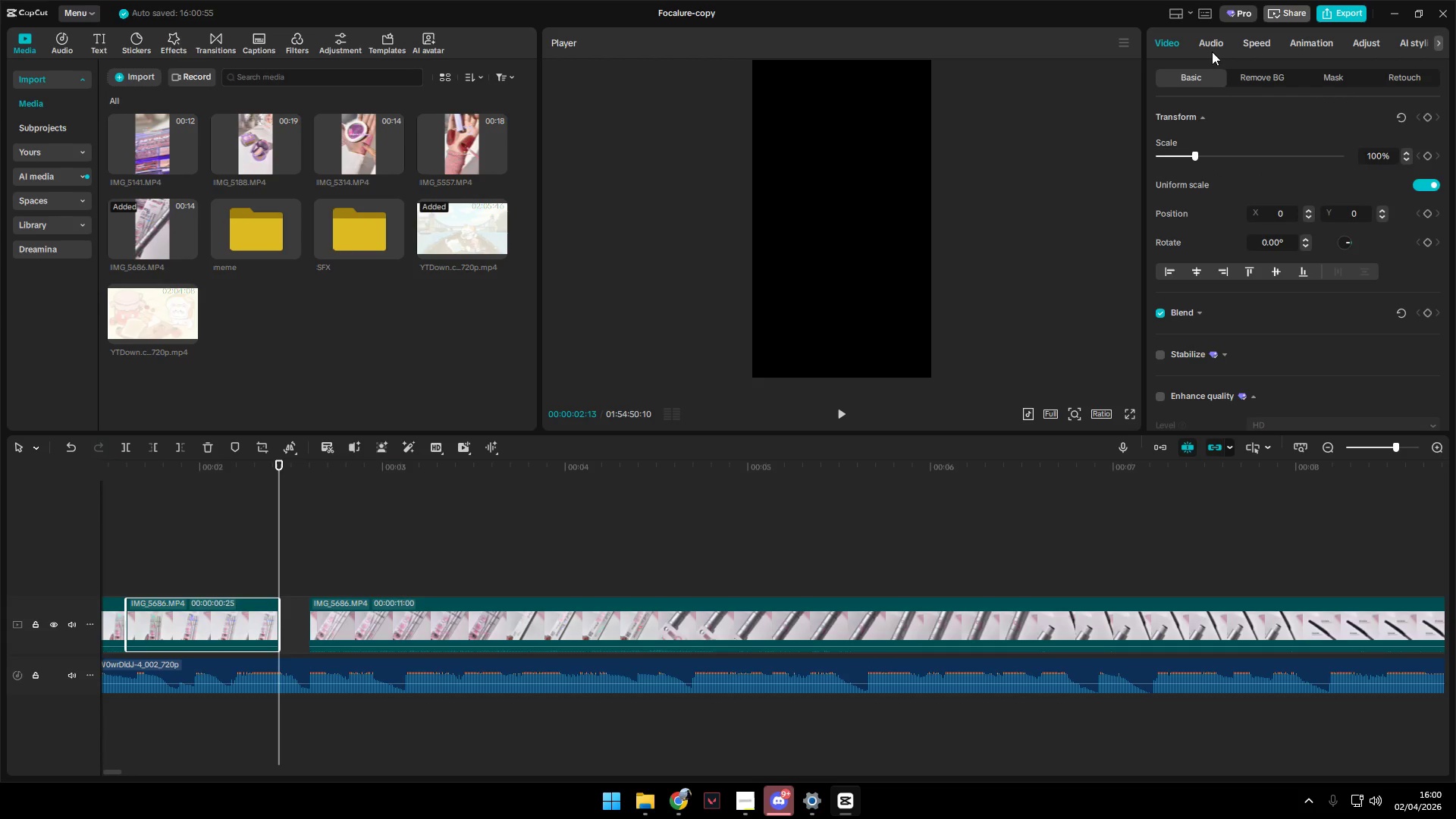 
double_click([1266, 42])
 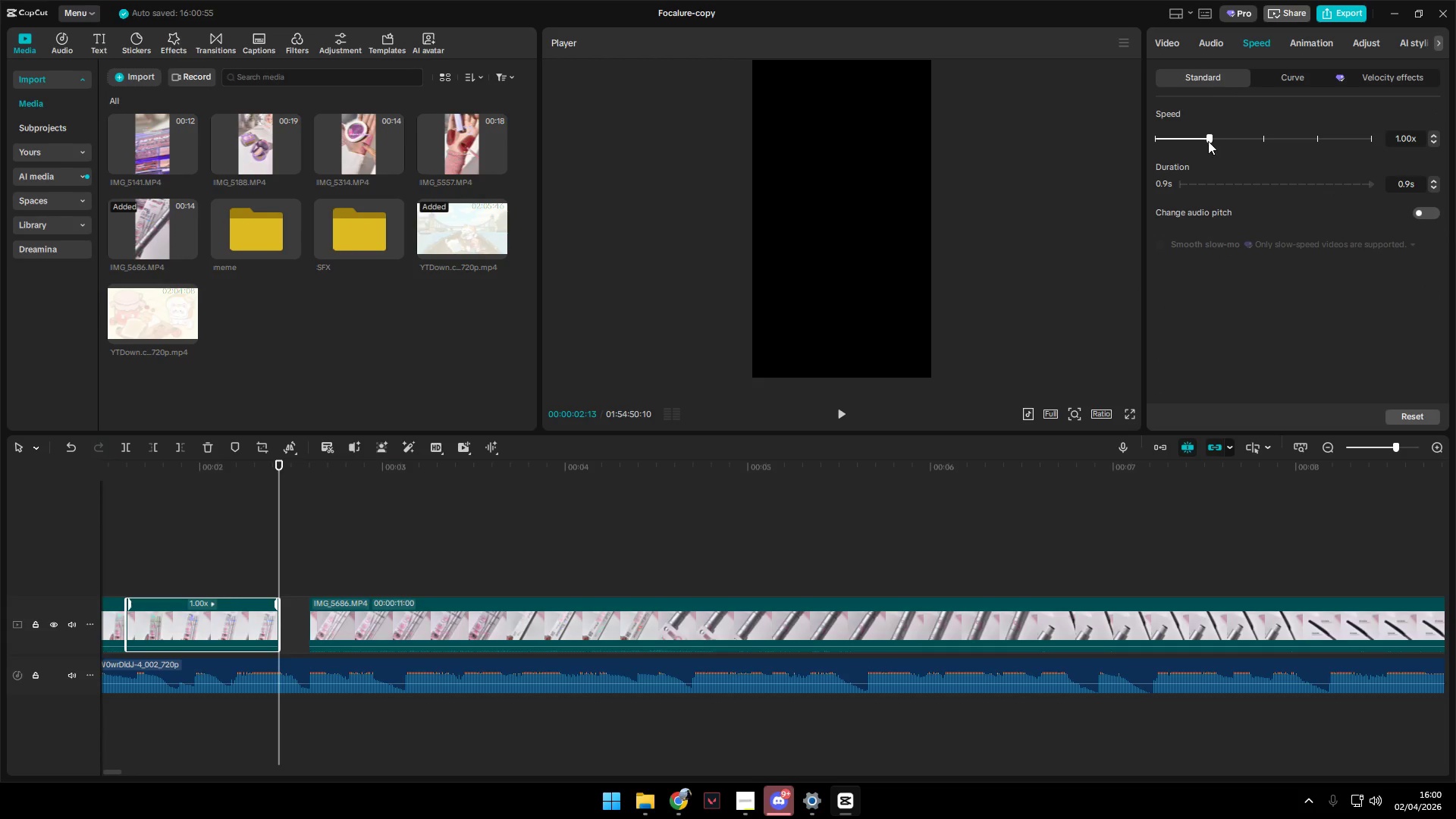 
left_click_drag(start_coordinate=[1207, 140], to_coordinate=[1202, 140])
 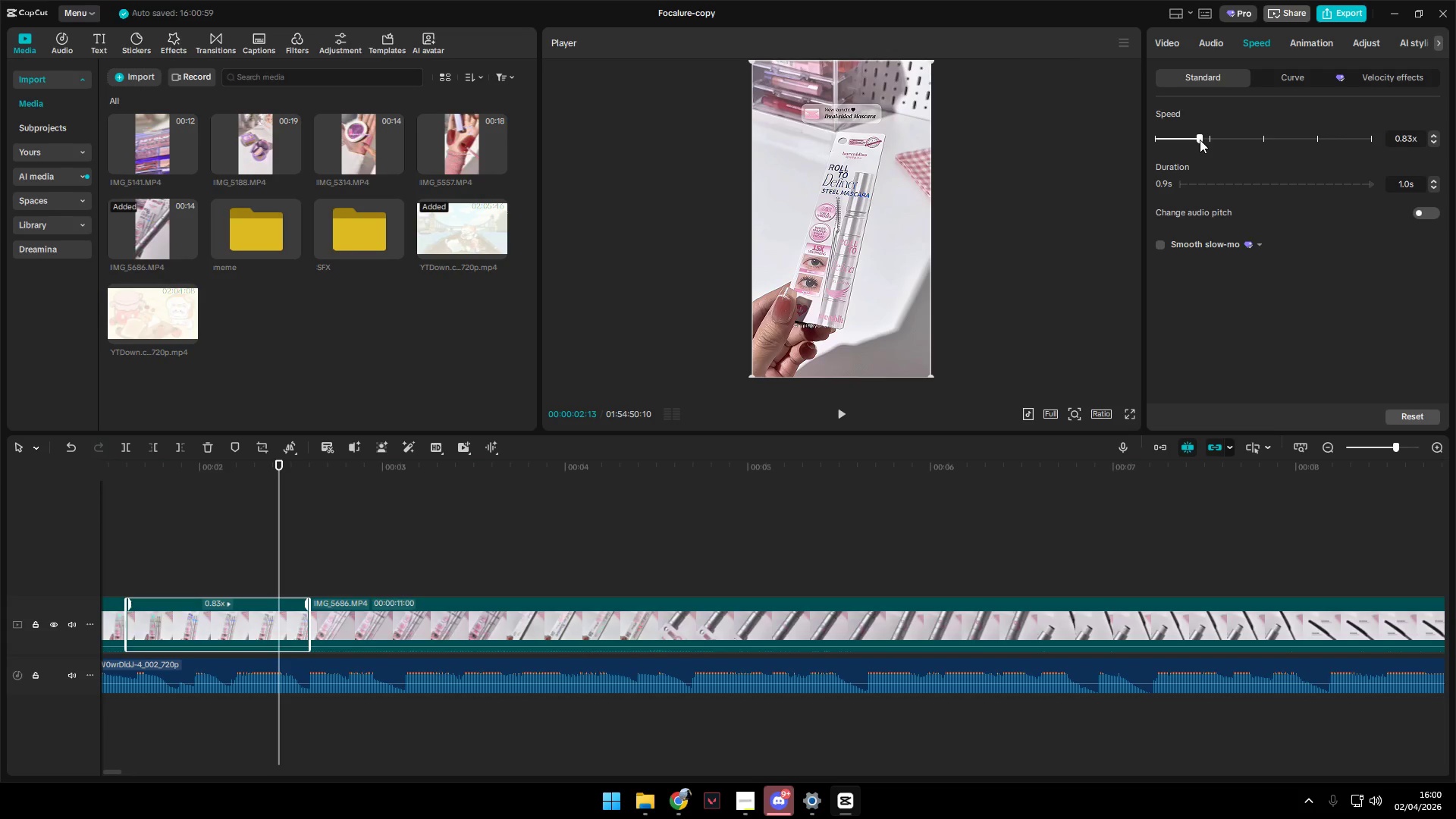 
left_click_drag(start_coordinate=[140, 567], to_coordinate=[114, 570])
 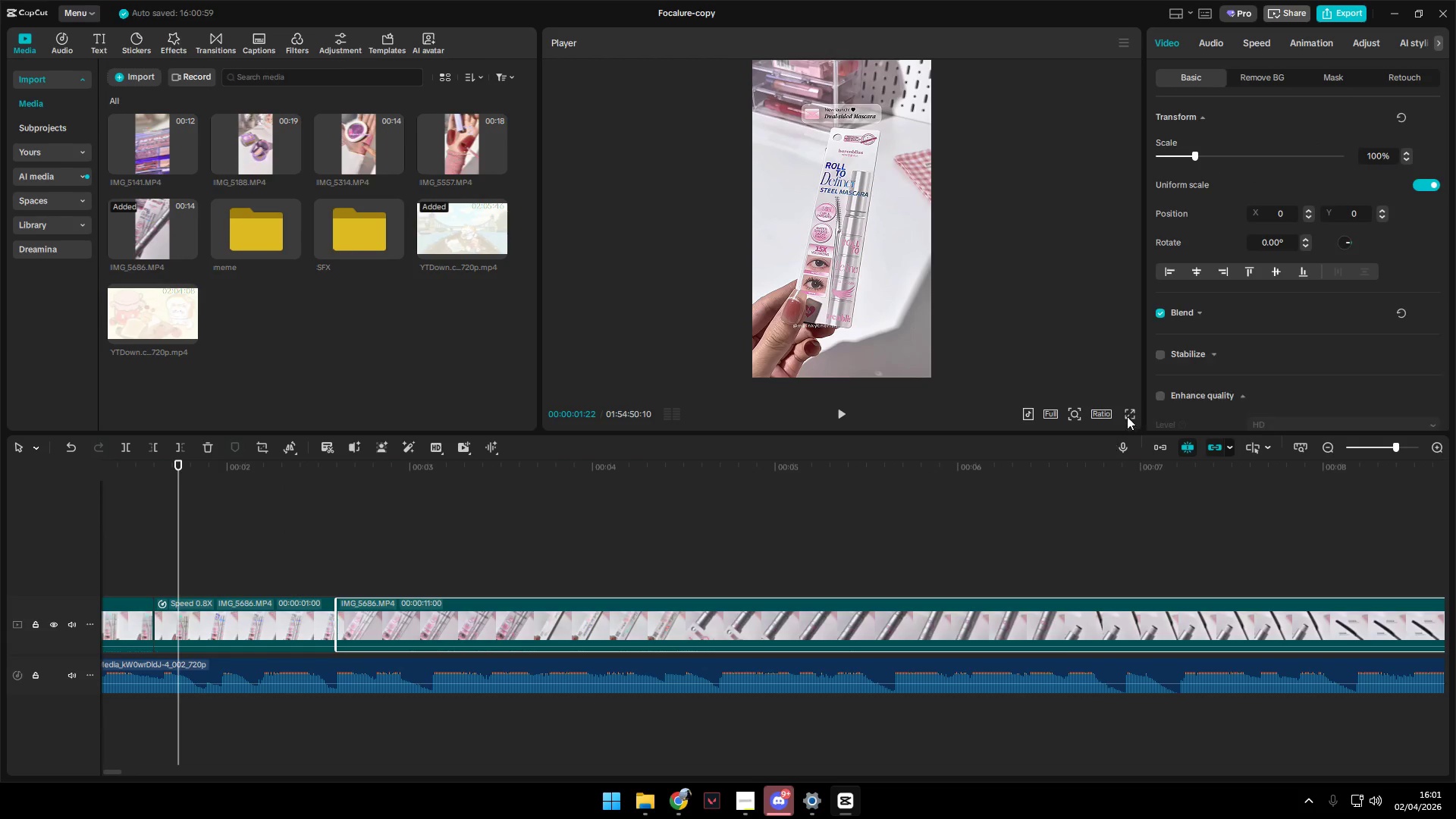 
left_click([1165, 447])
 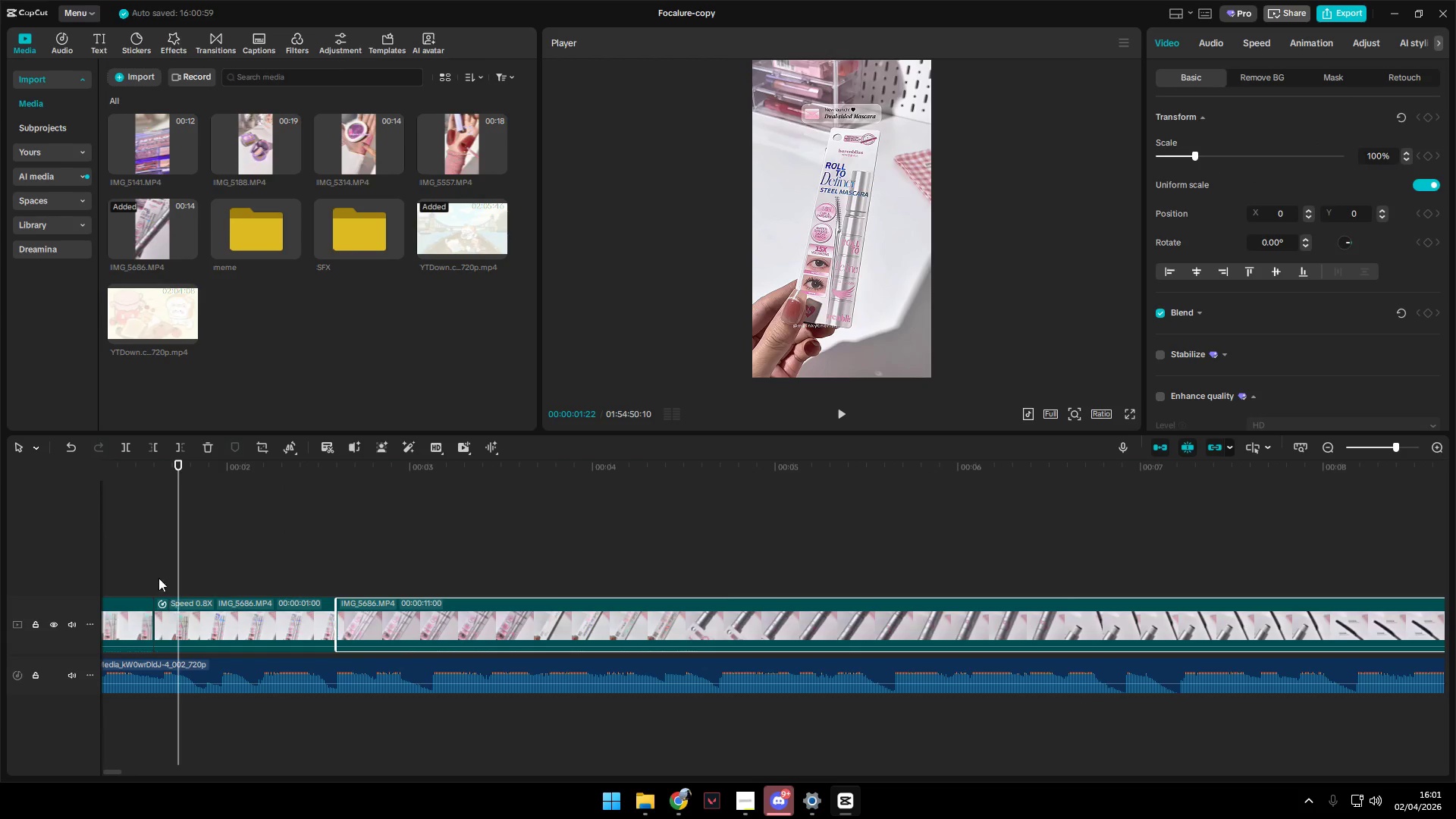 
key(Space)
 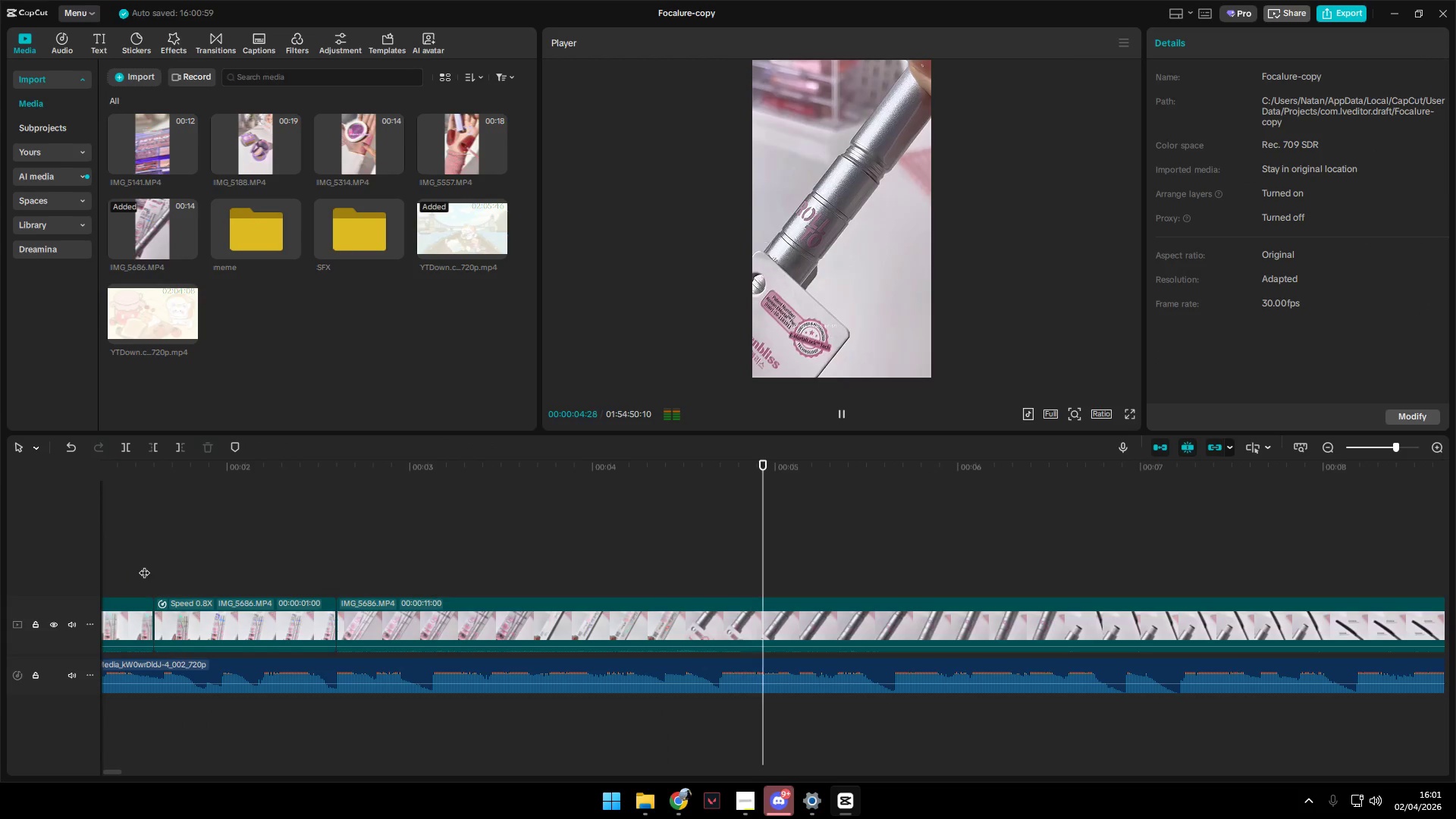 
key(Space)
 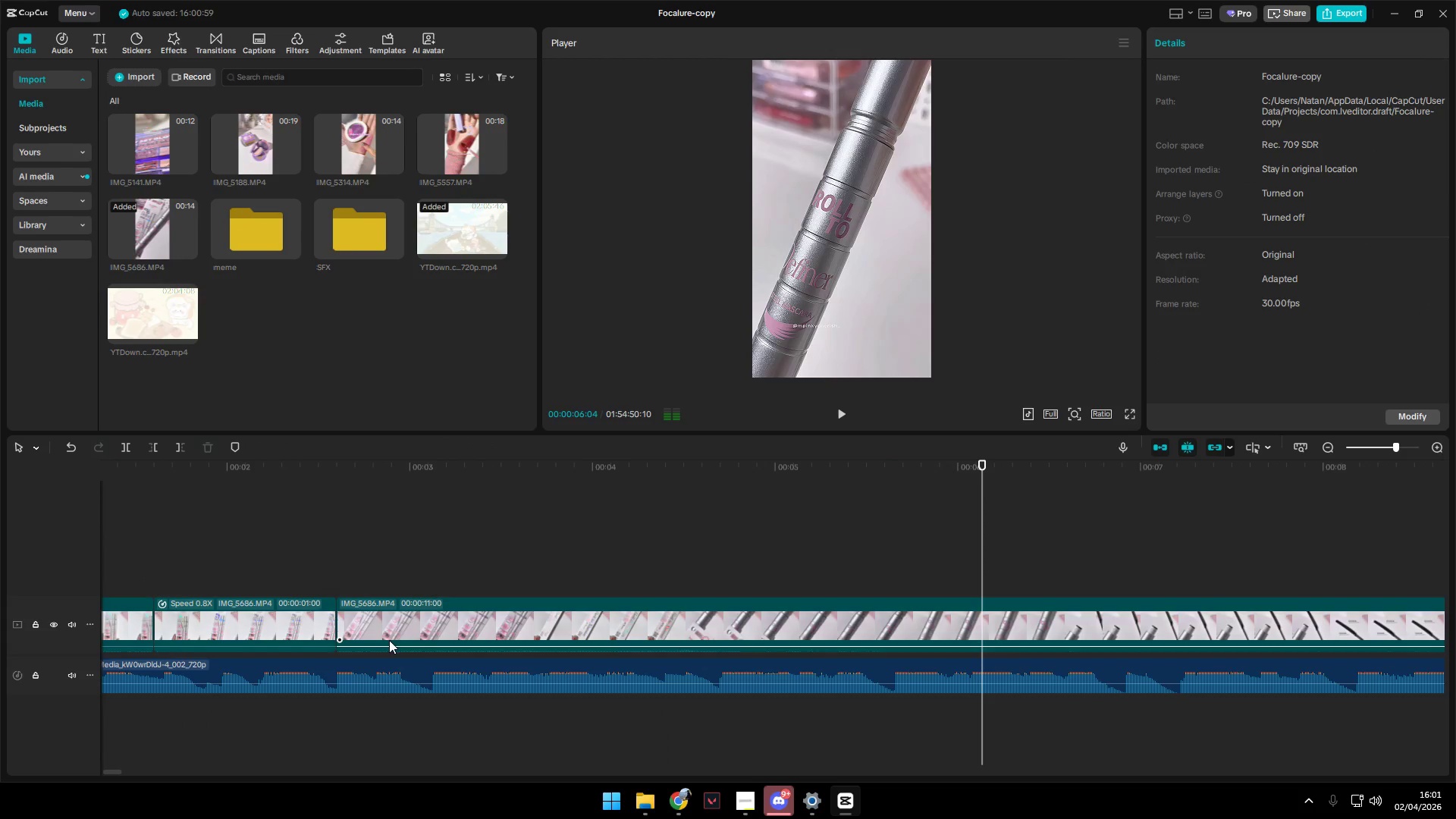 
hold_key(key=ControlLeft, duration=0.61)
scroll: coordinate [405, 643], scroll_direction: down, amount: 11.0
 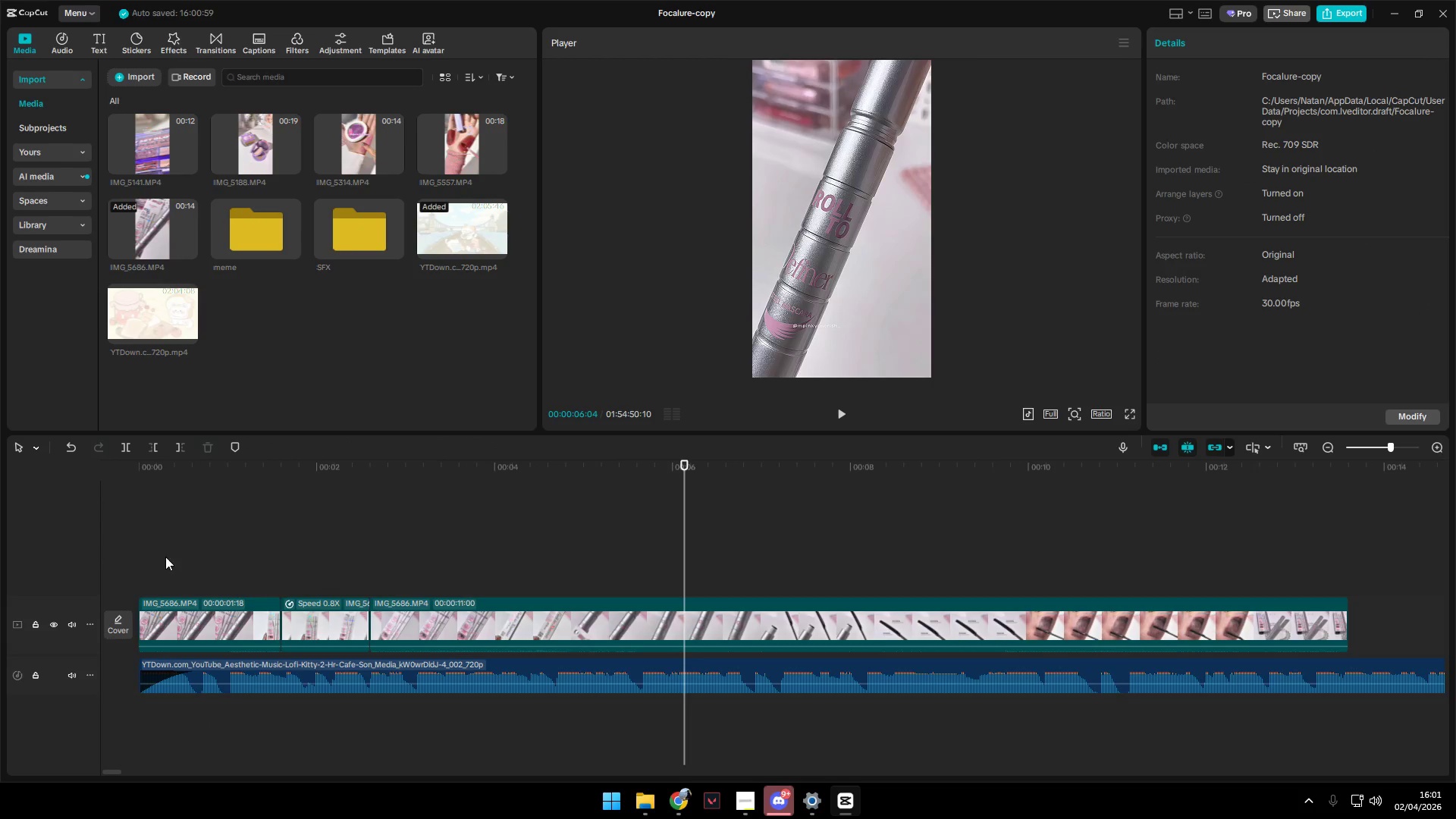 
left_click_drag(start_coordinate=[171, 557], to_coordinate=[127, 560])
 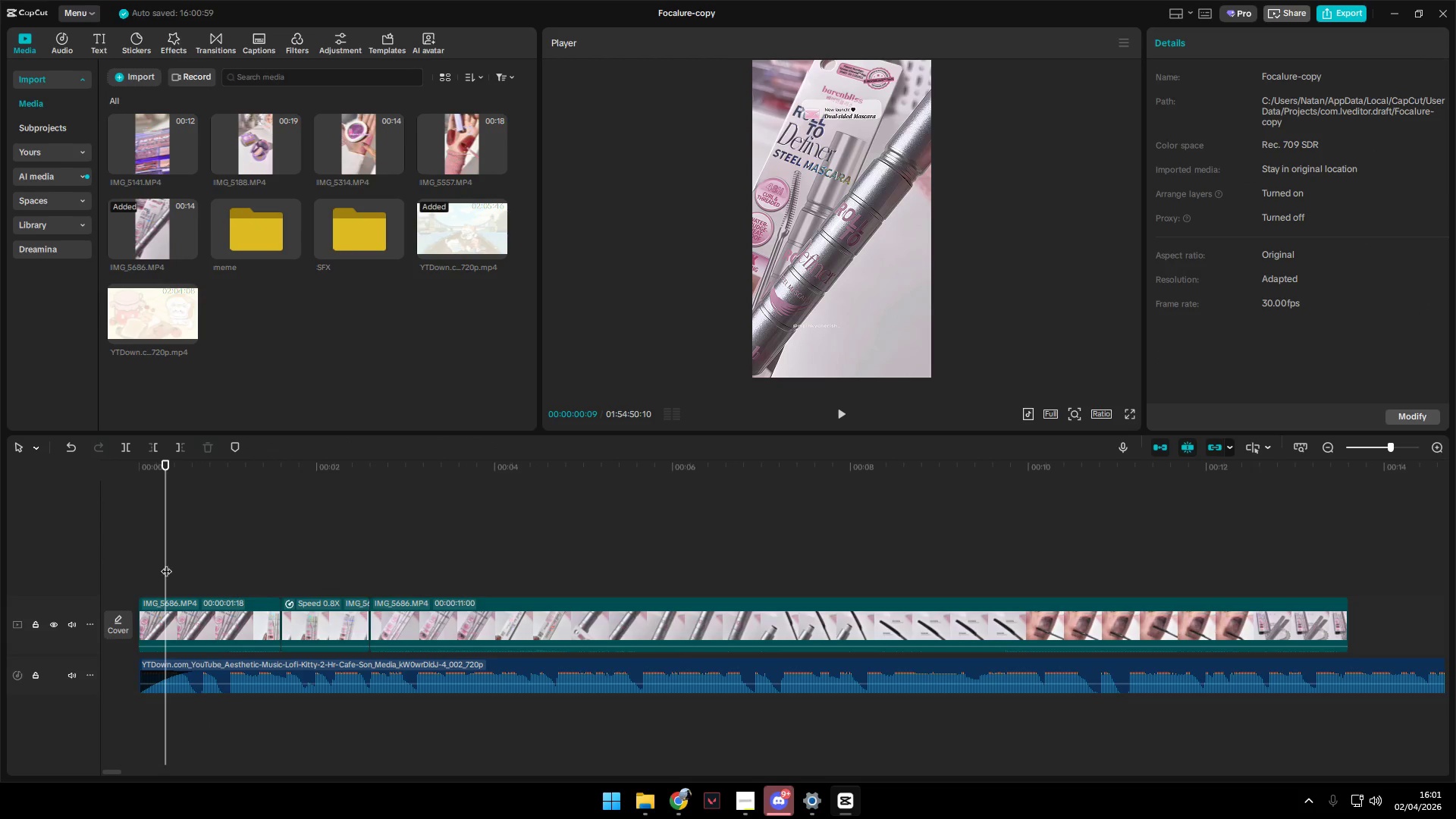 
left_click_drag(start_coordinate=[166, 563], to_coordinate=[40, 553])
 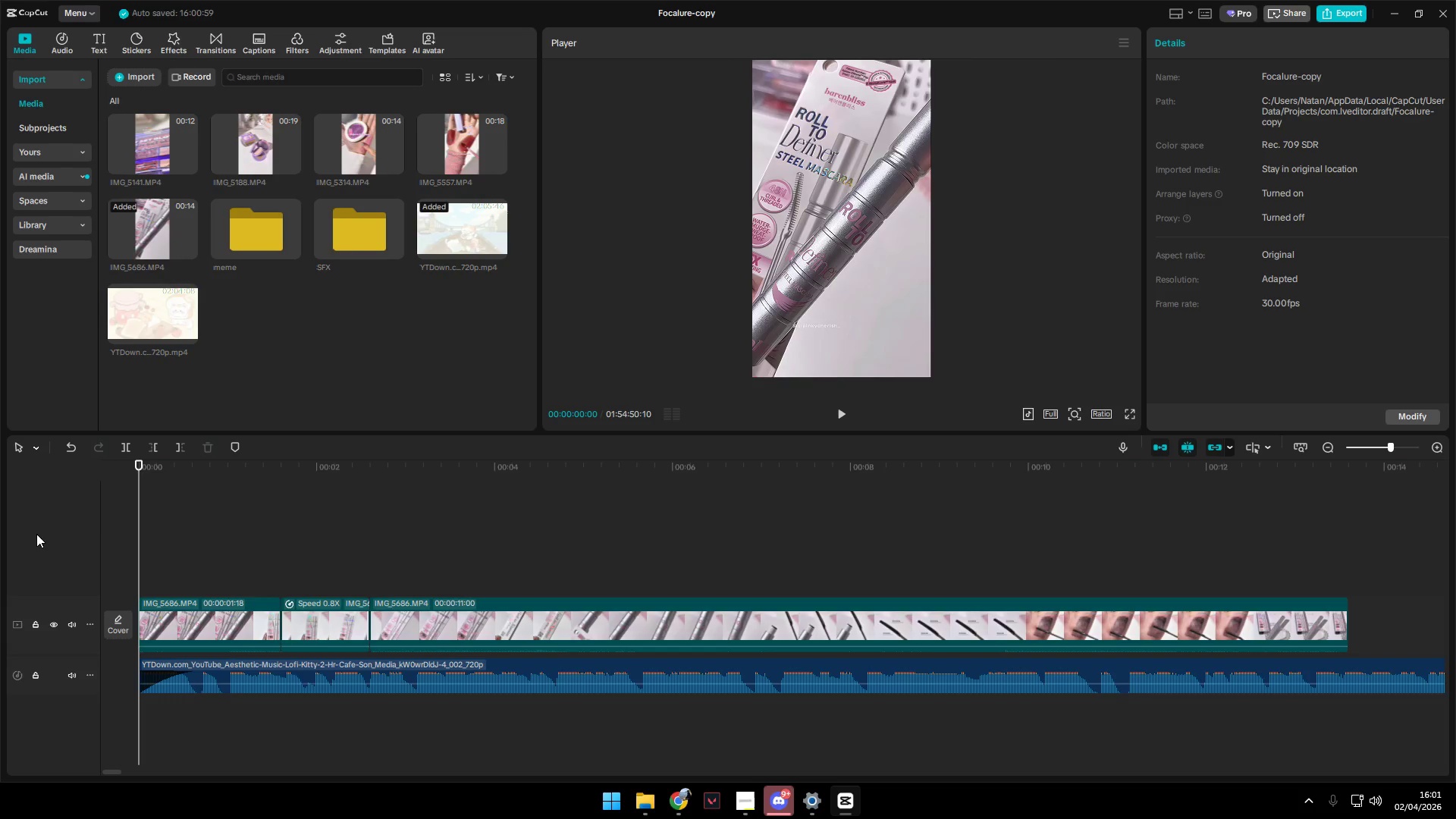 
key(Space)
 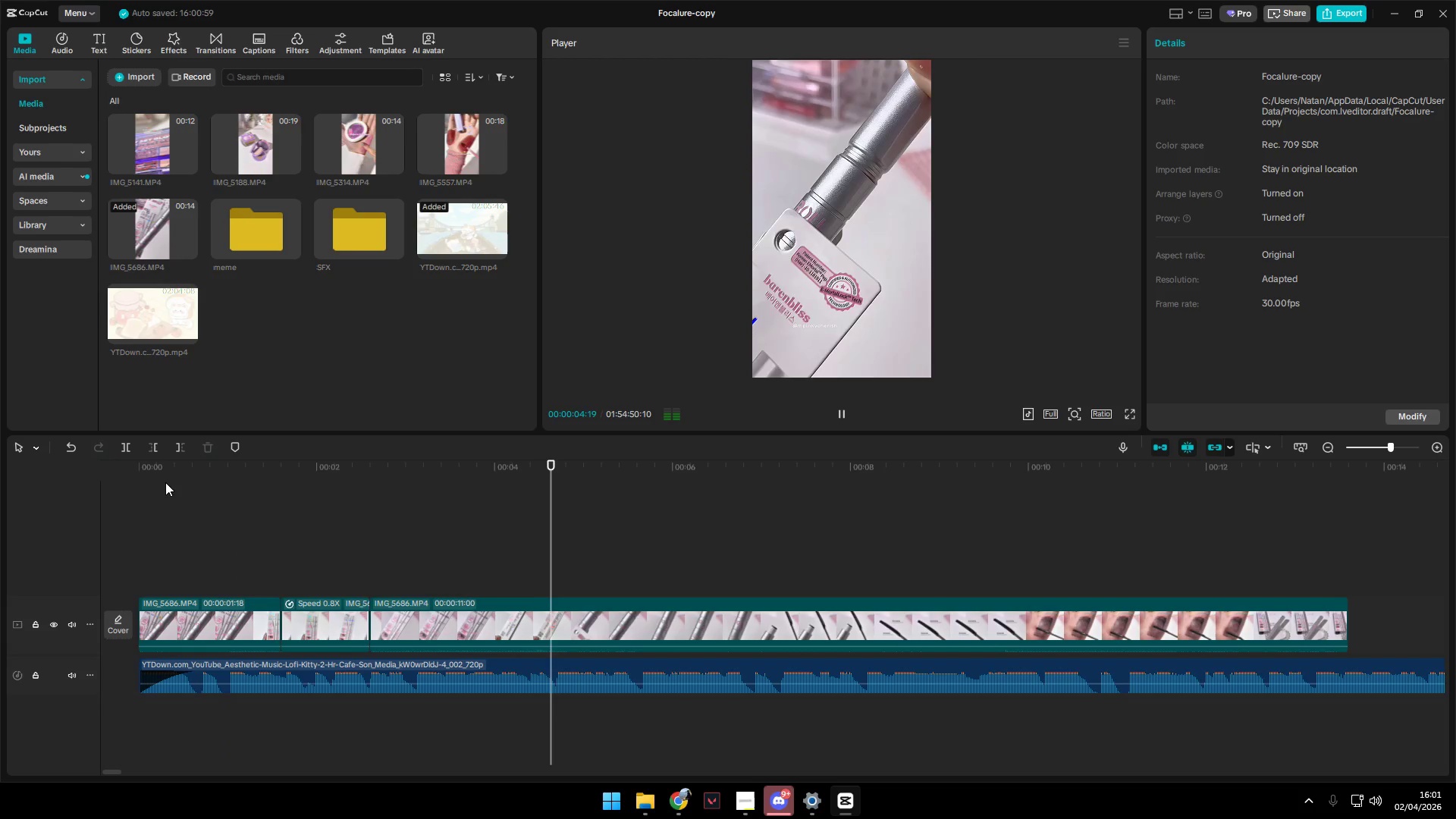 
wait(6.3)
 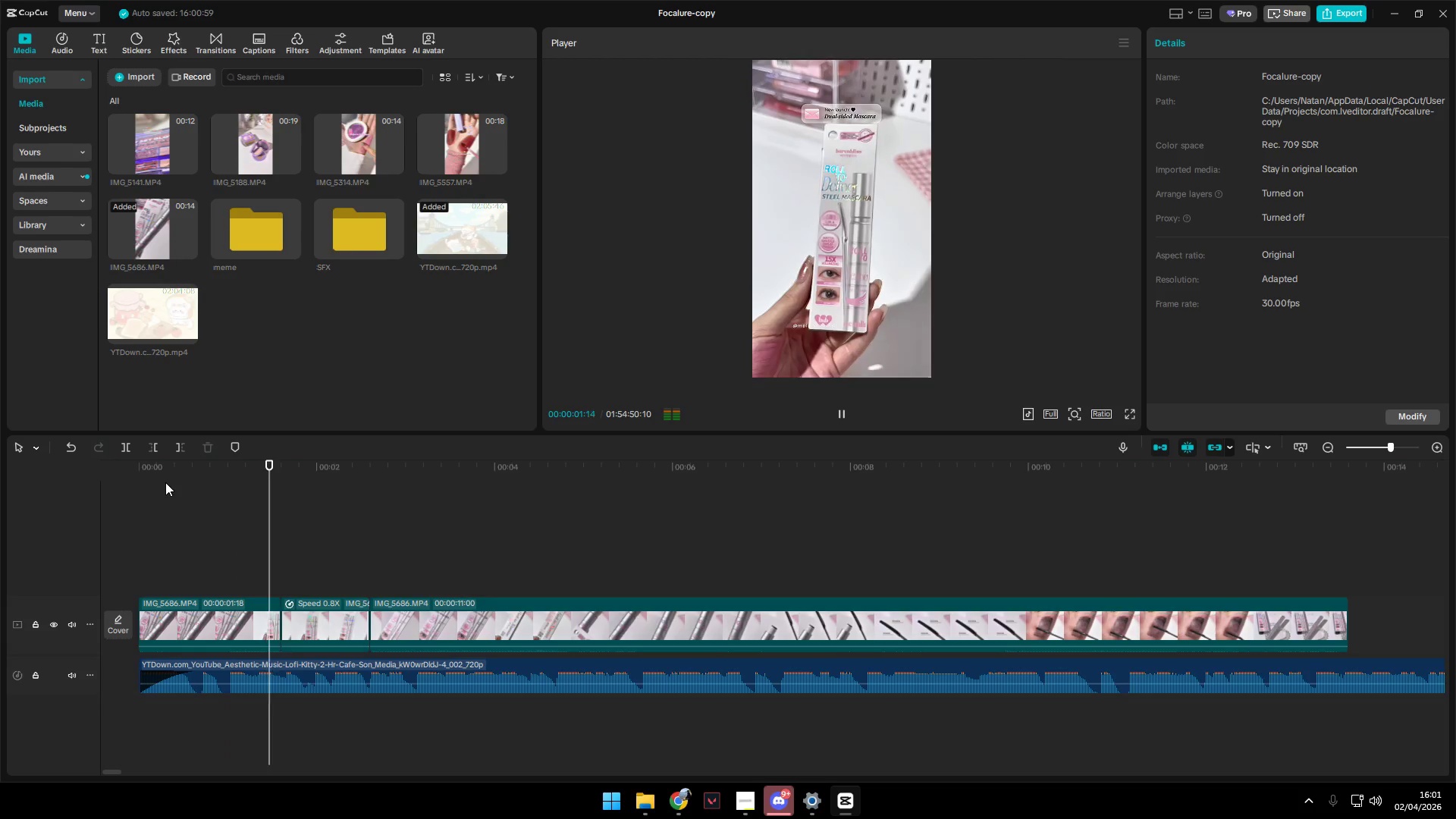 
key(Space)
 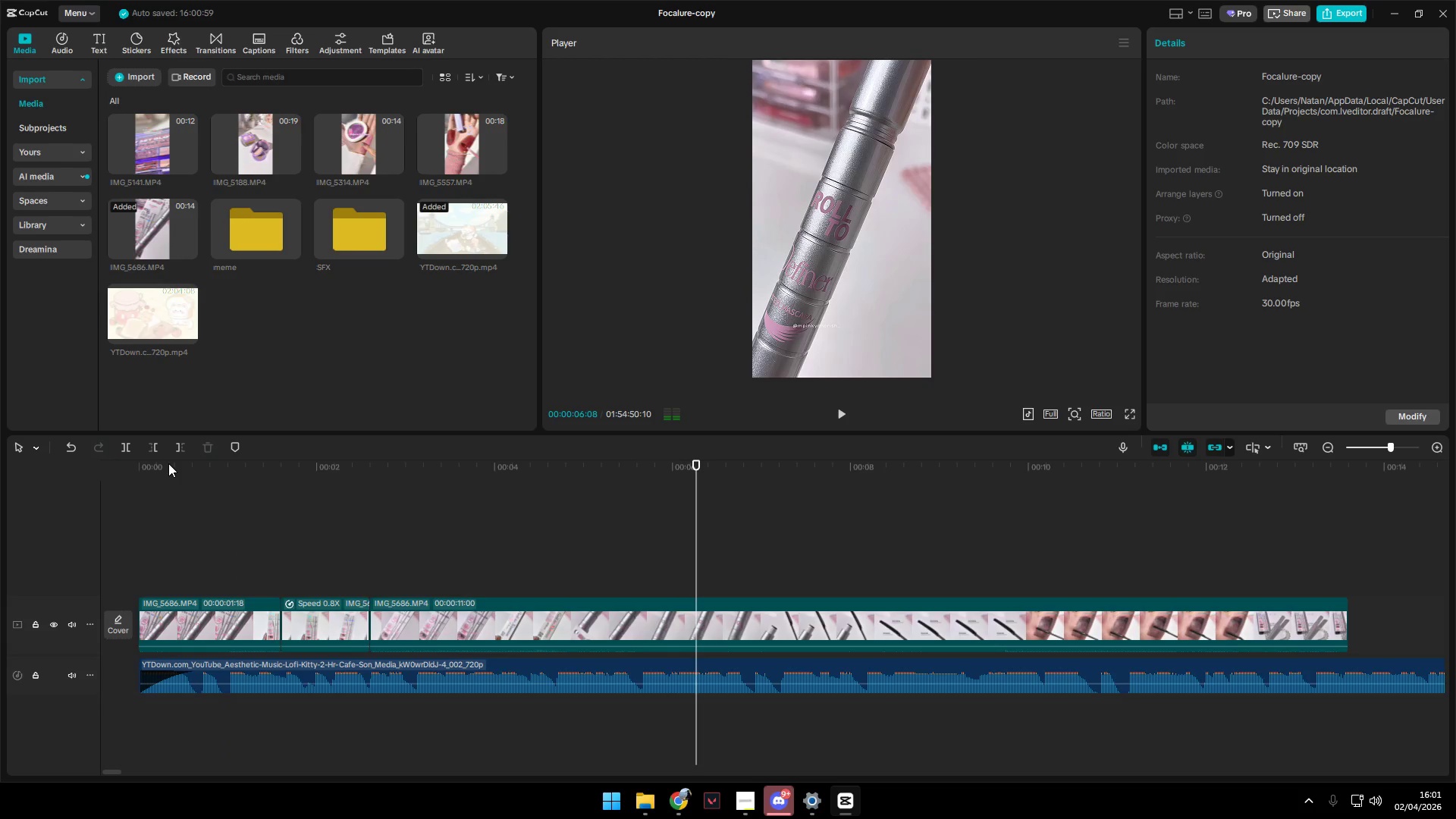 
key(Space)
 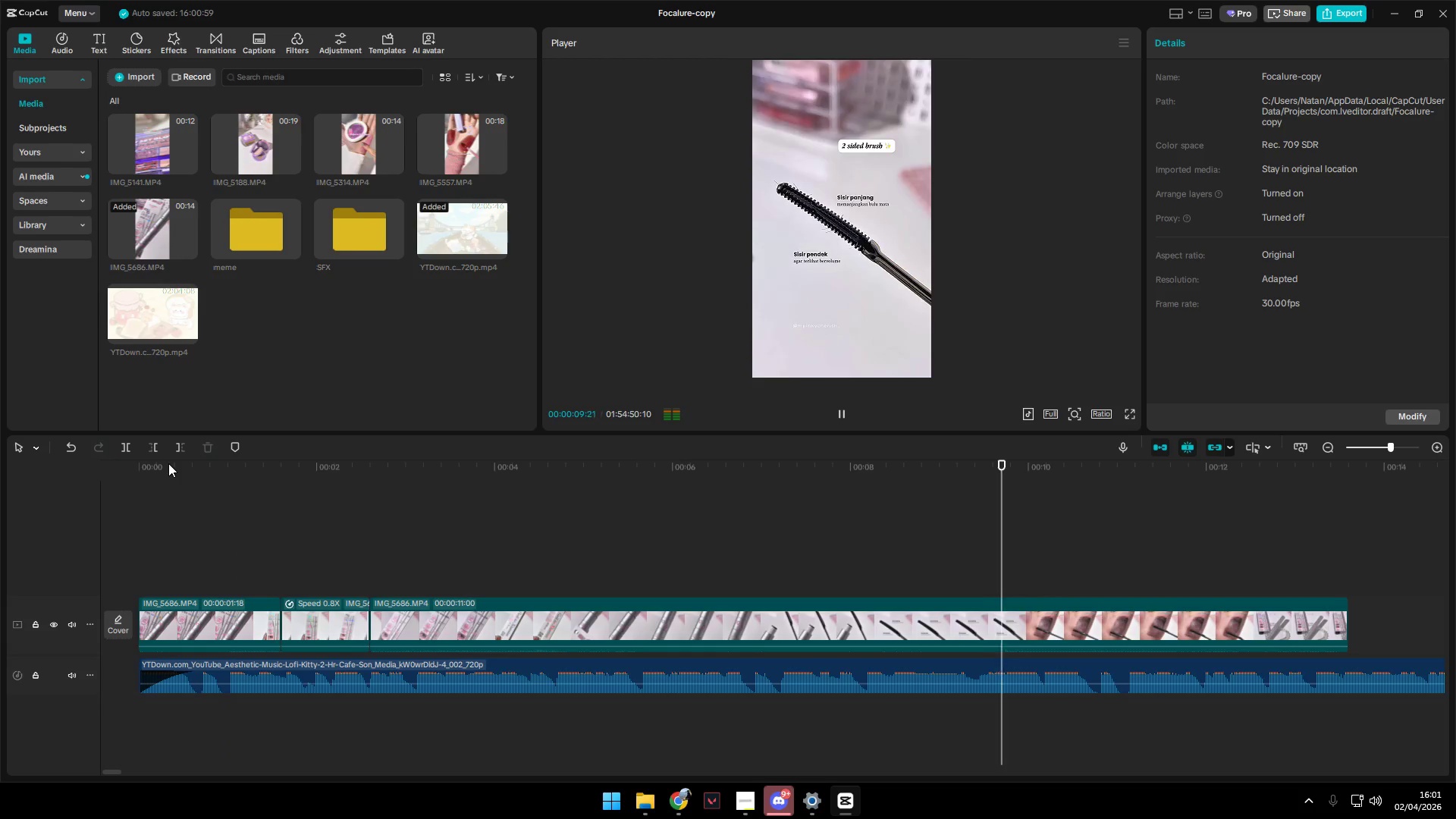 
key(Space)
 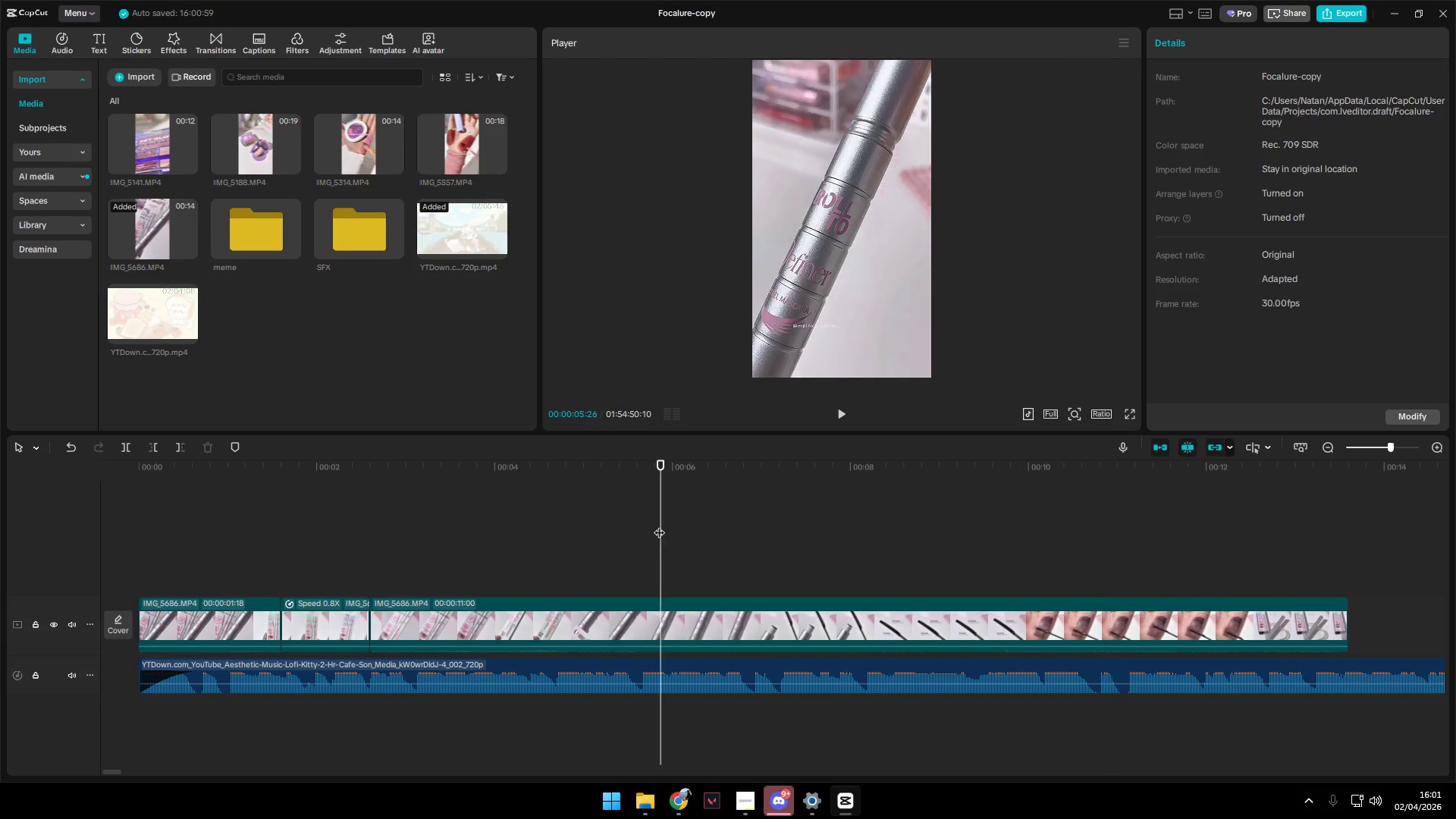 
double_click([337, 563])
 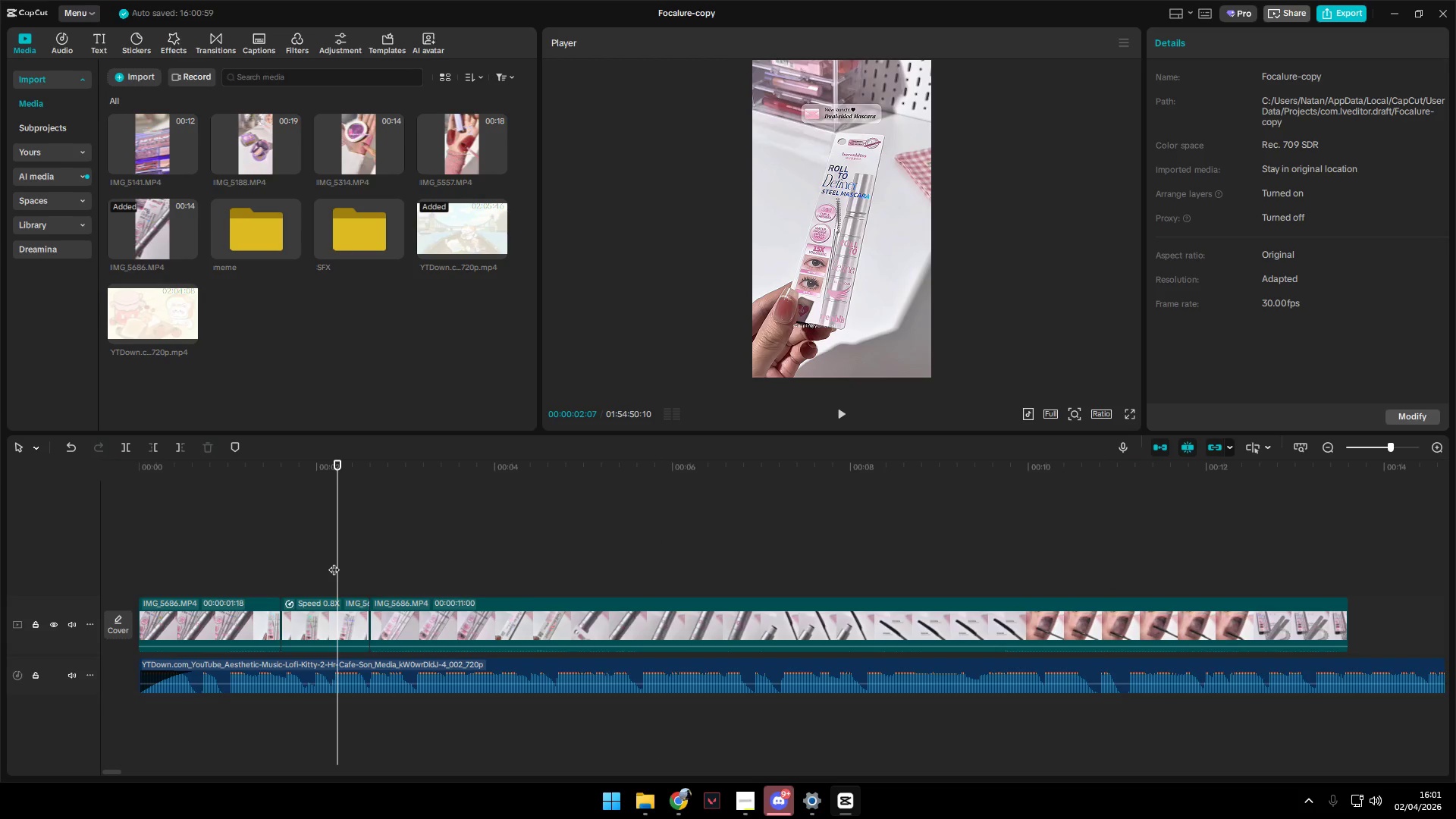 
key(Space)
 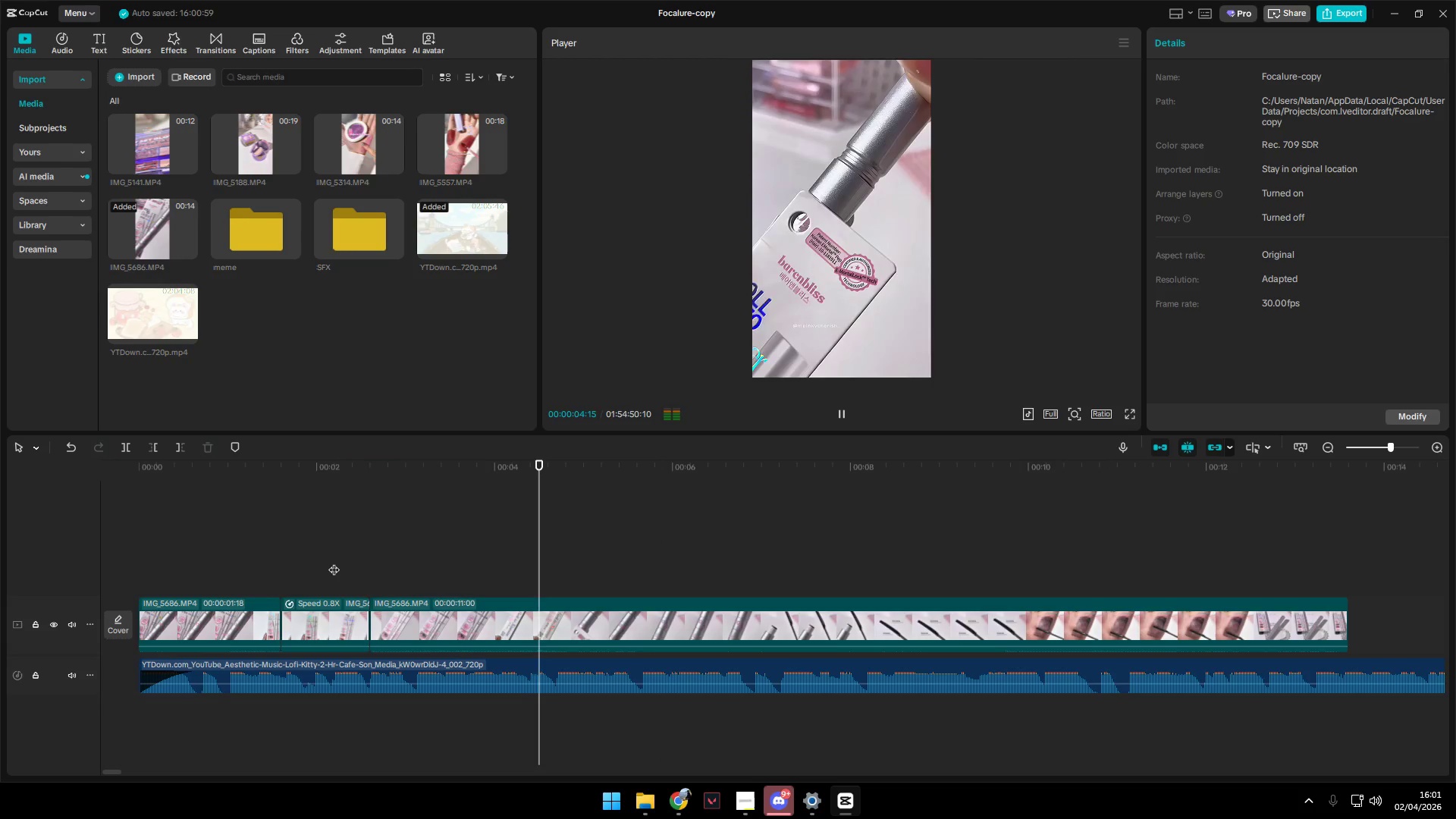 
key(Space)
 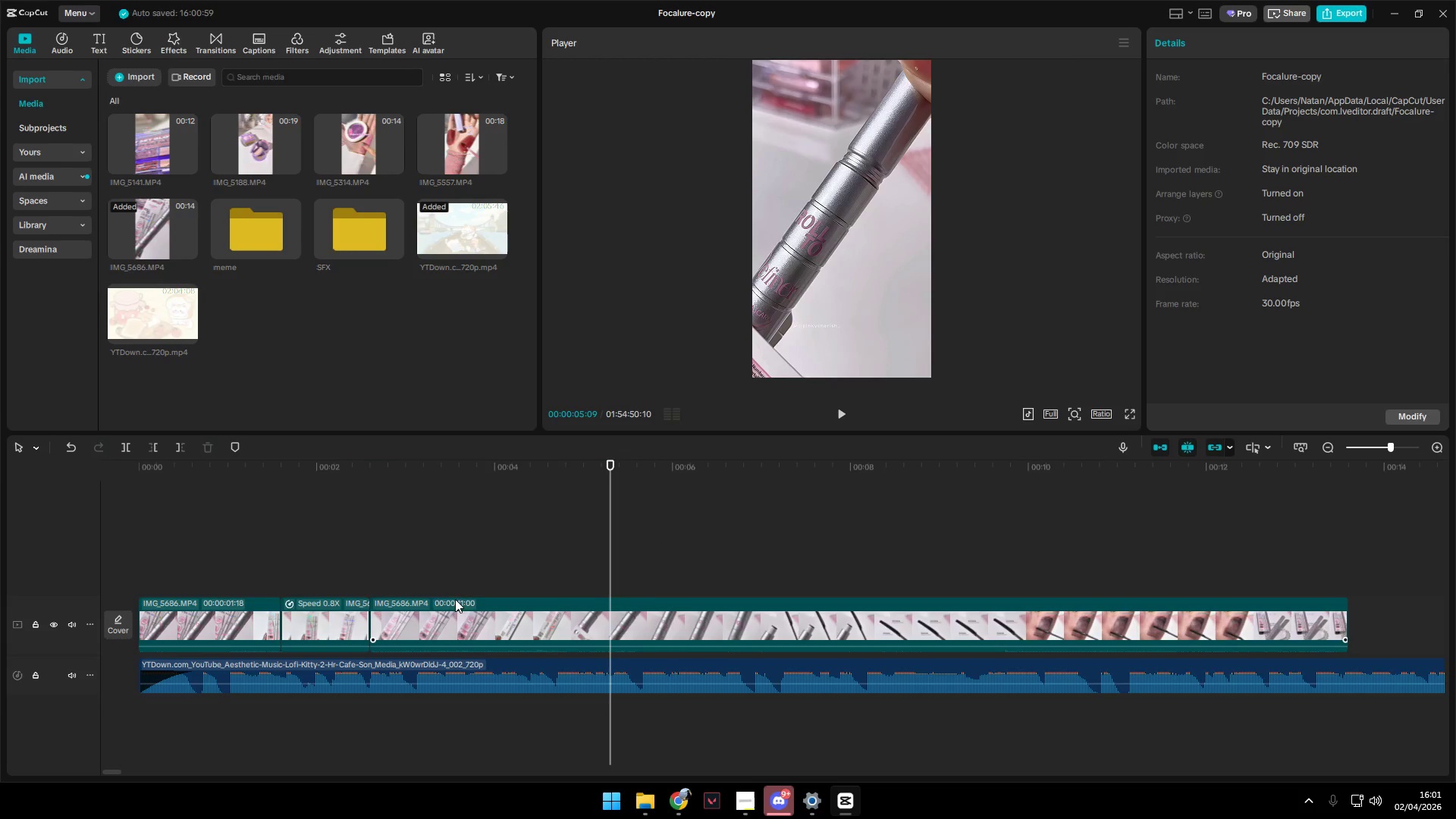 
left_click([450, 583])
 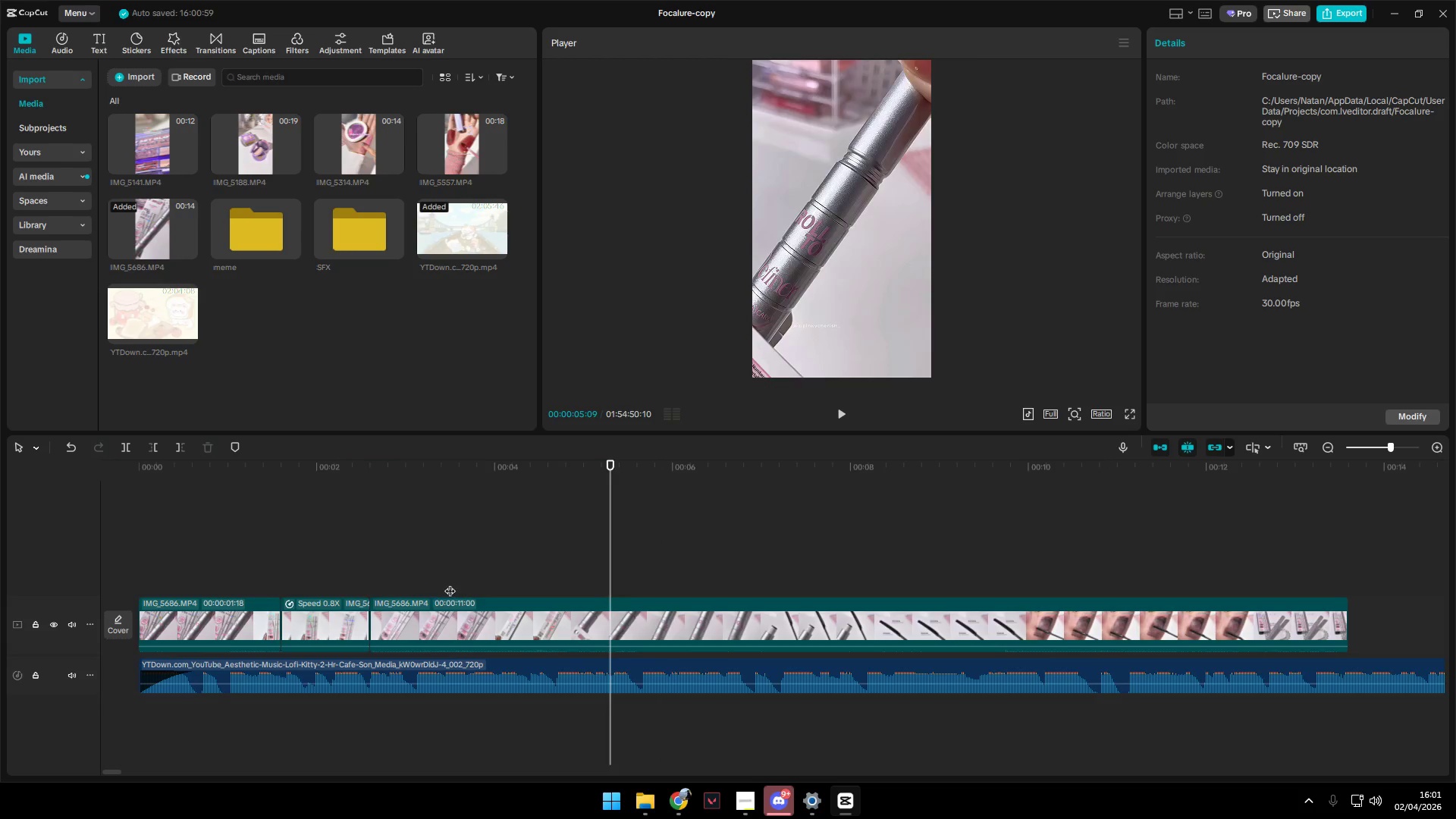 
key(Space)
 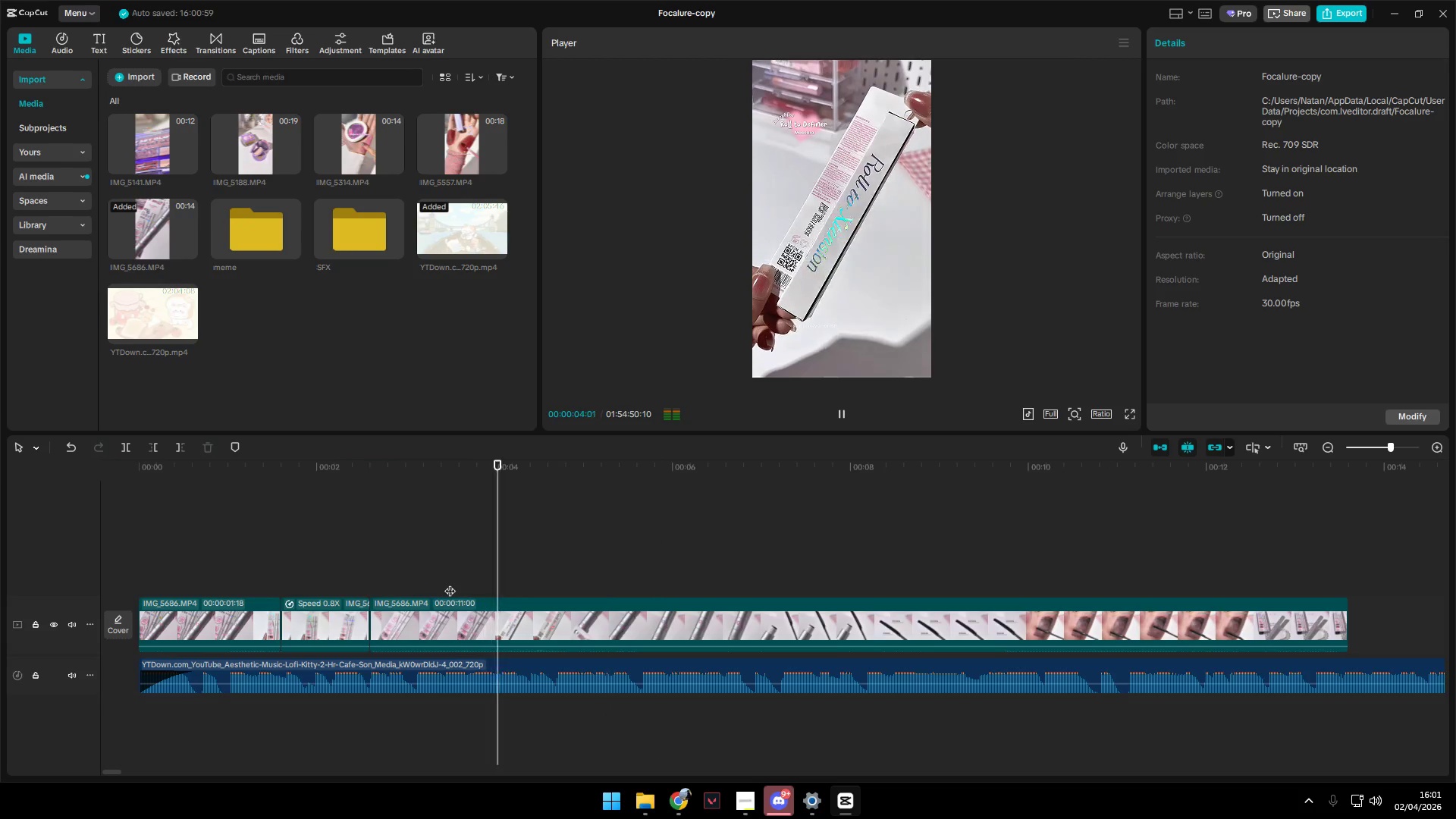 
key(Space)
 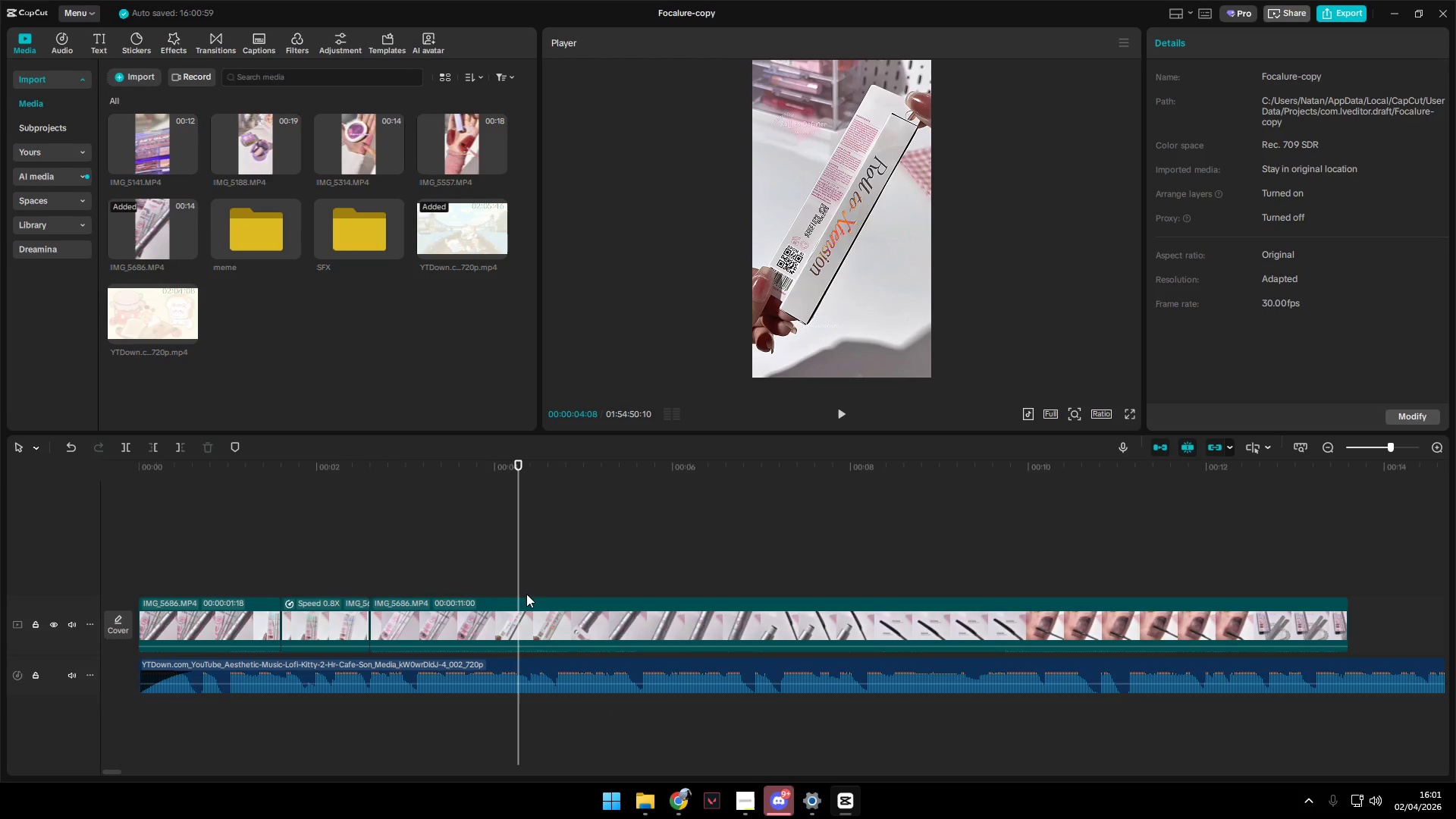 
key(Space)
 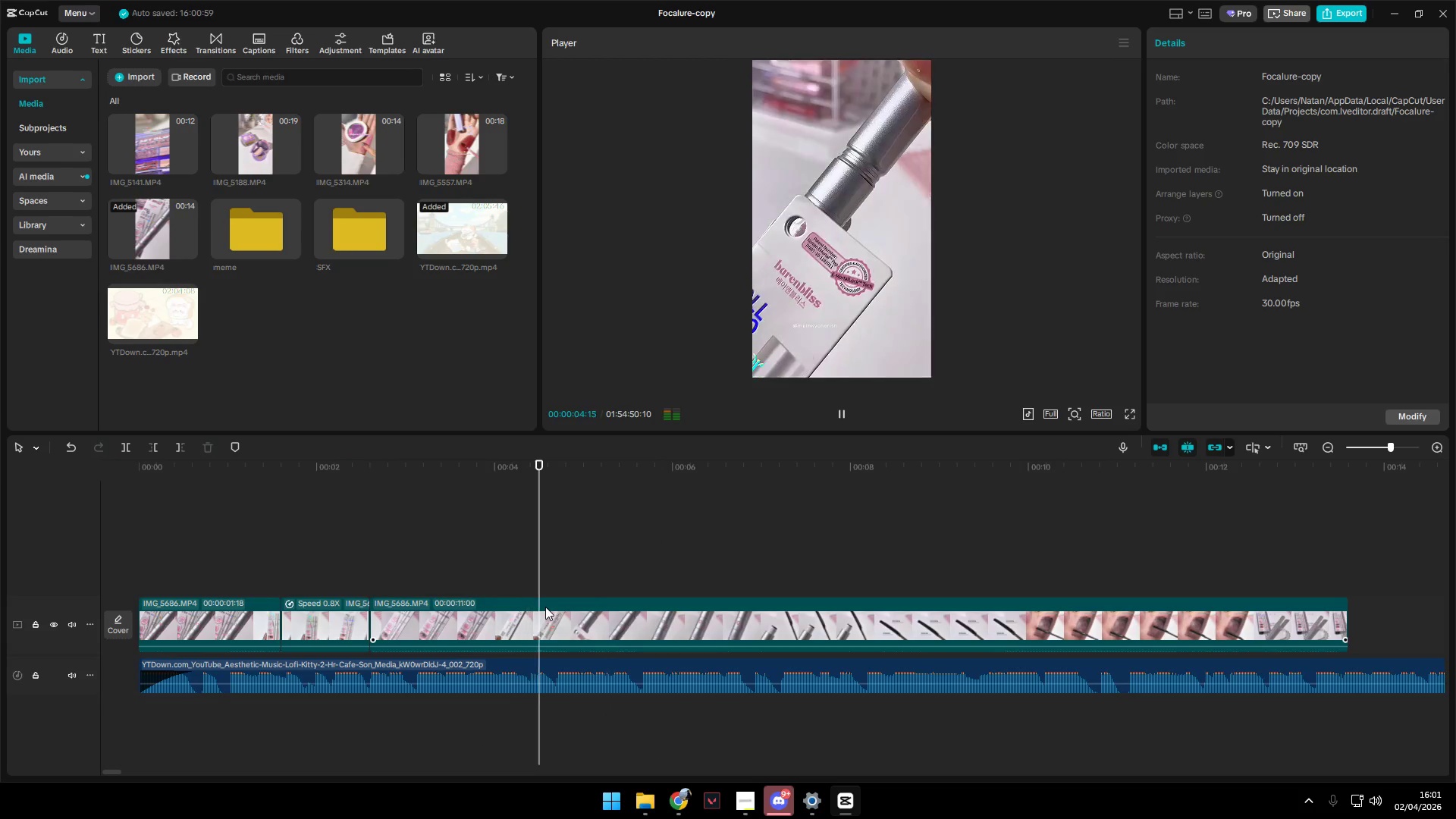 
key(Space)
 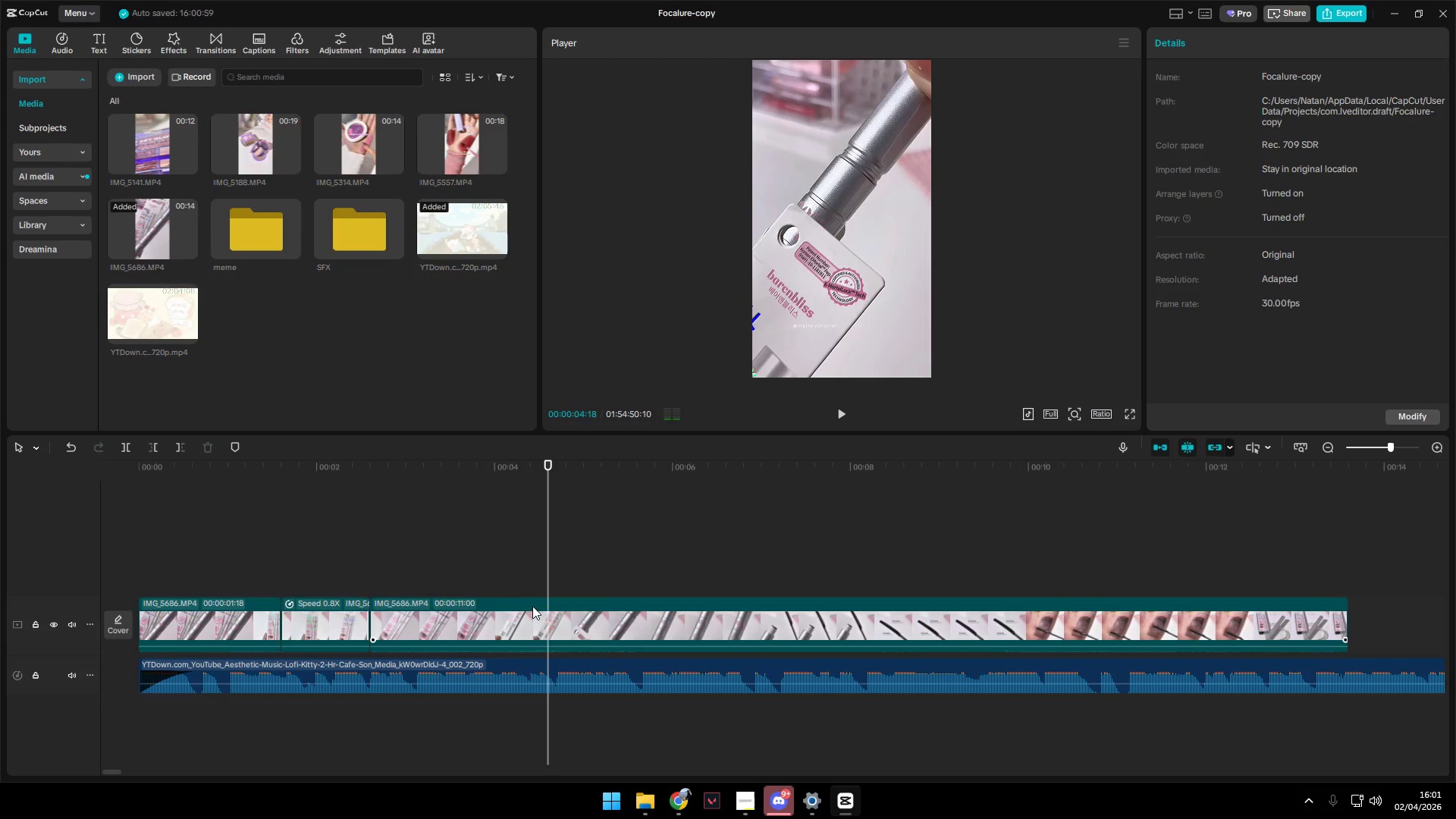 
left_click([531, 599])
 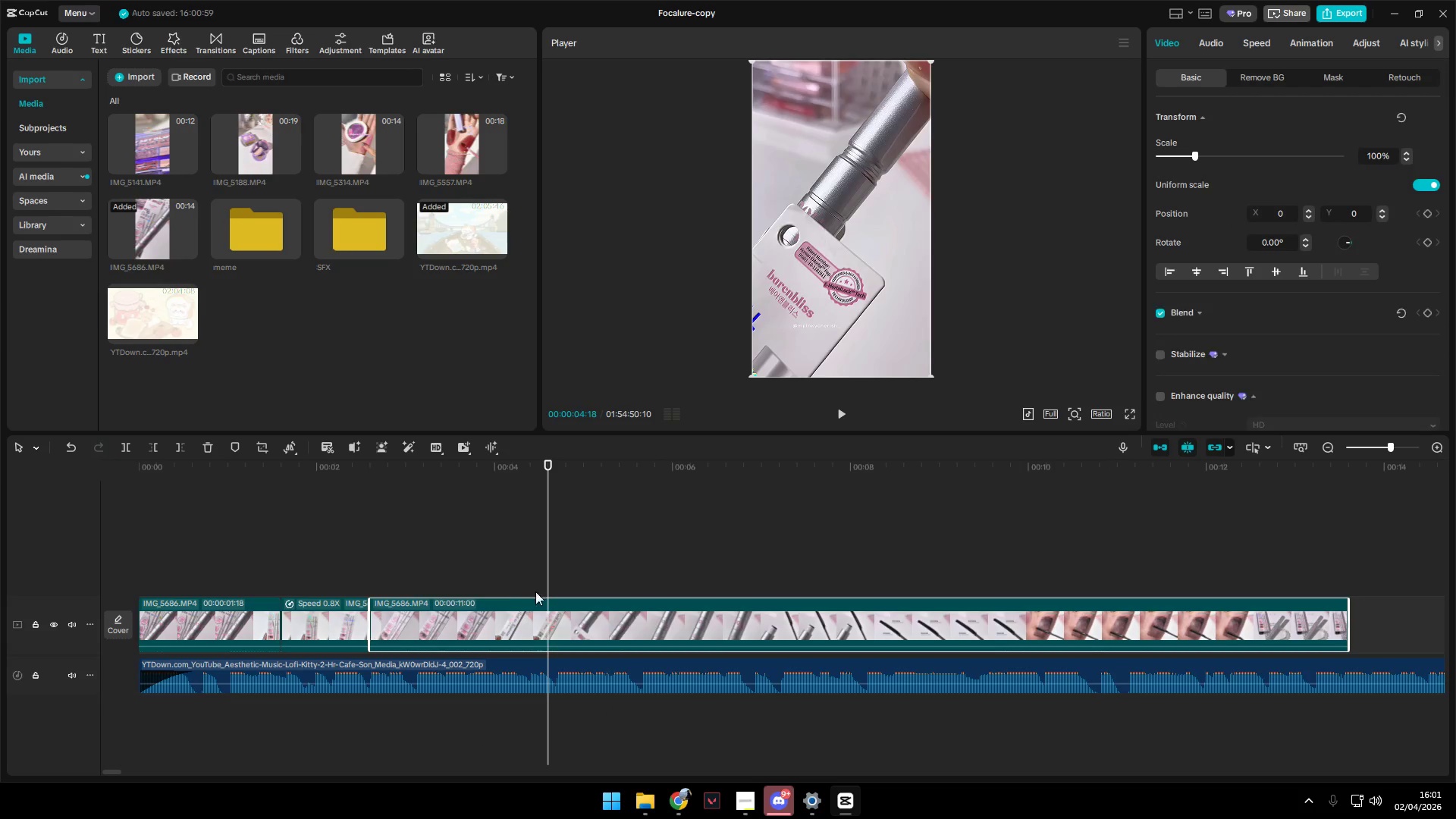 
double_click([522, 570])
 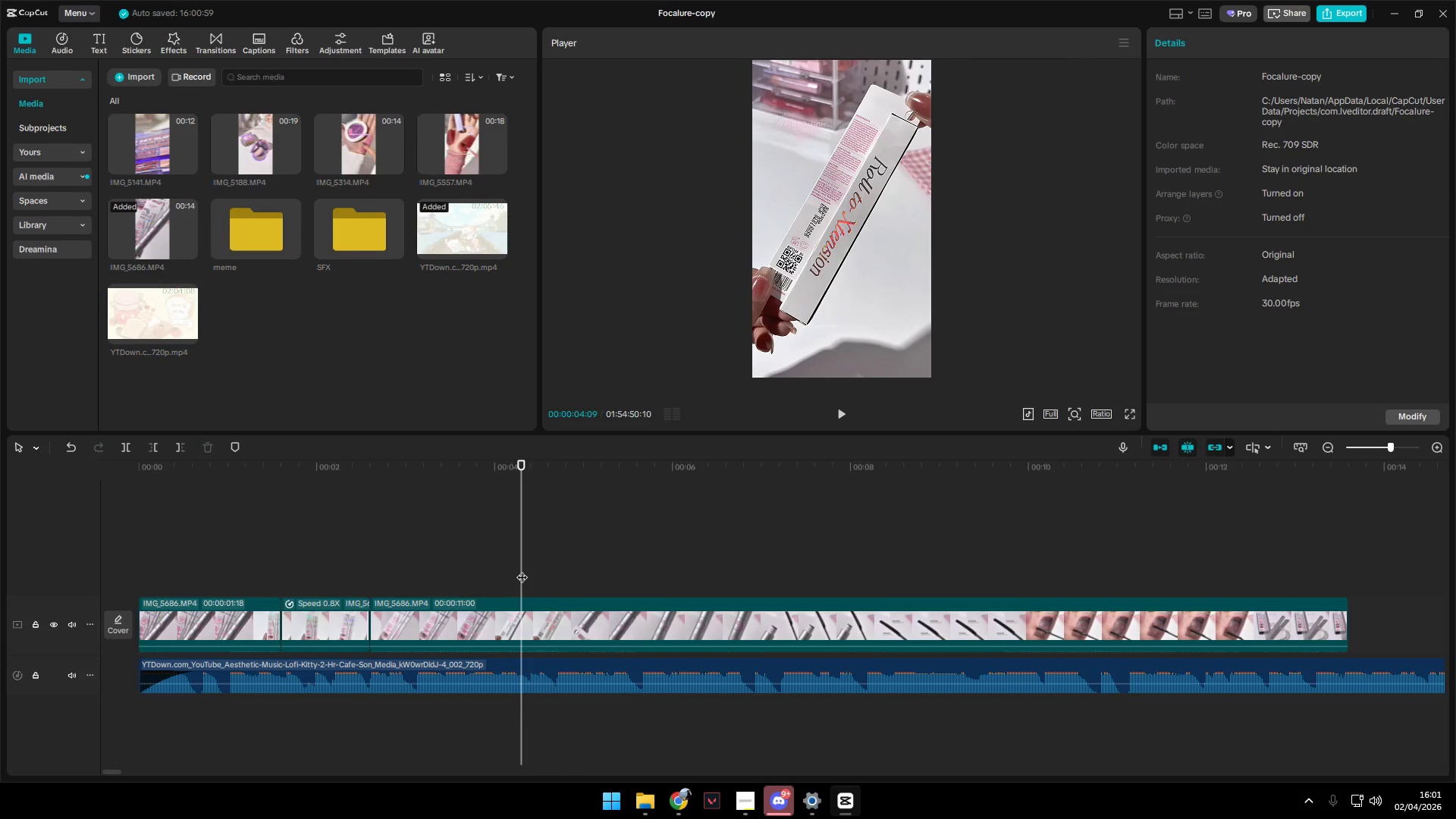 
left_click_drag(start_coordinate=[522, 570], to_coordinate=[494, 572])
 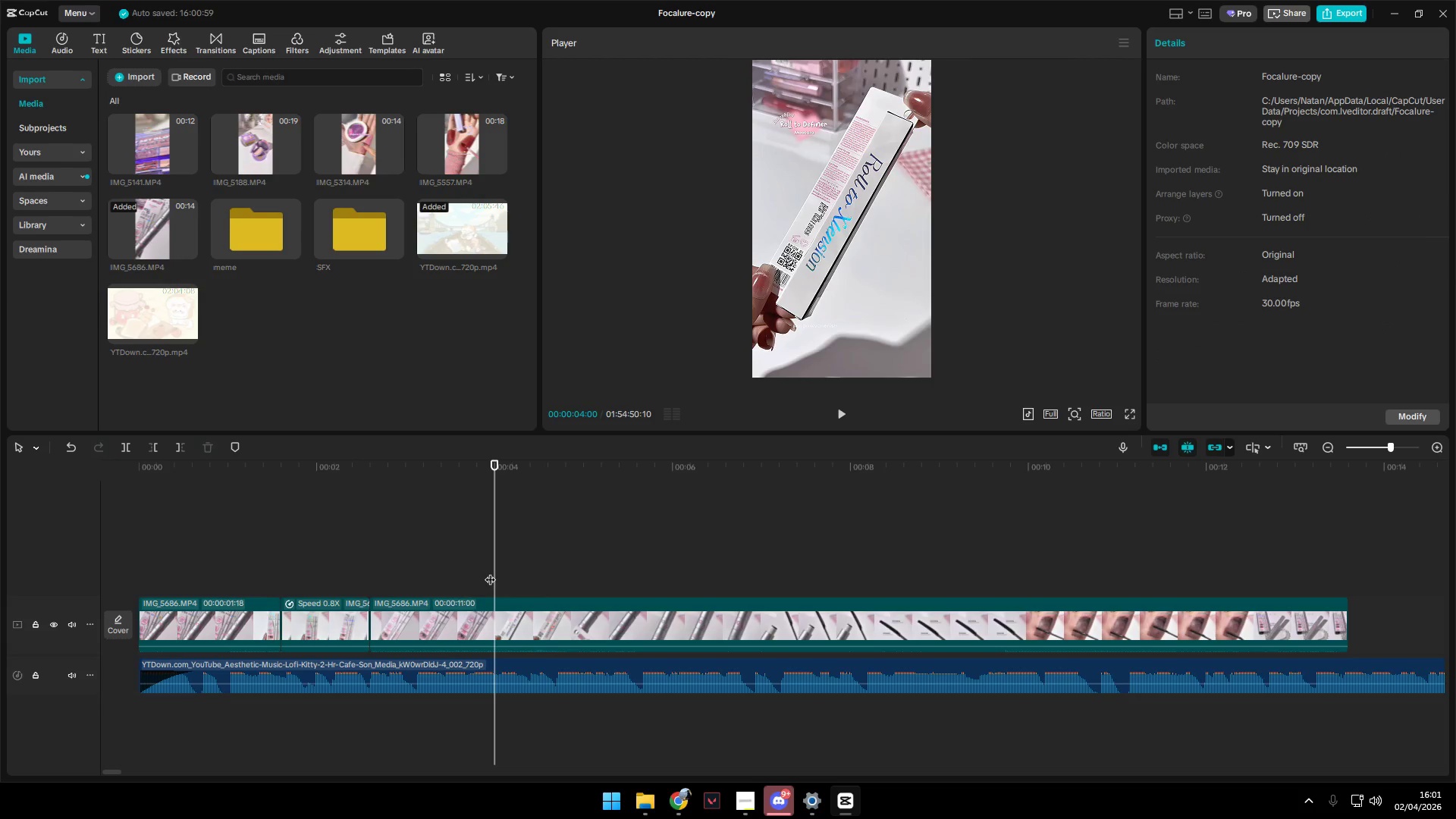 
key(Space)
 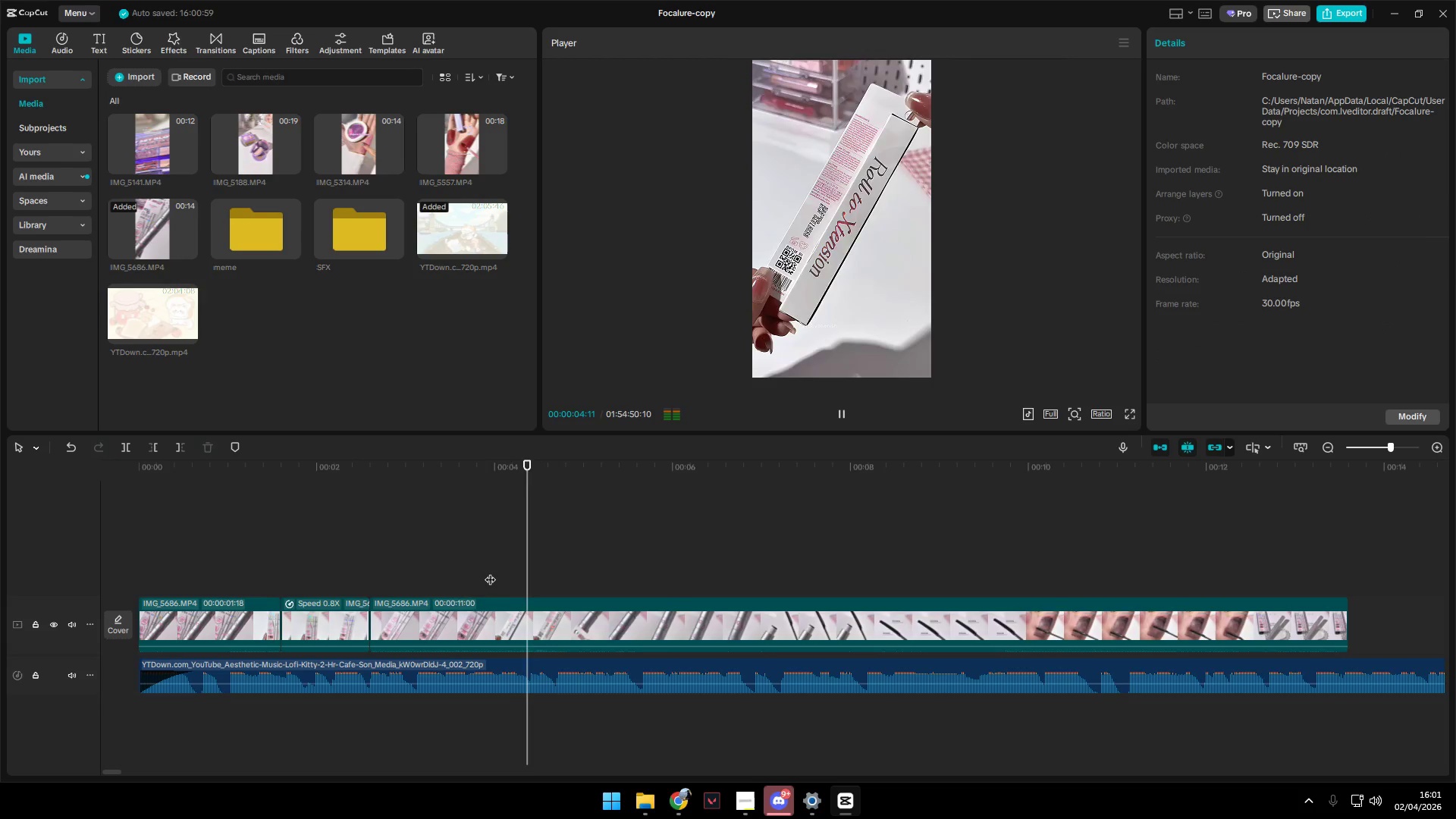 
left_click([490, 572])
 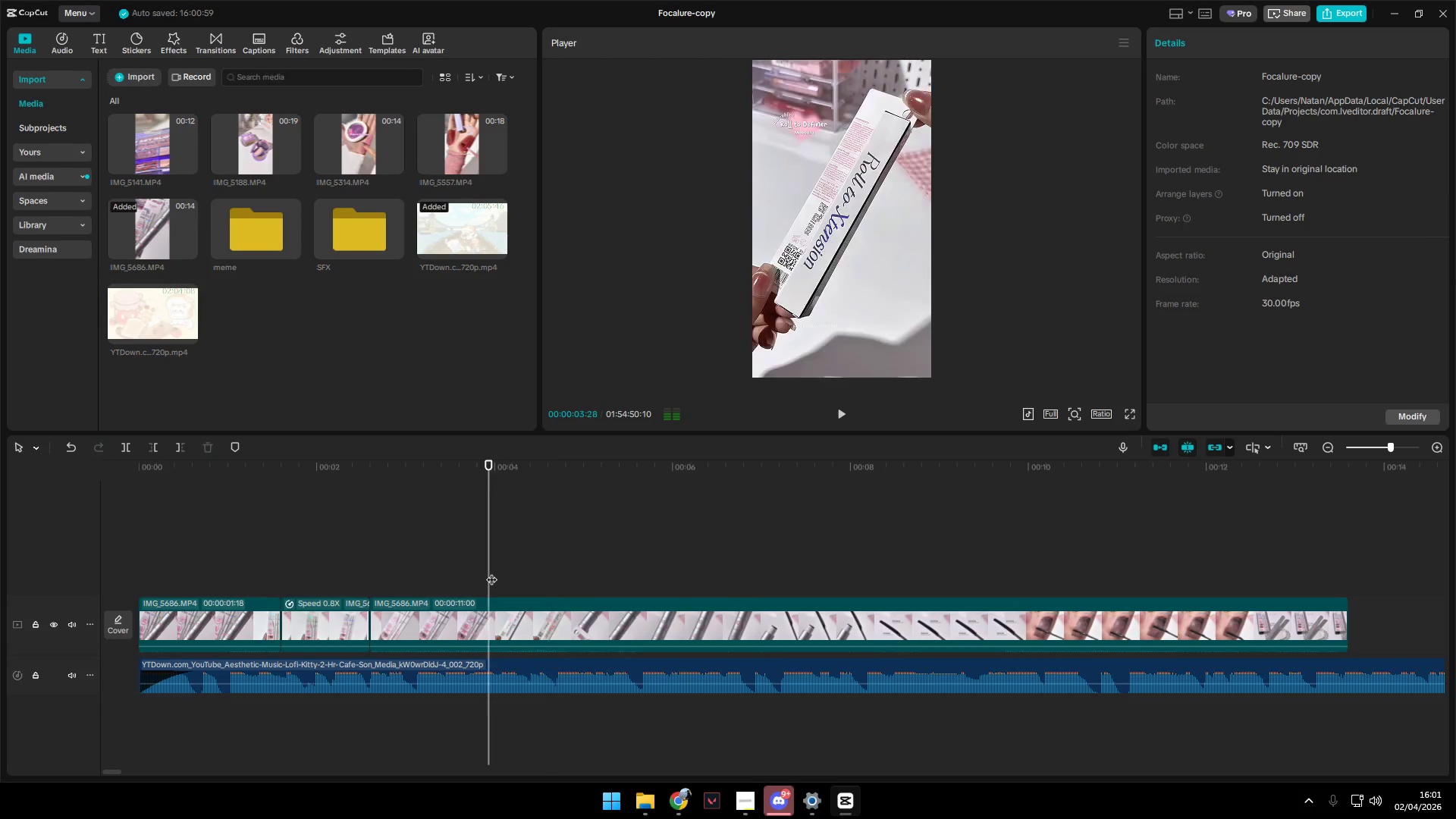 
key(Space)
 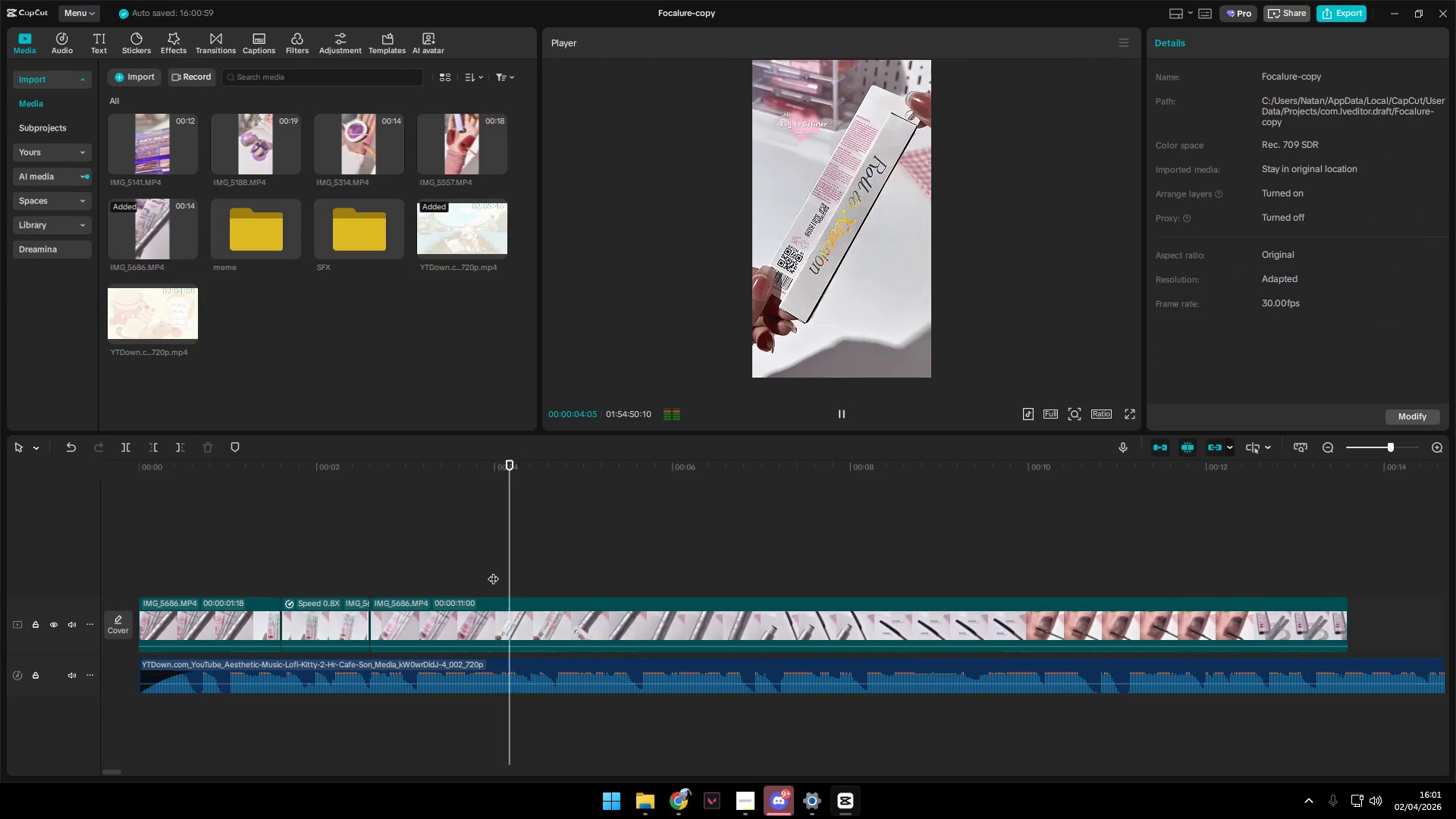 
key(Space)
 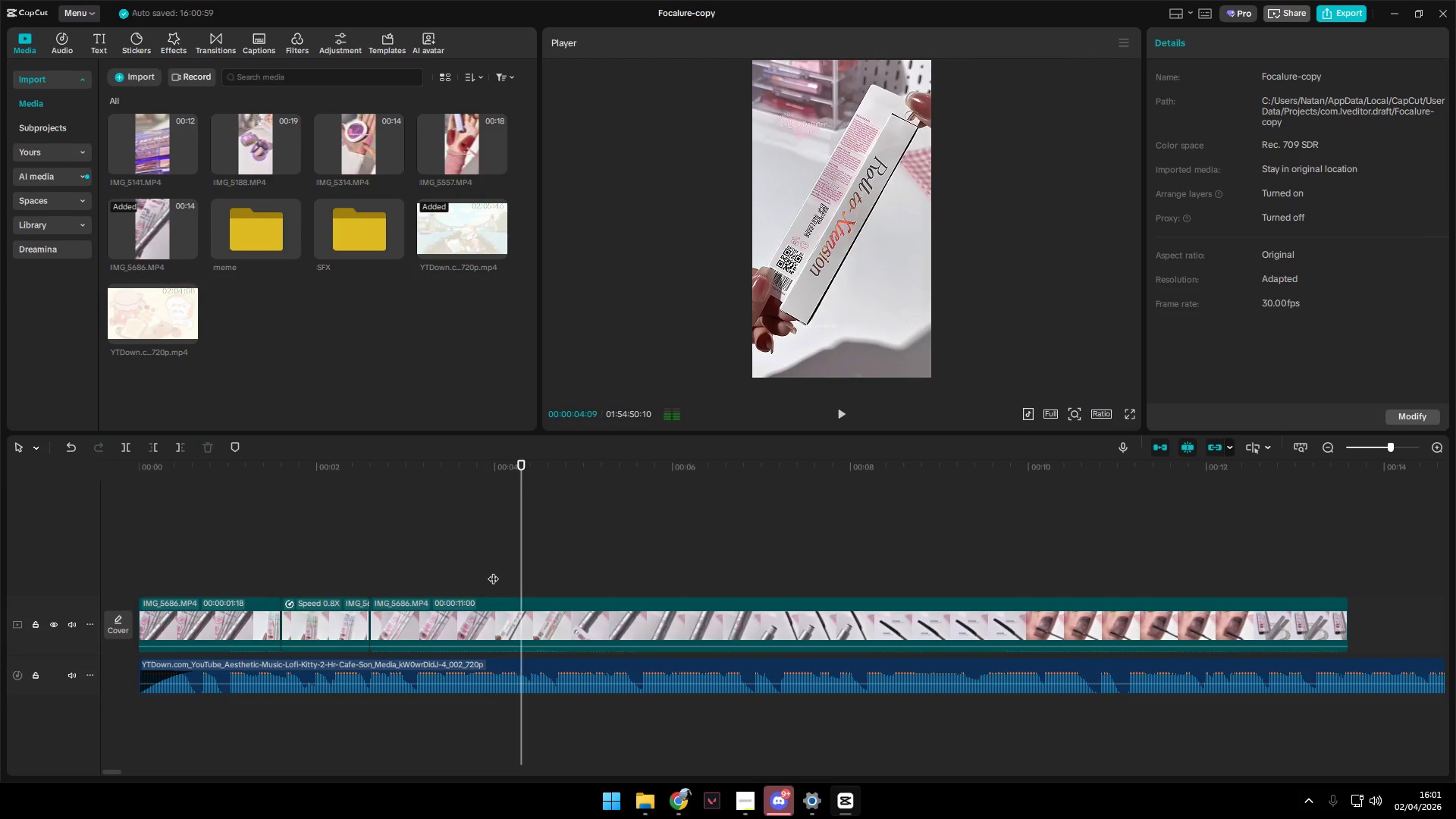 
left_click([493, 571])
 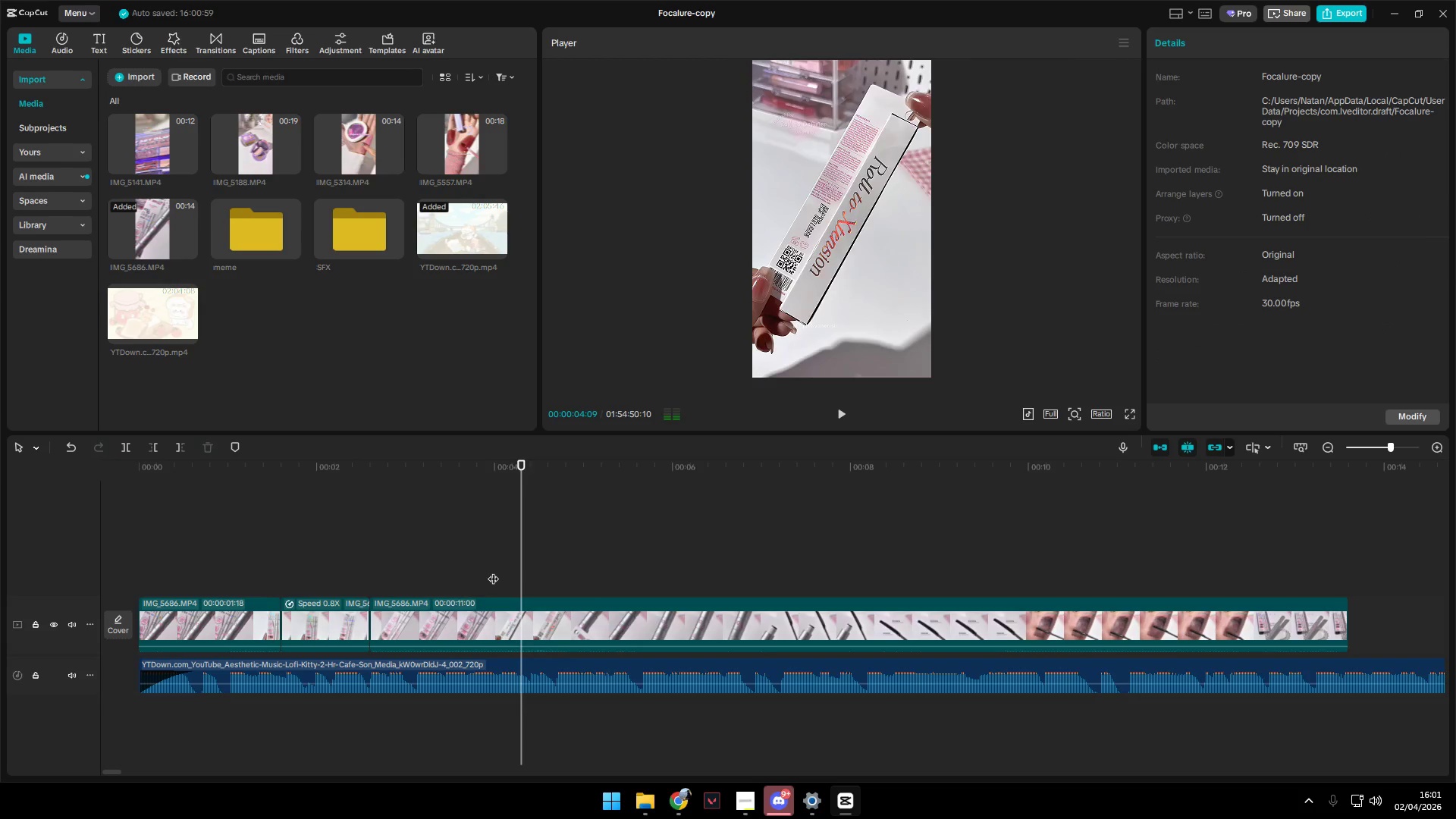 
key(Space)
 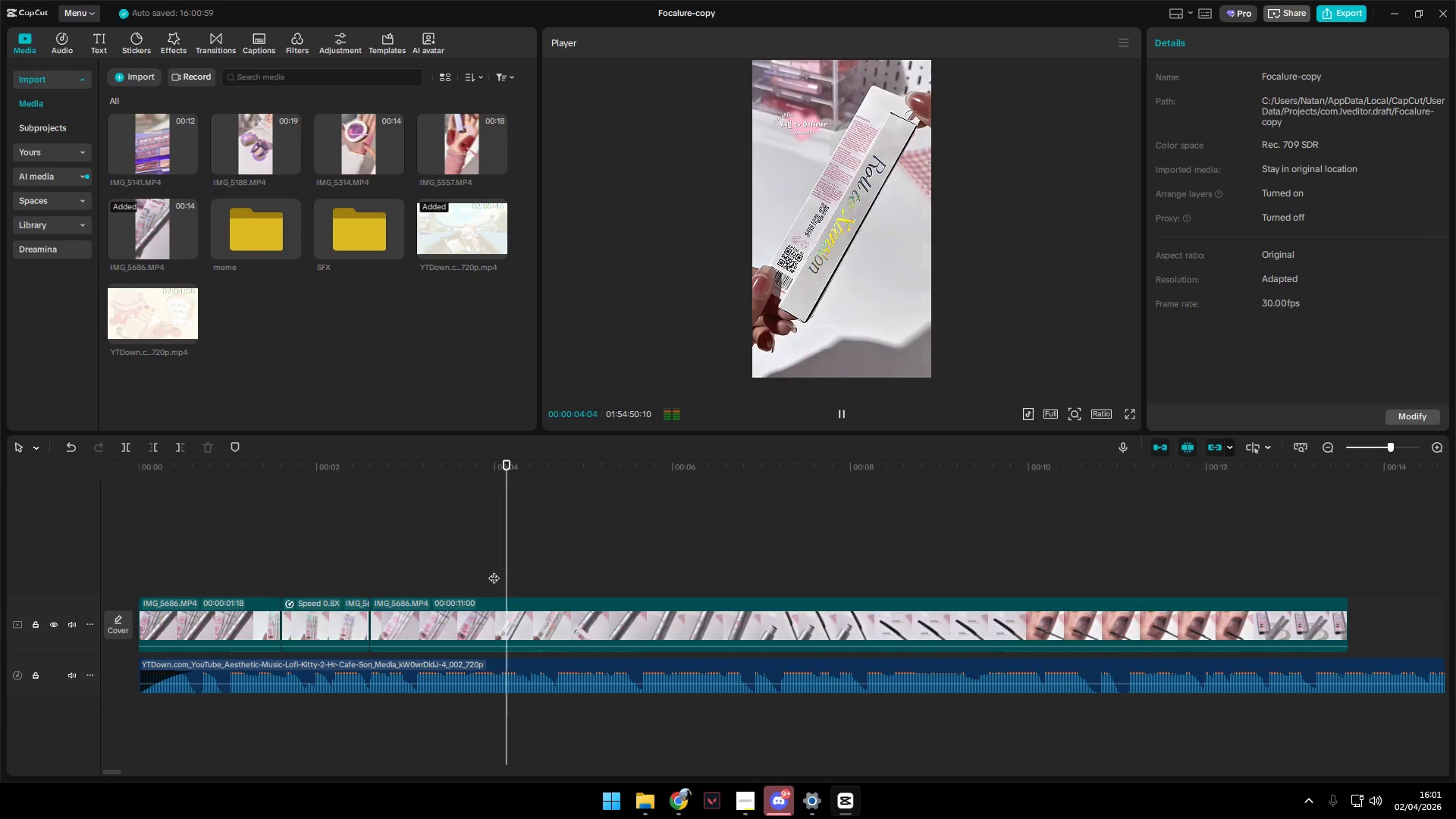 
key(Space)
 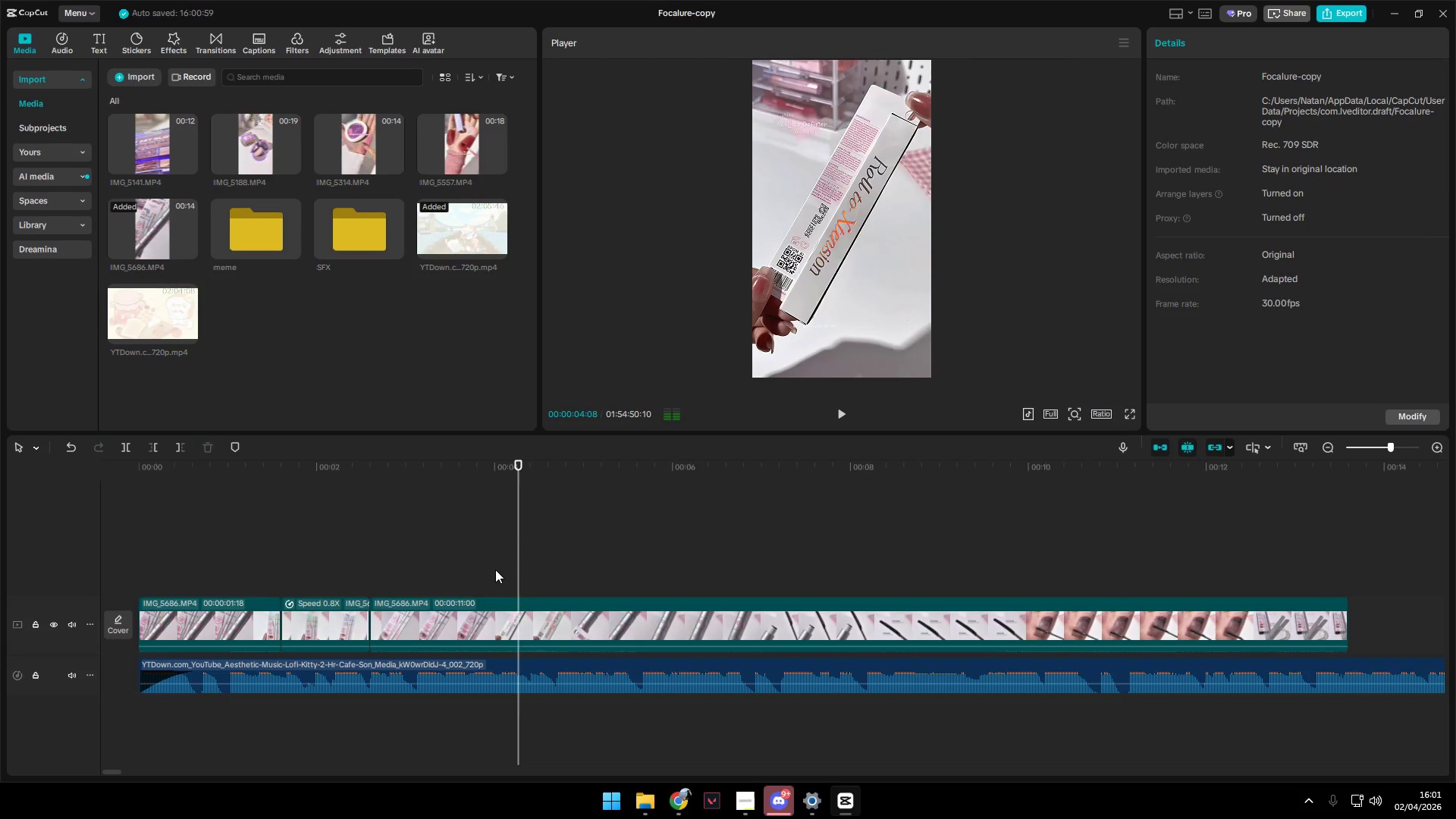 
left_click([495, 570])
 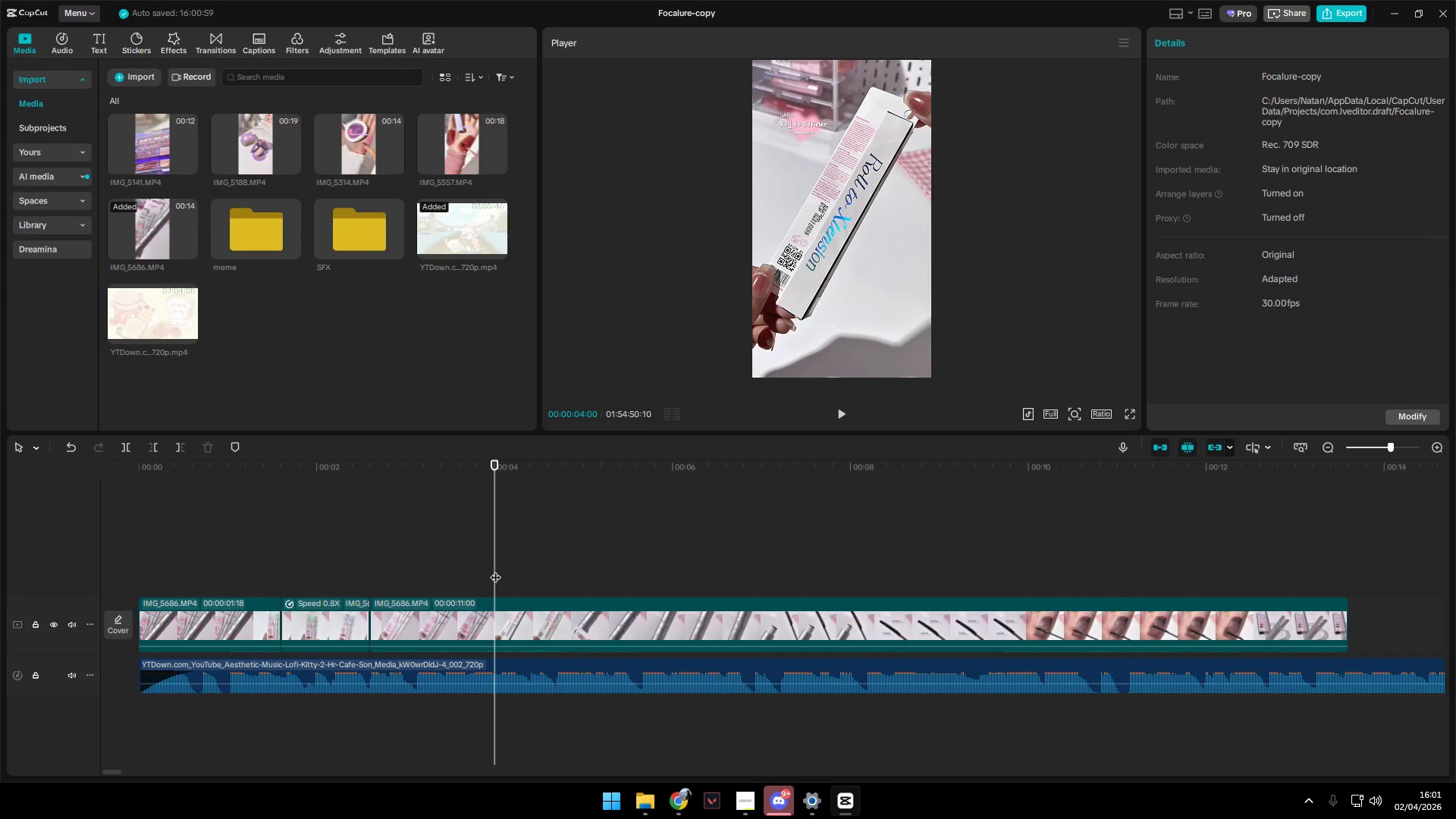 
left_click_drag(start_coordinate=[496, 569], to_coordinate=[500, 569])
 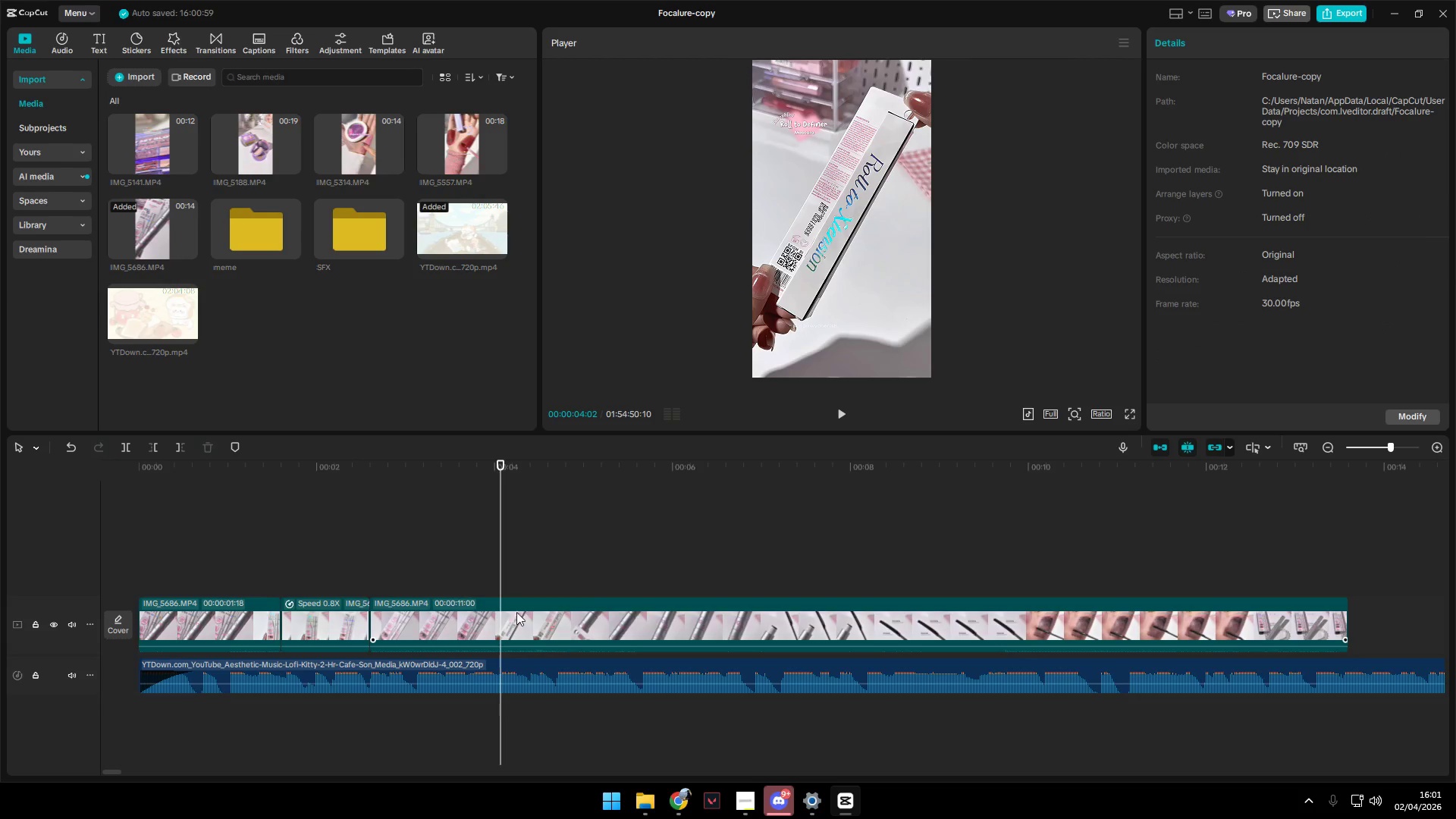 
left_click([516, 615])
 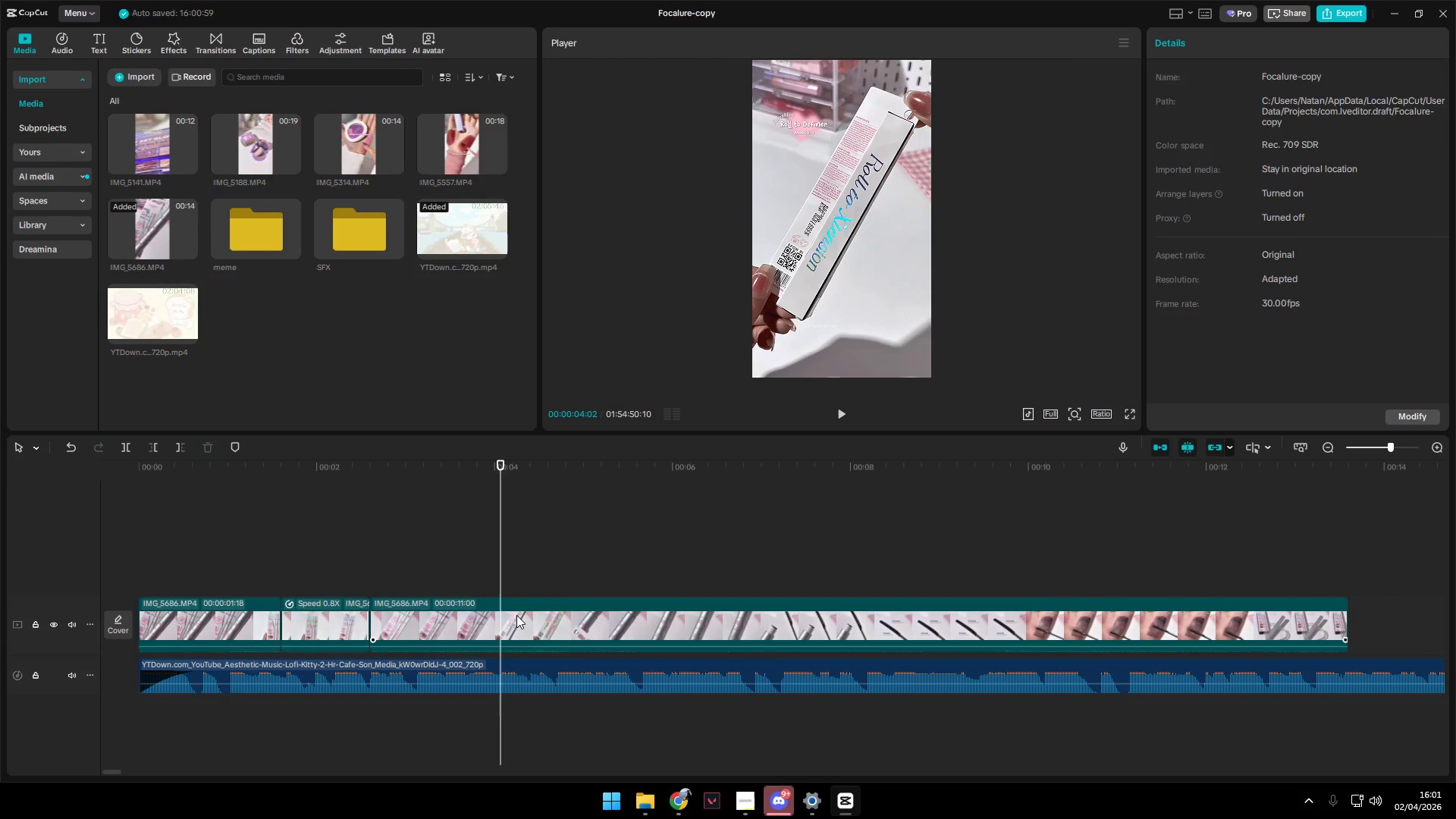 
key(Shift+E)
 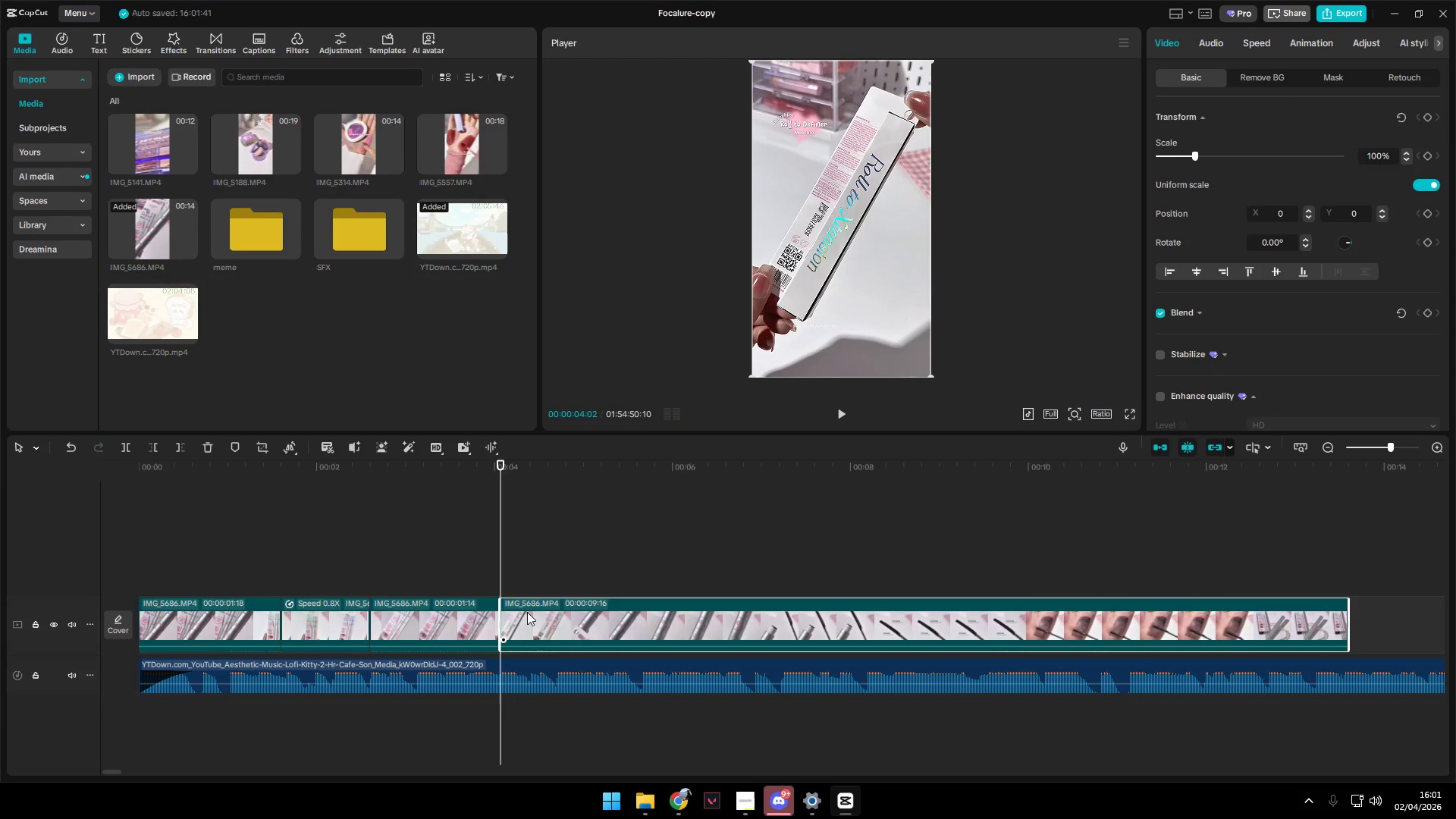 
key(Space)
 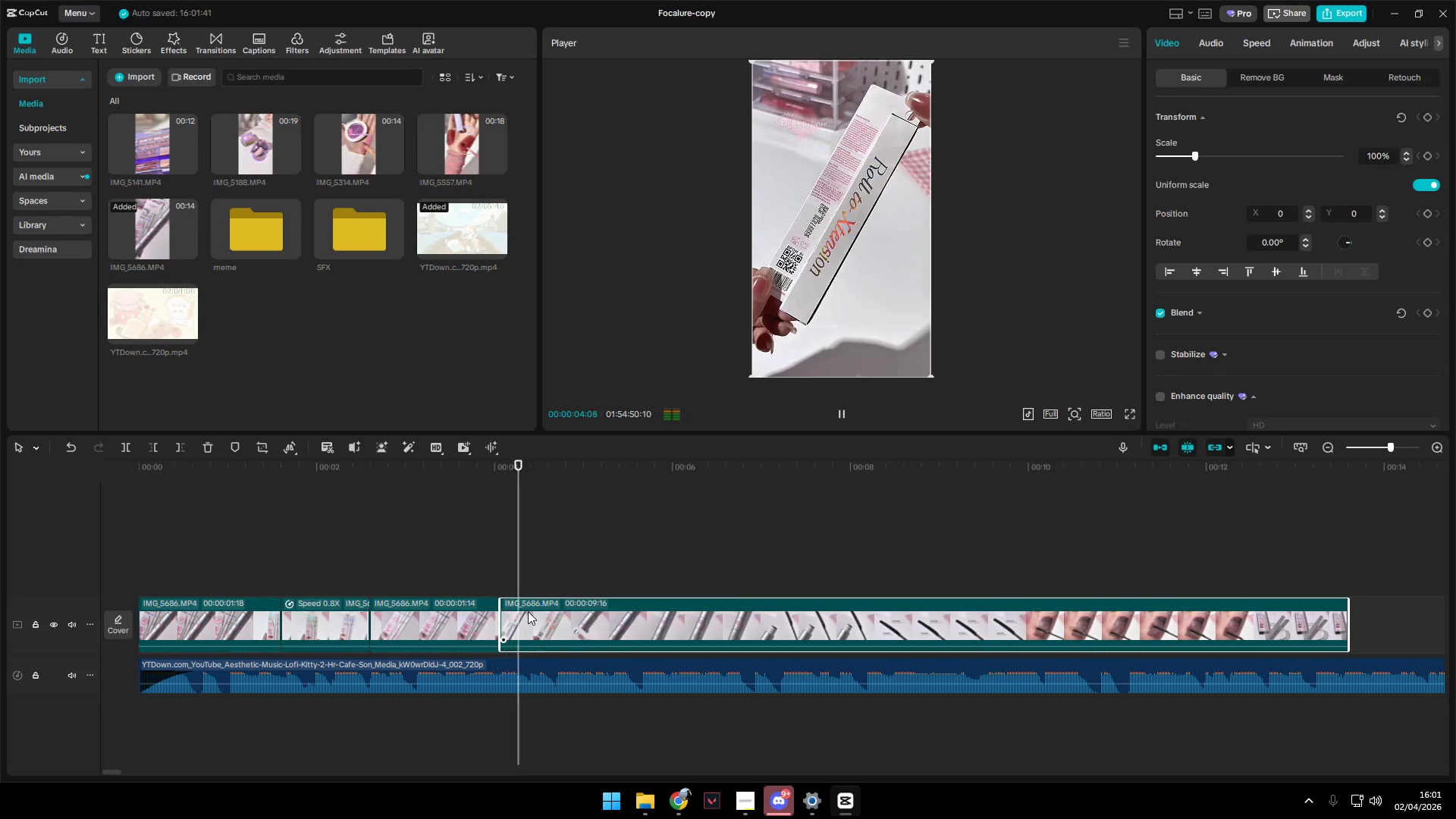 
key(Space)
 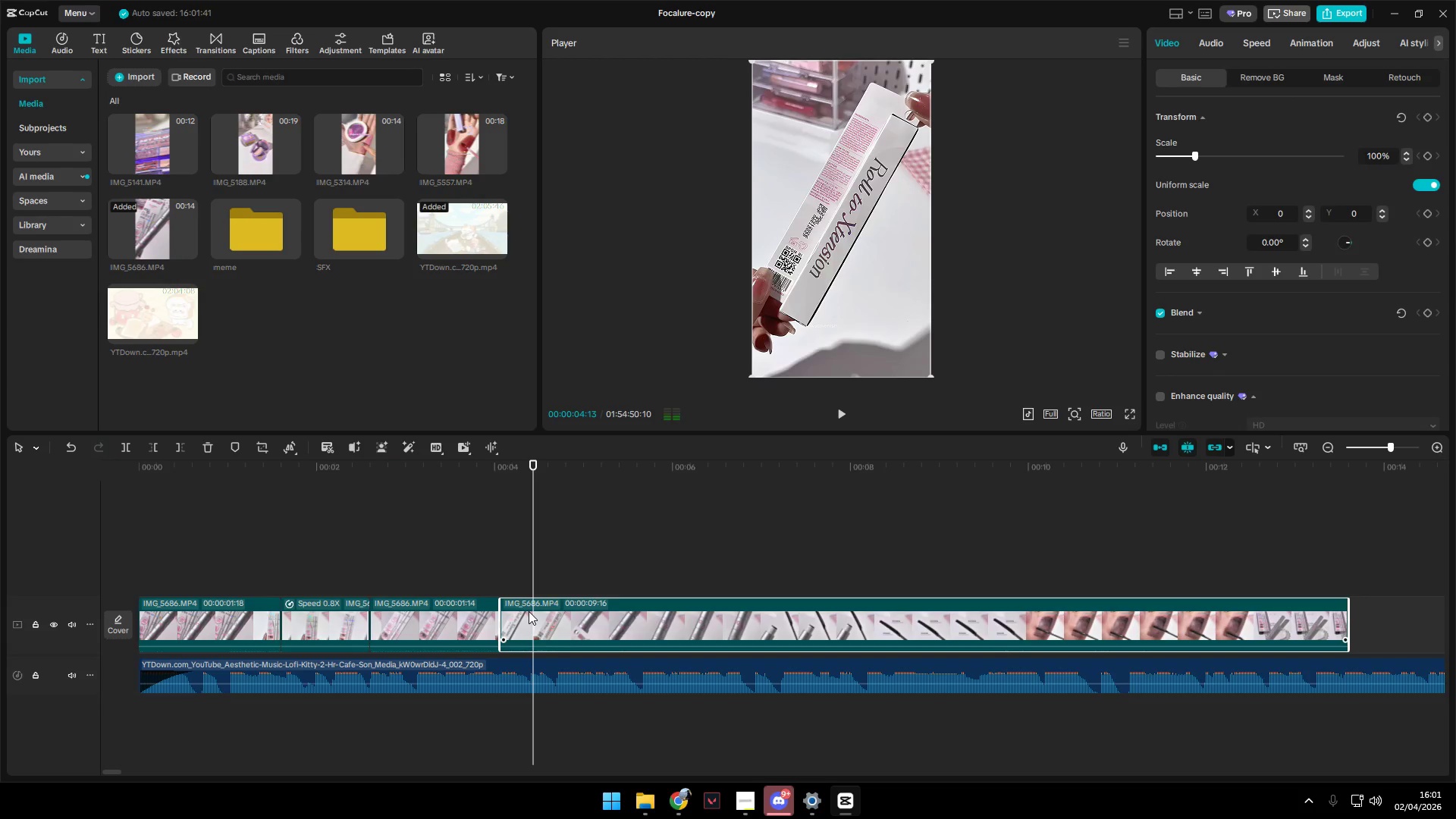 
key(Space)
 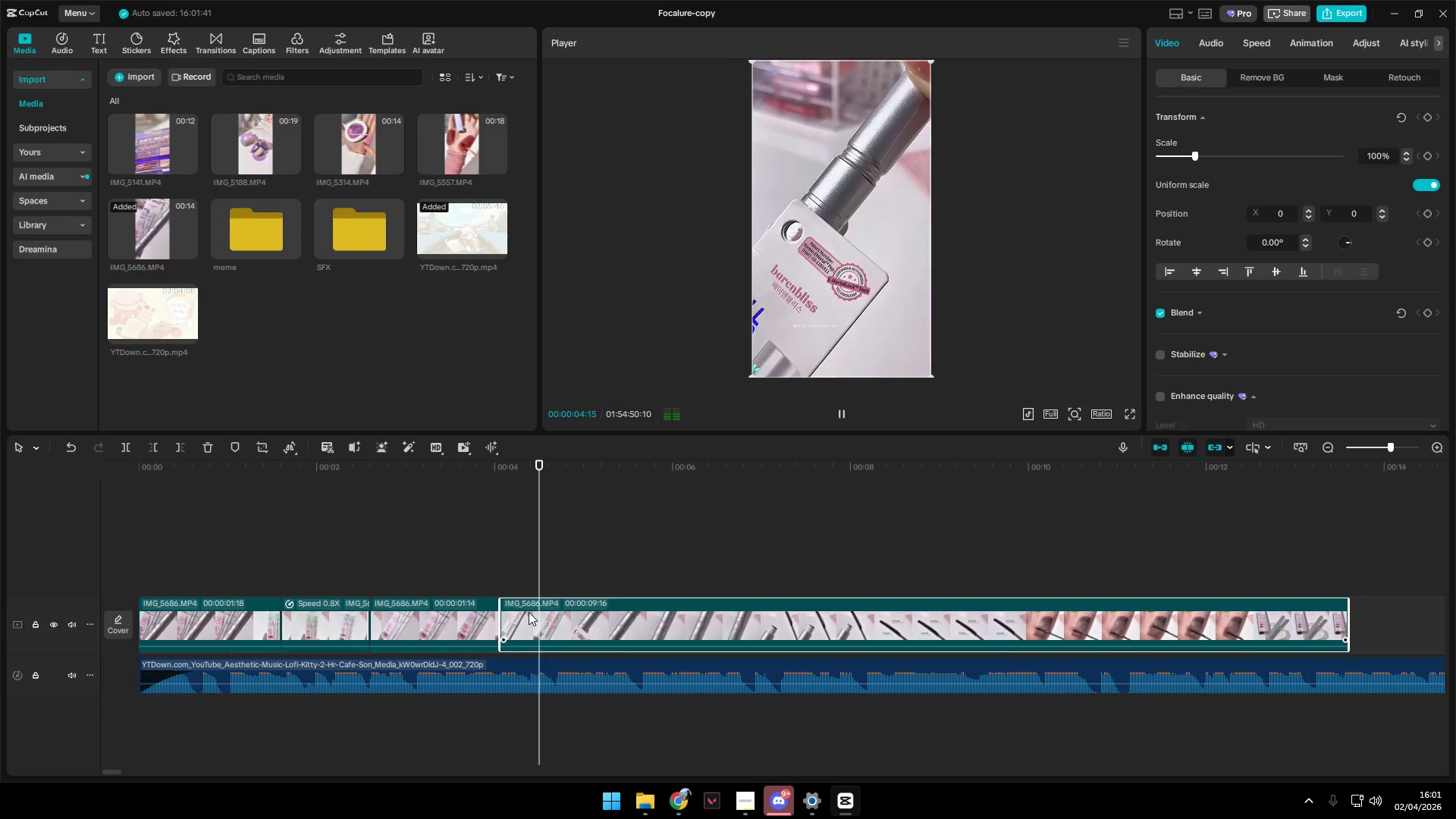 
key(Space)
 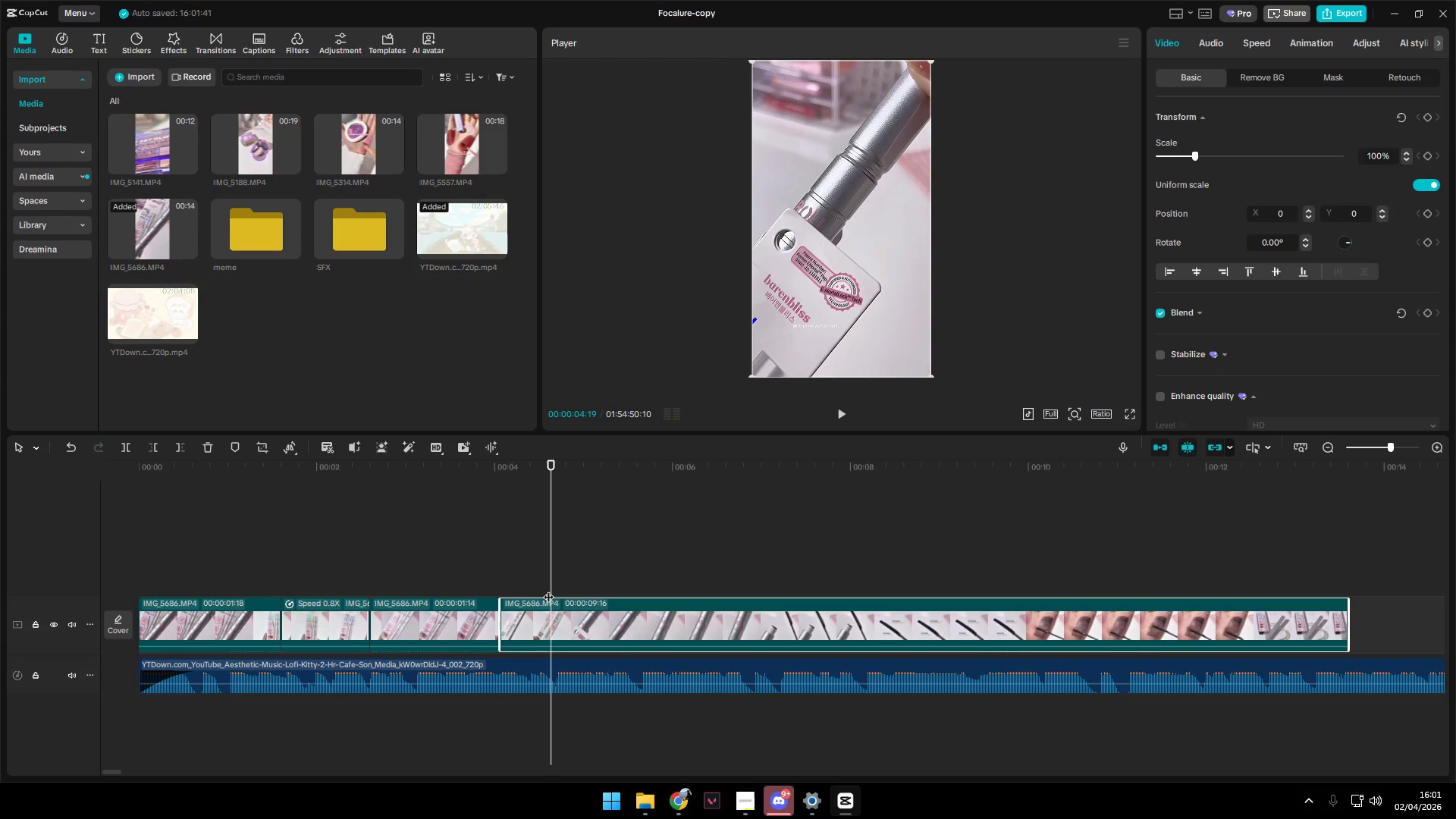 
left_click_drag(start_coordinate=[553, 567], to_coordinate=[535, 567])
 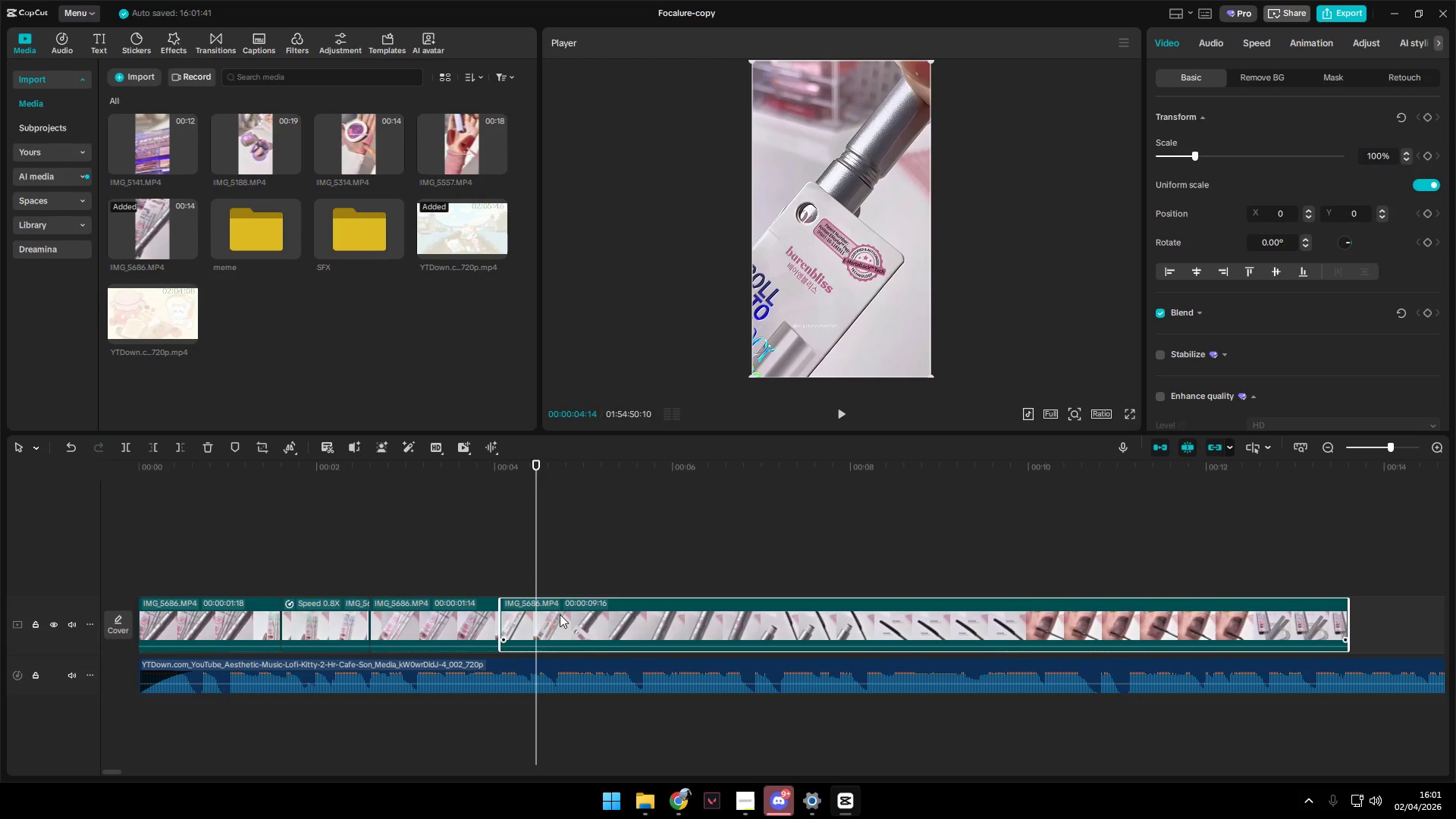 
left_click([561, 614])
 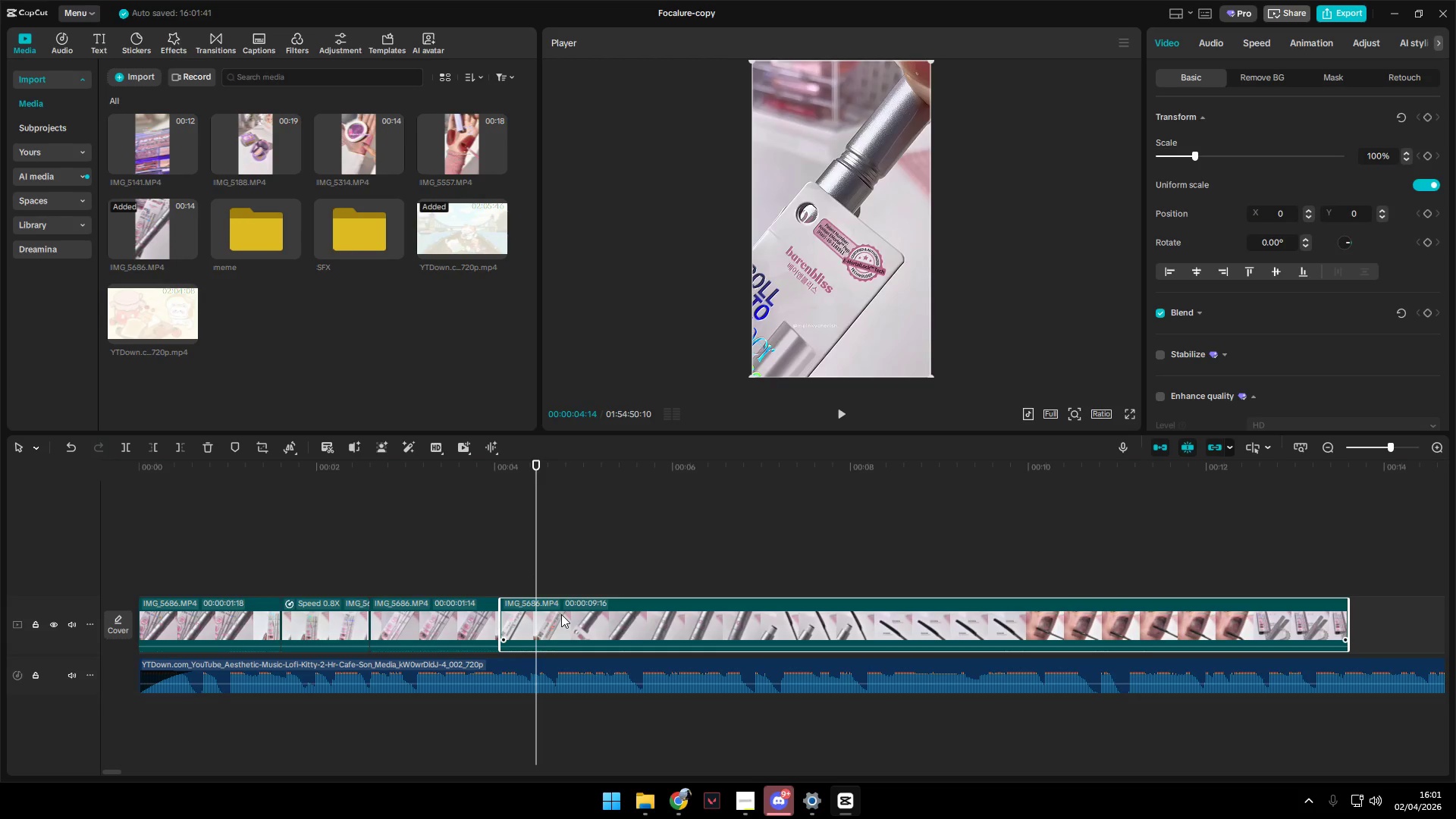 
key(Q)
 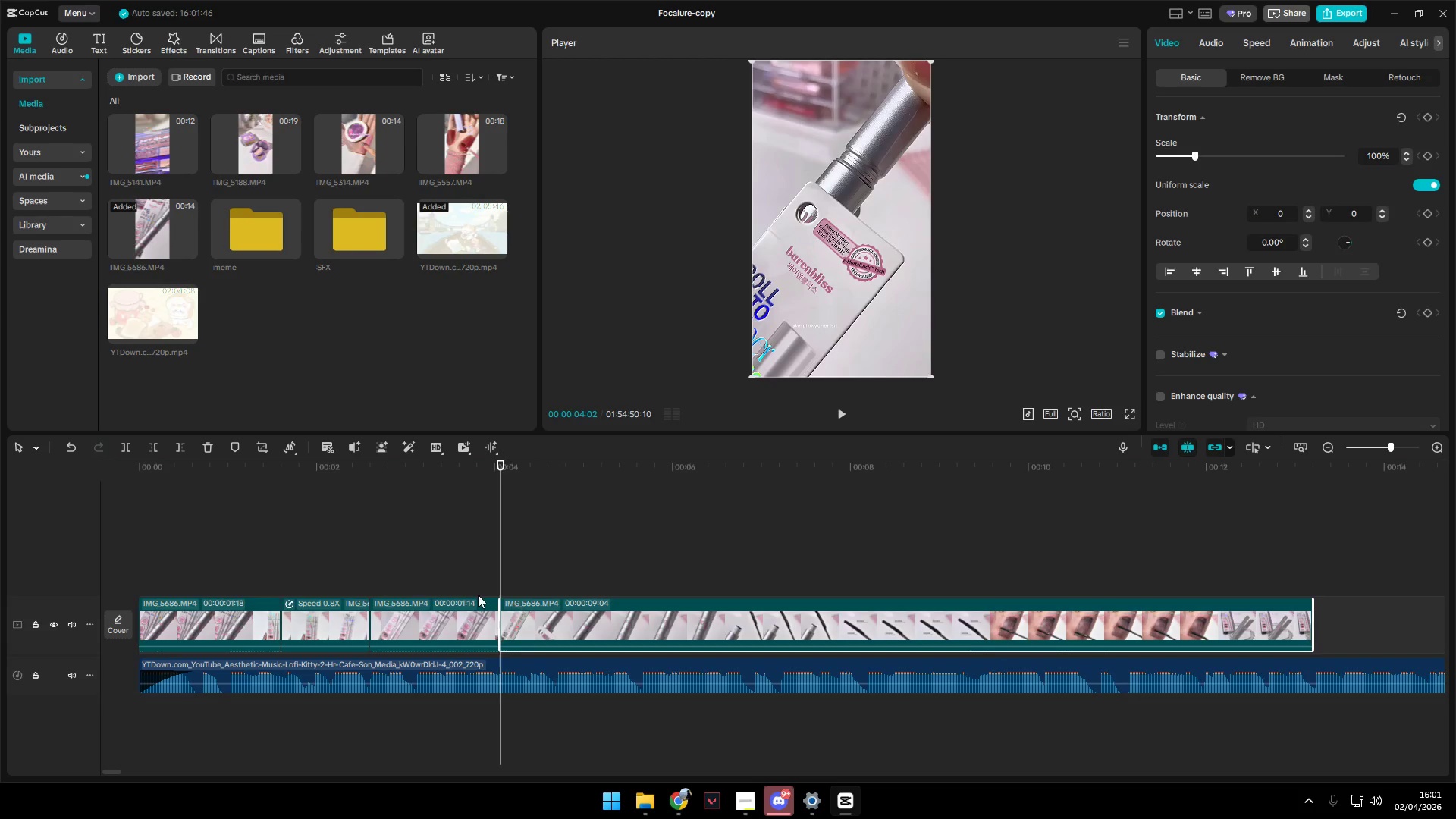 
left_click([465, 575])
 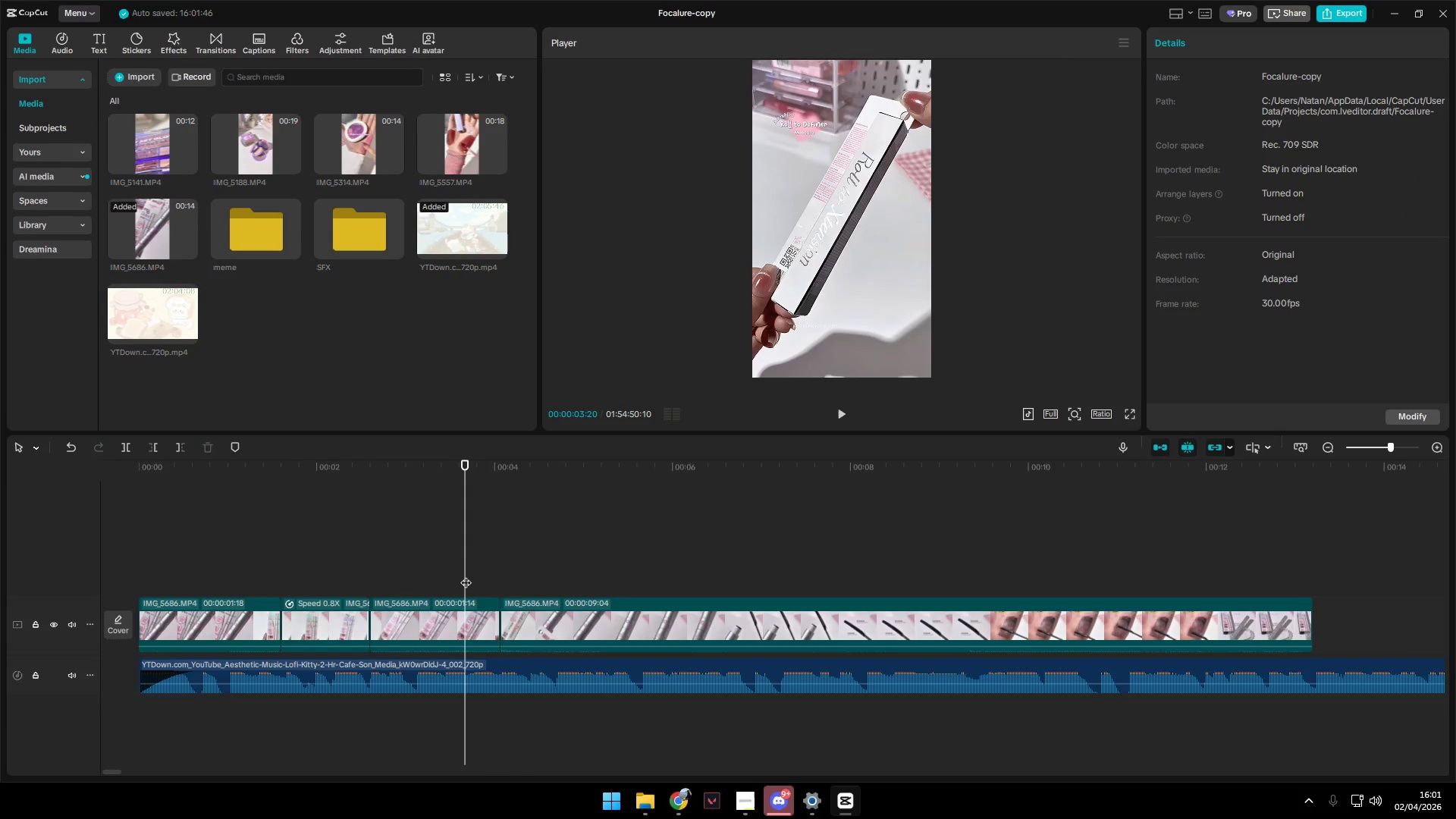 
key(Space)
 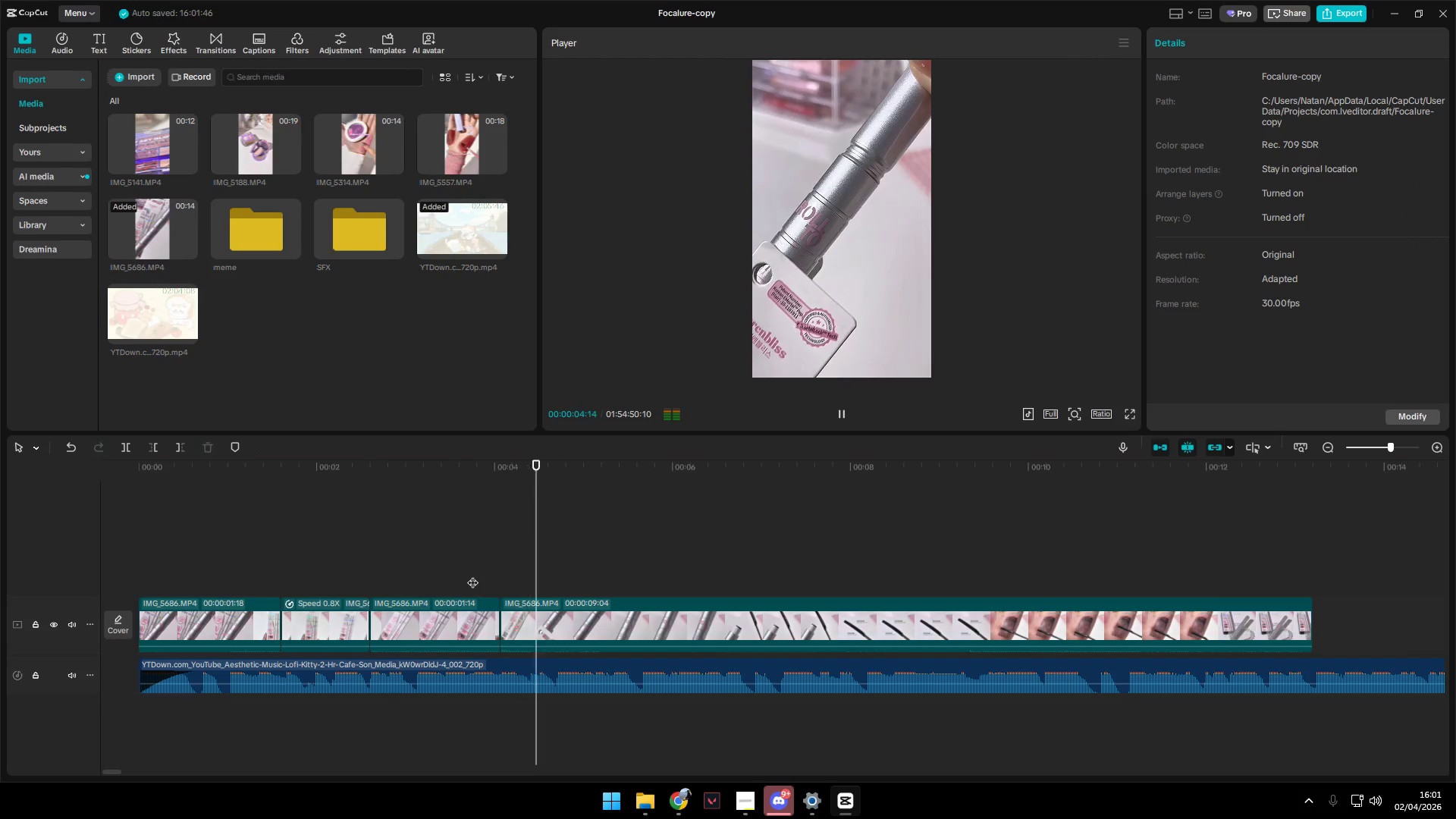 
key(Space)
 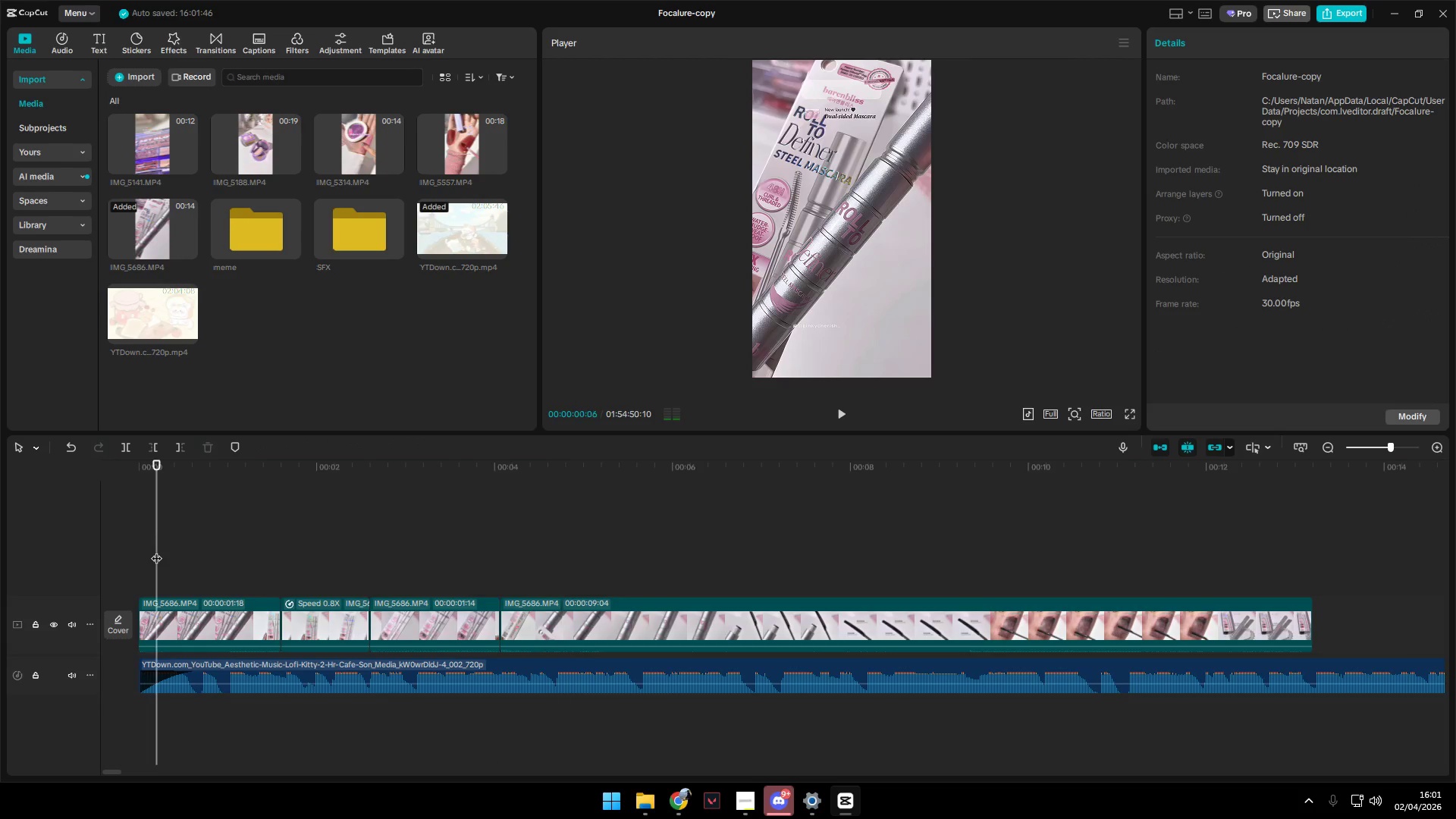 
key(Space)
 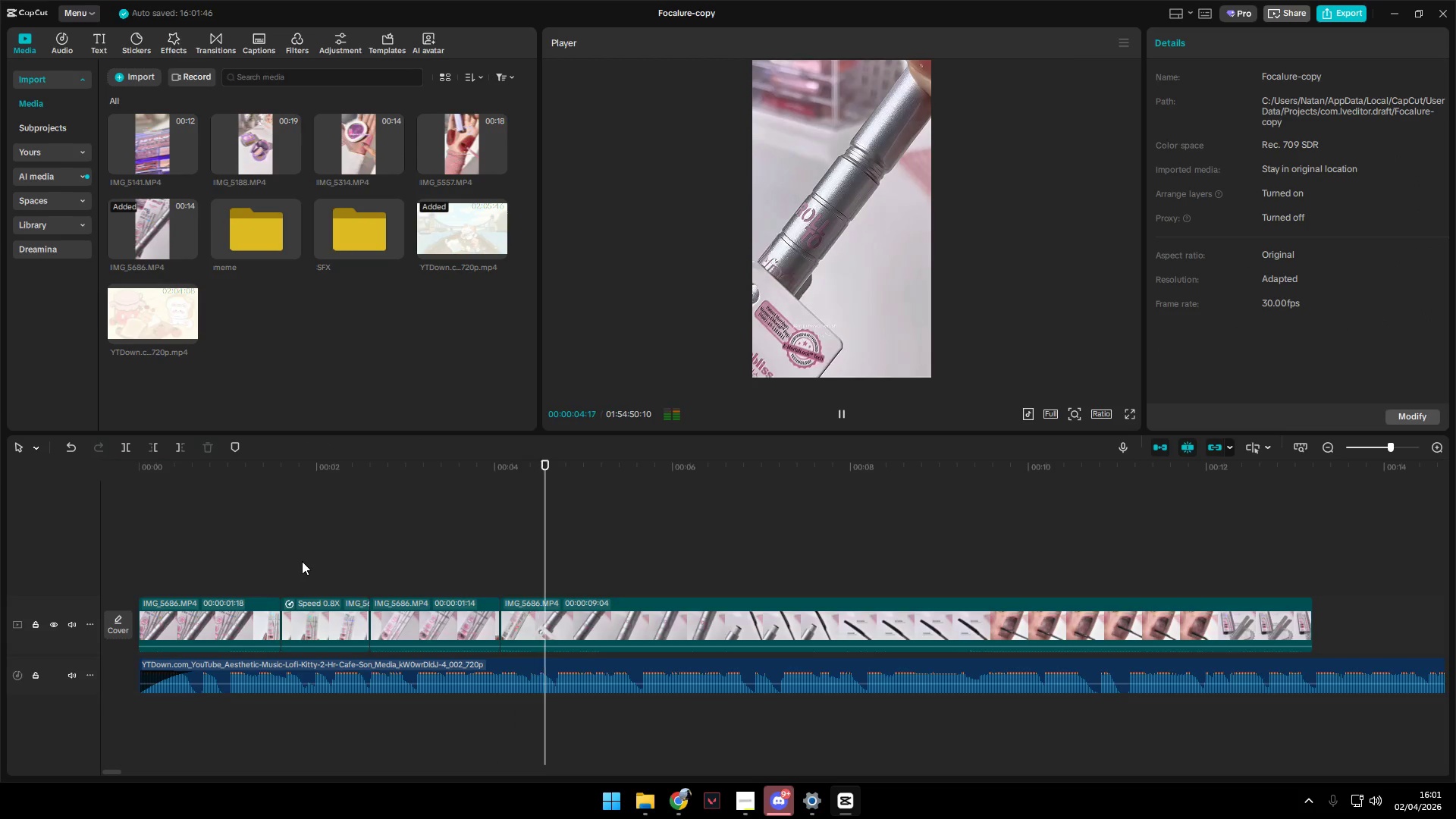 
wait(5.94)
 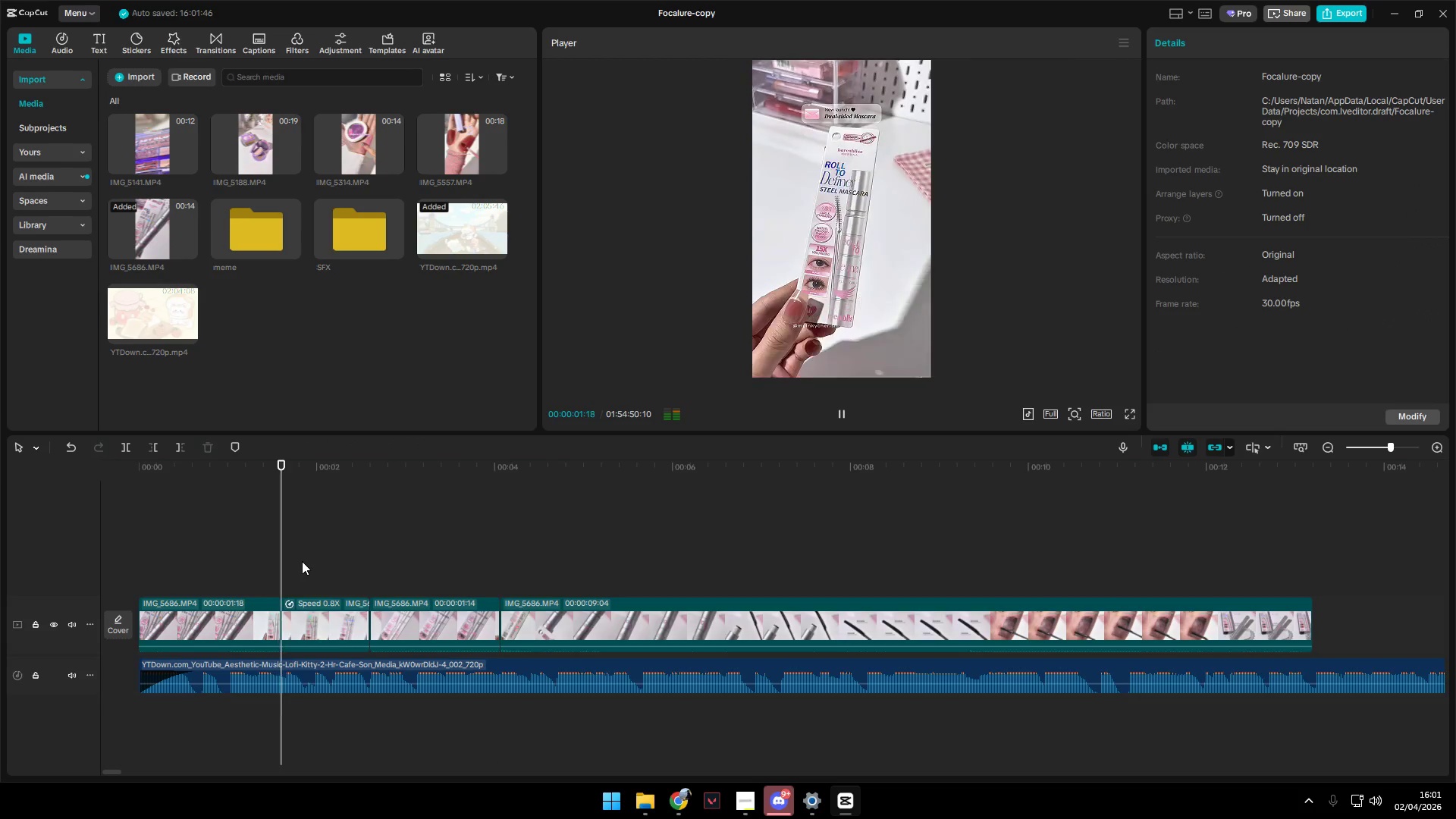 
key(Space)
 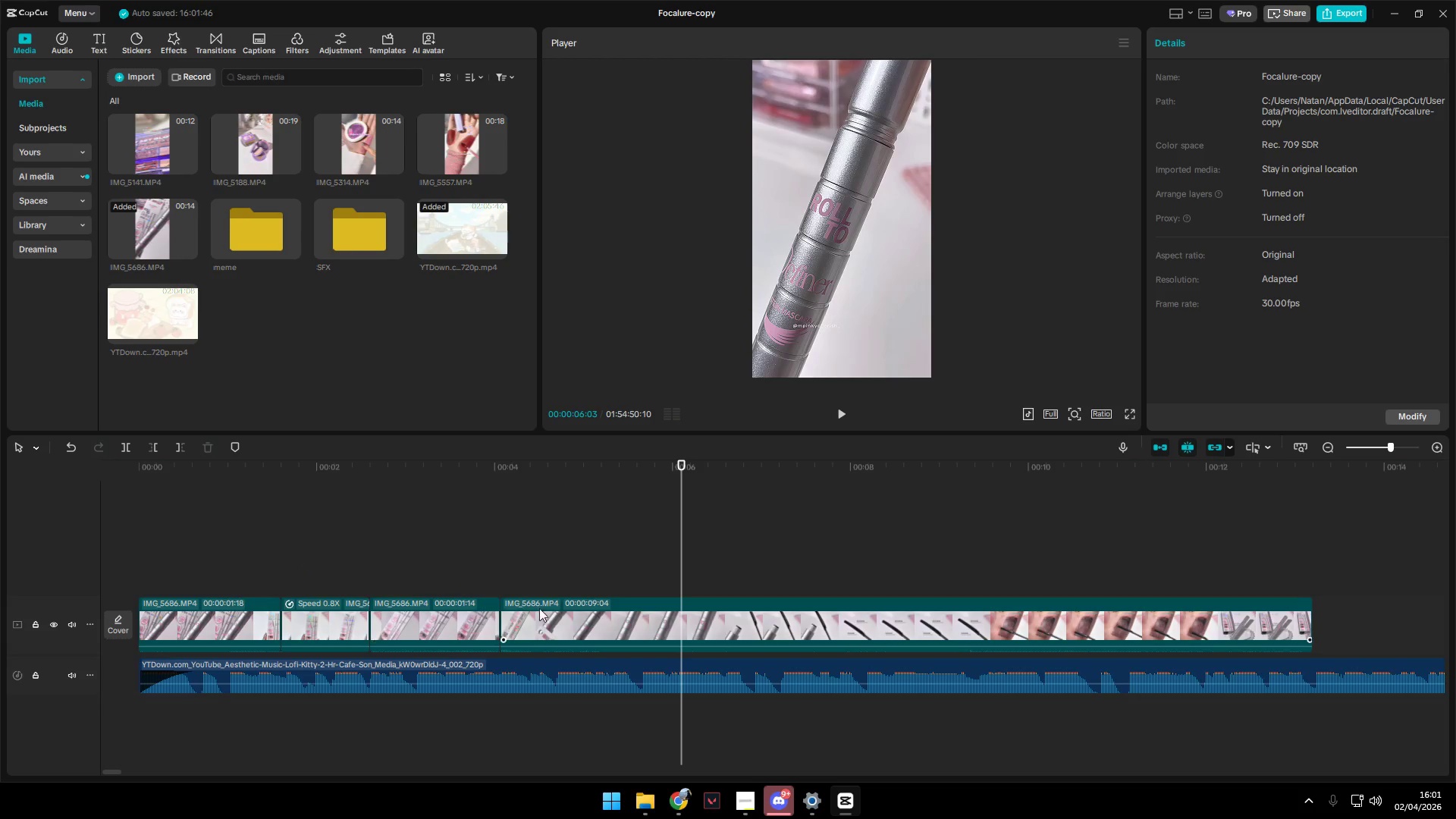 
left_click([556, 574])
 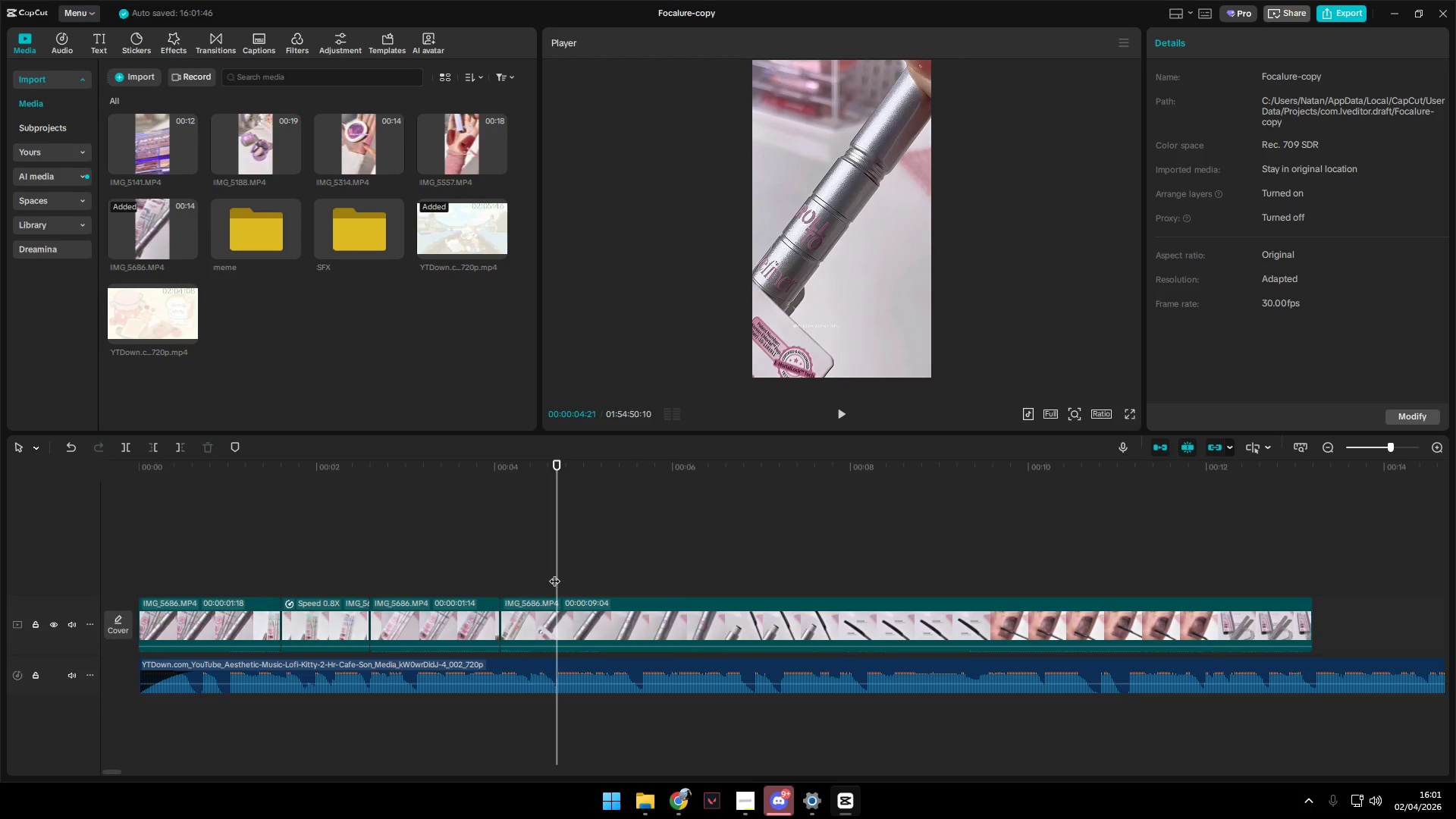 
left_click_drag(start_coordinate=[554, 573], to_coordinate=[610, 573])
 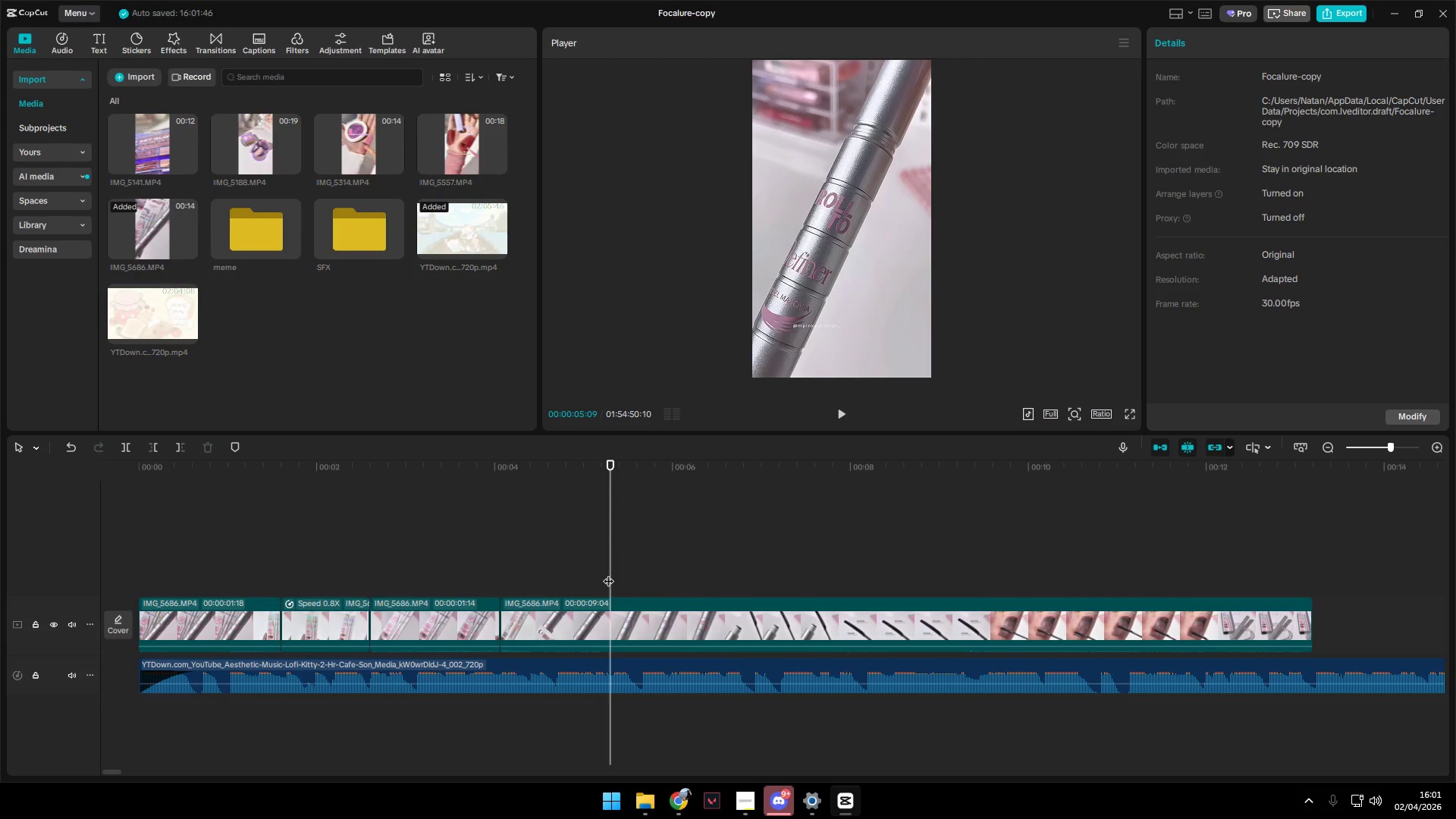 
key(Space)
 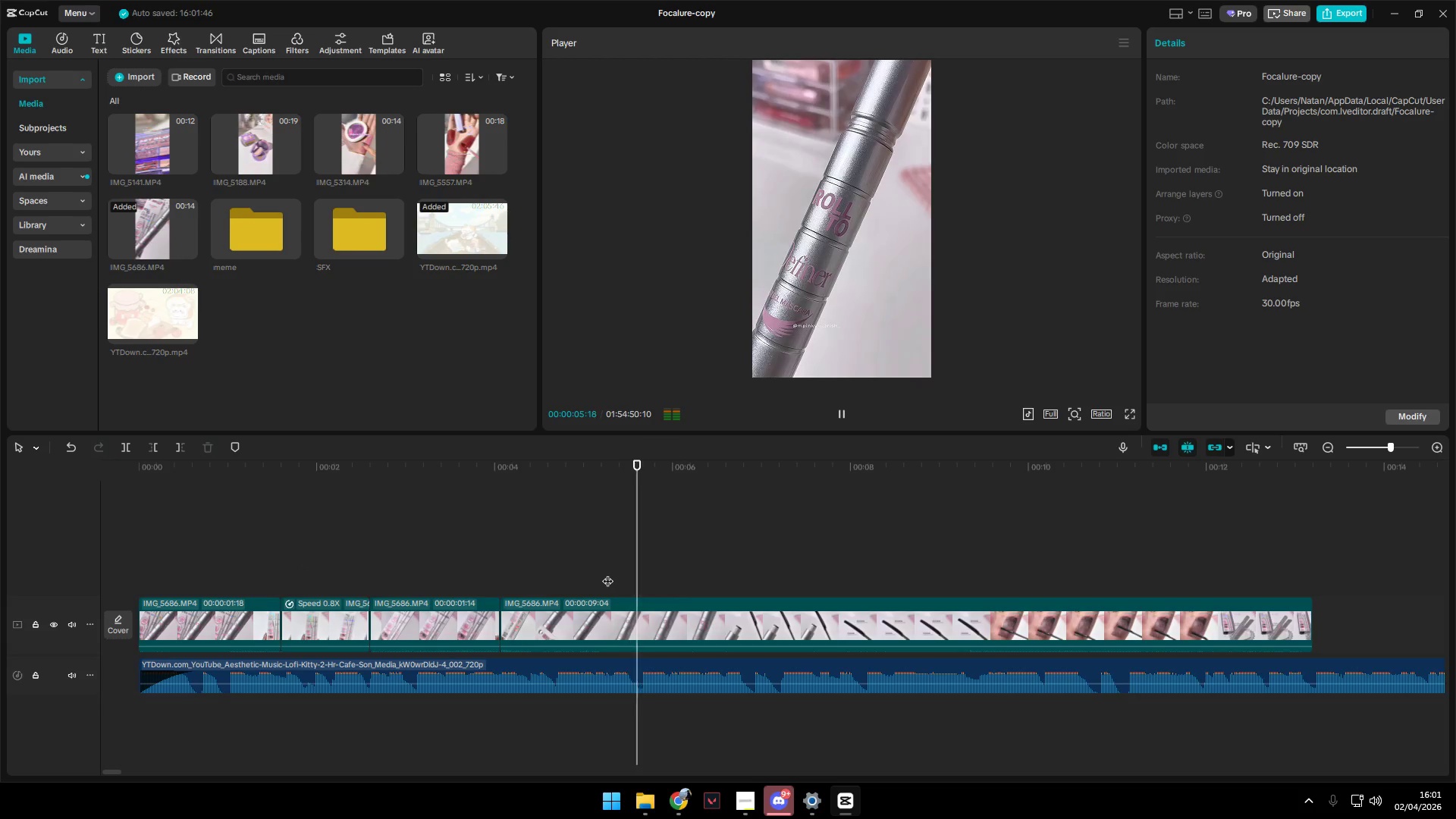 
key(Space)
 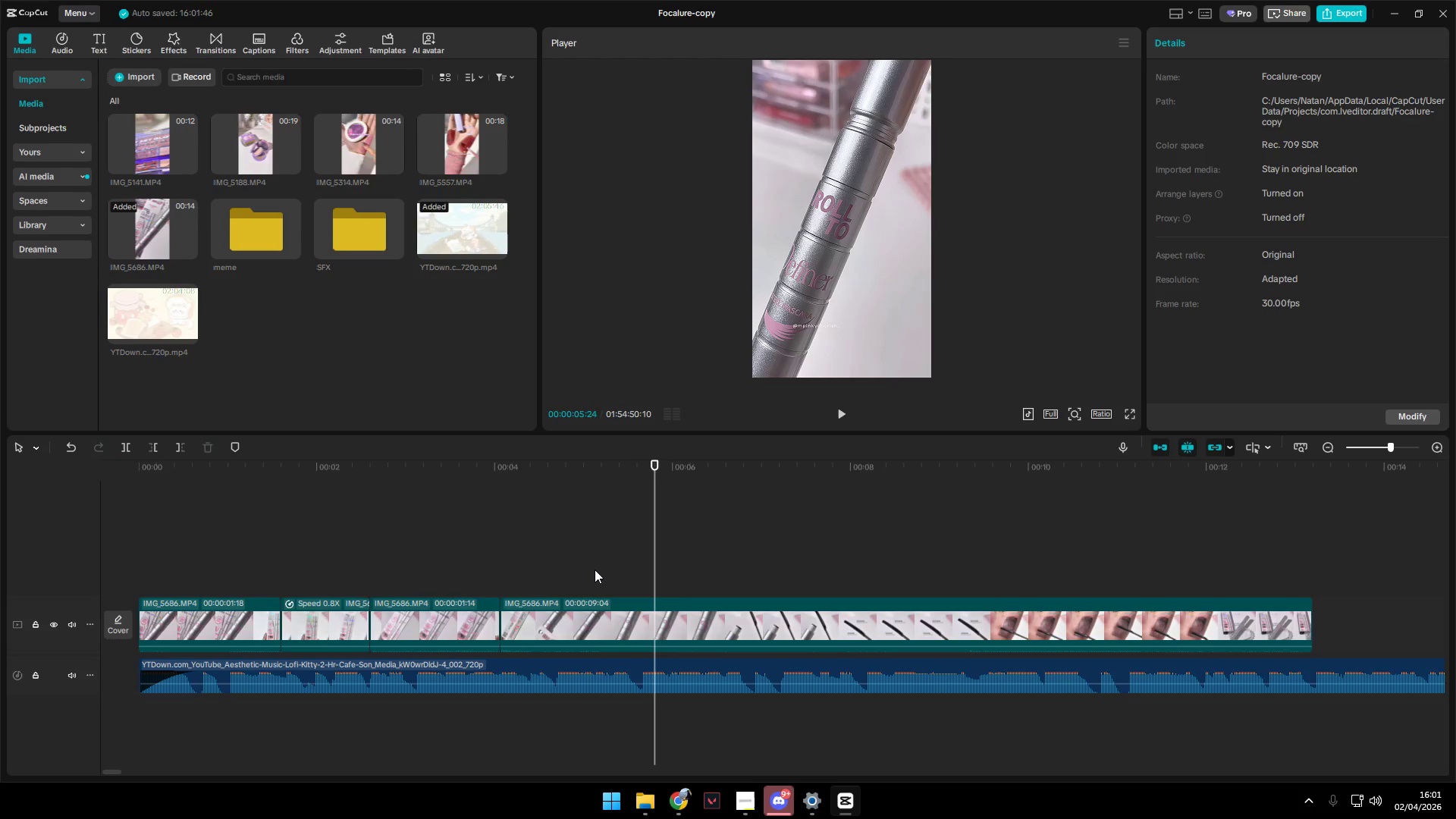 
left_click([482, 551])
 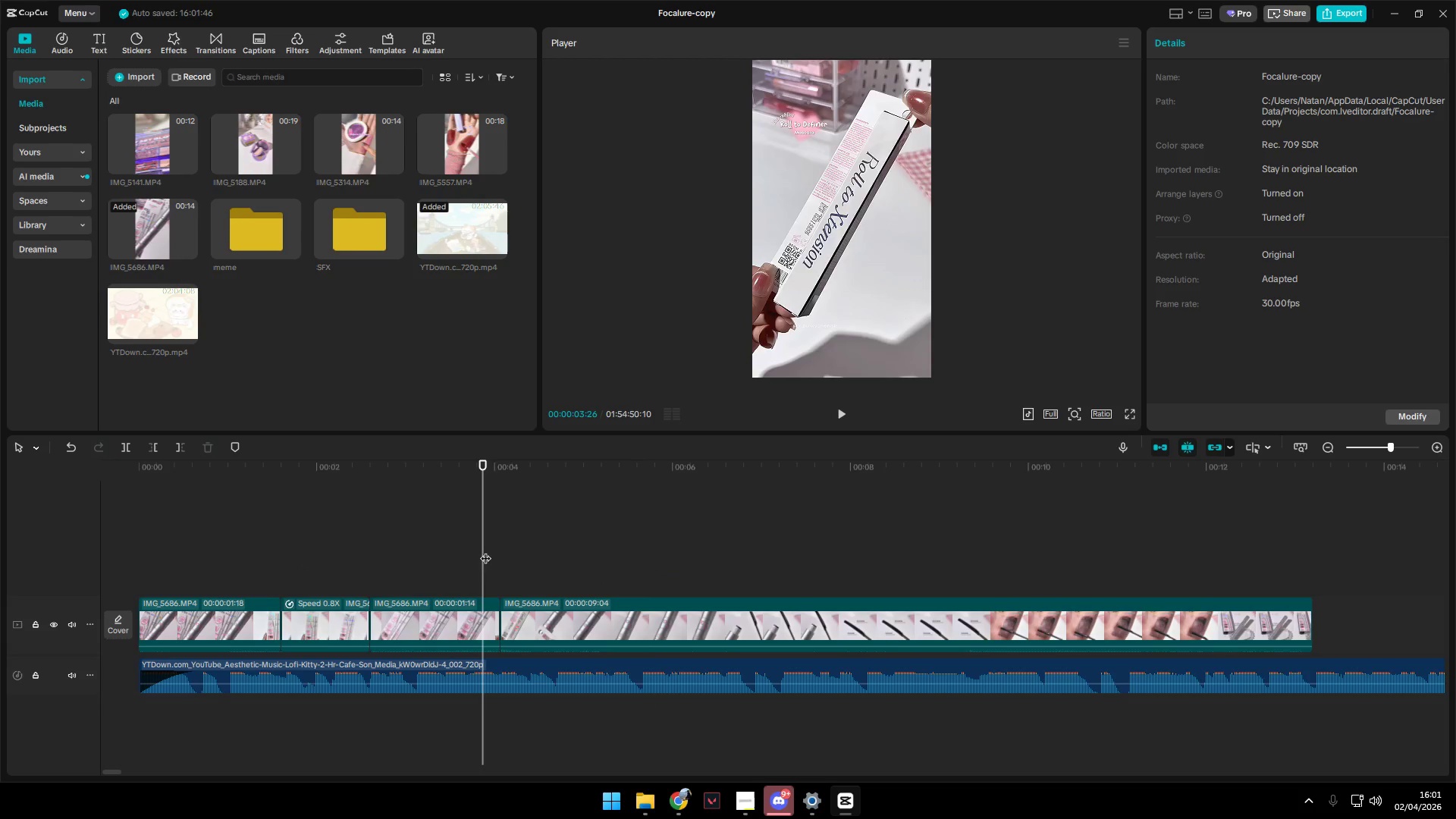 
key(Space)
 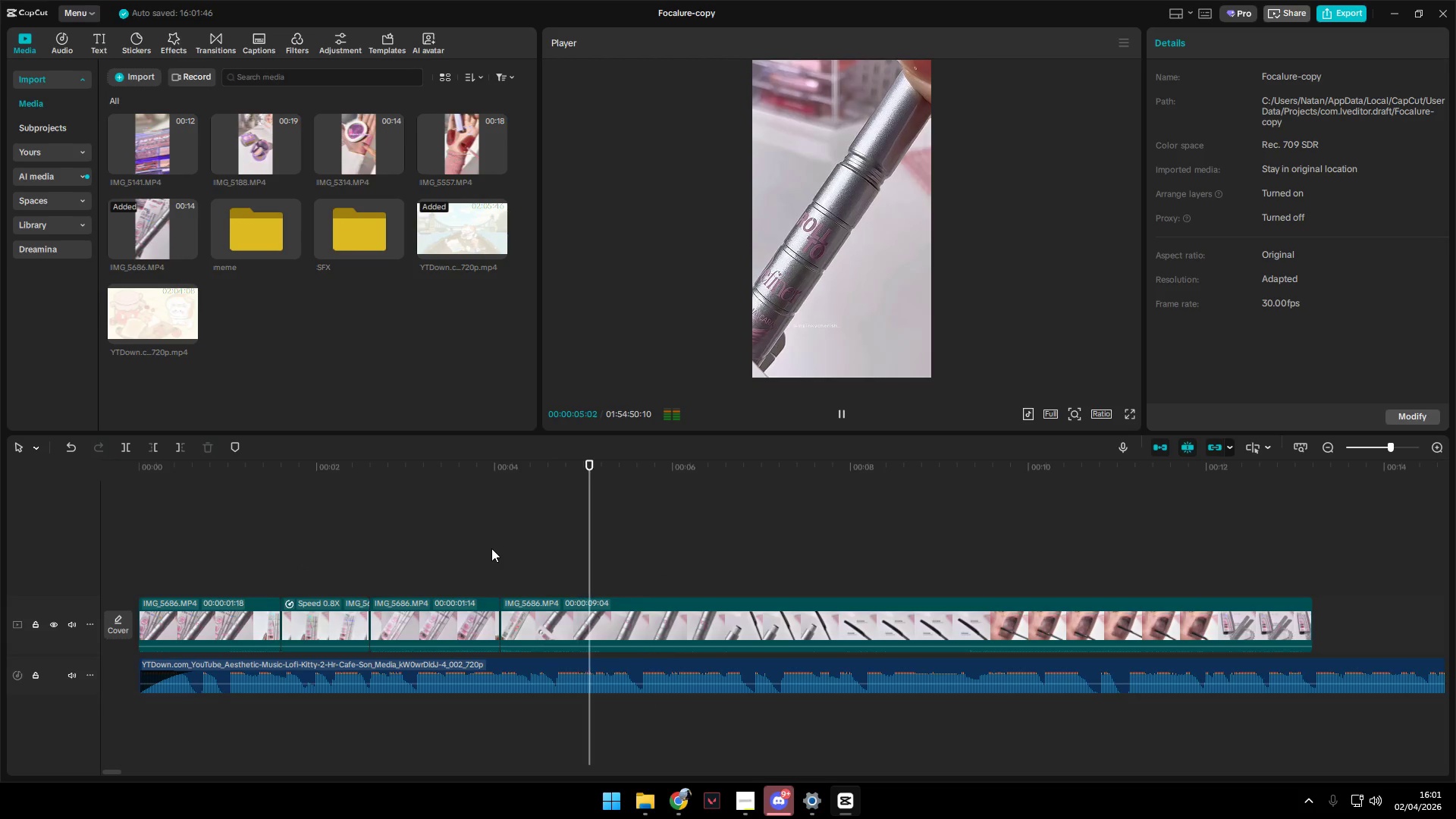 
key(Space)
 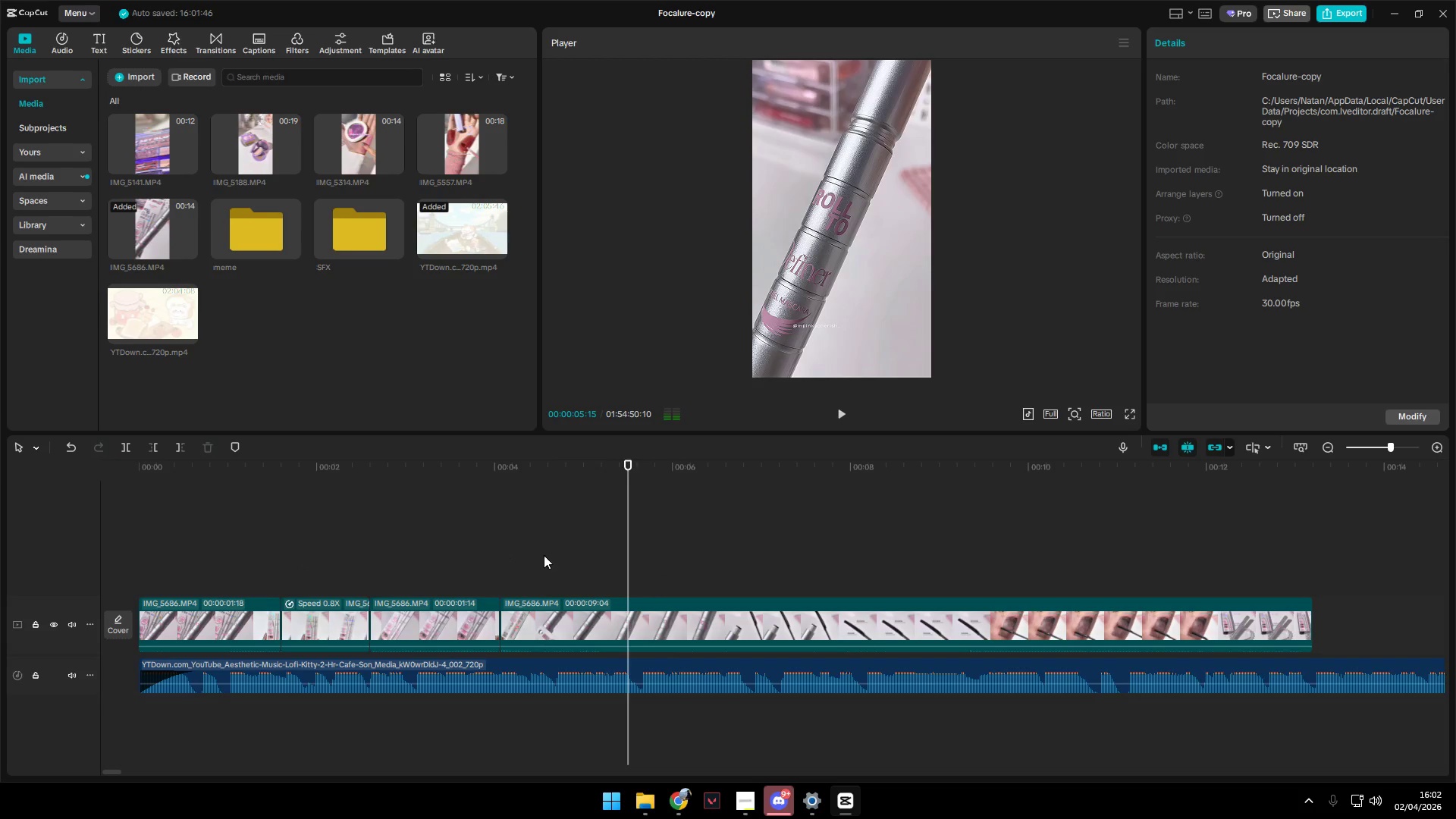 
left_click([547, 555])
 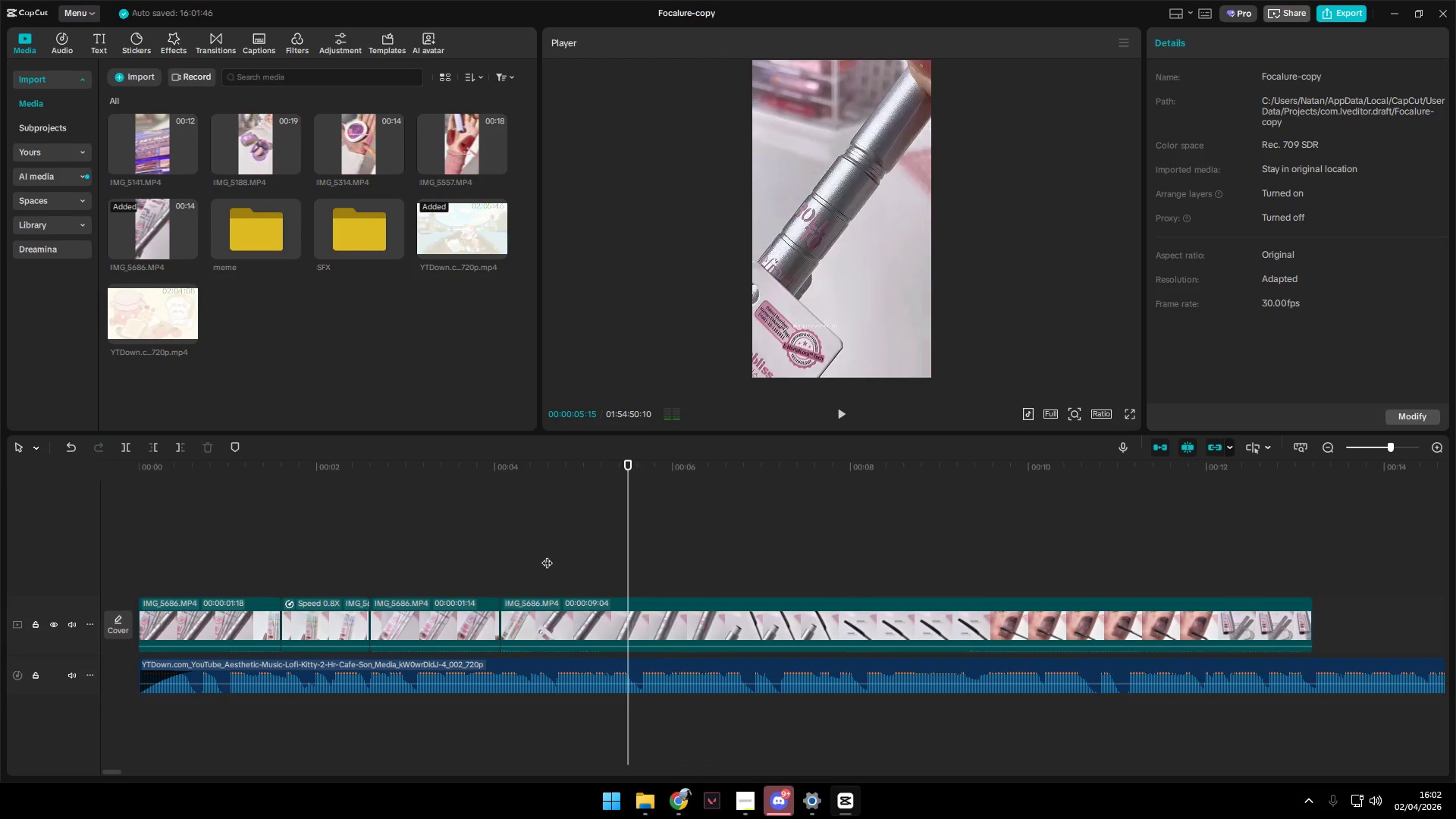 
key(Space)
 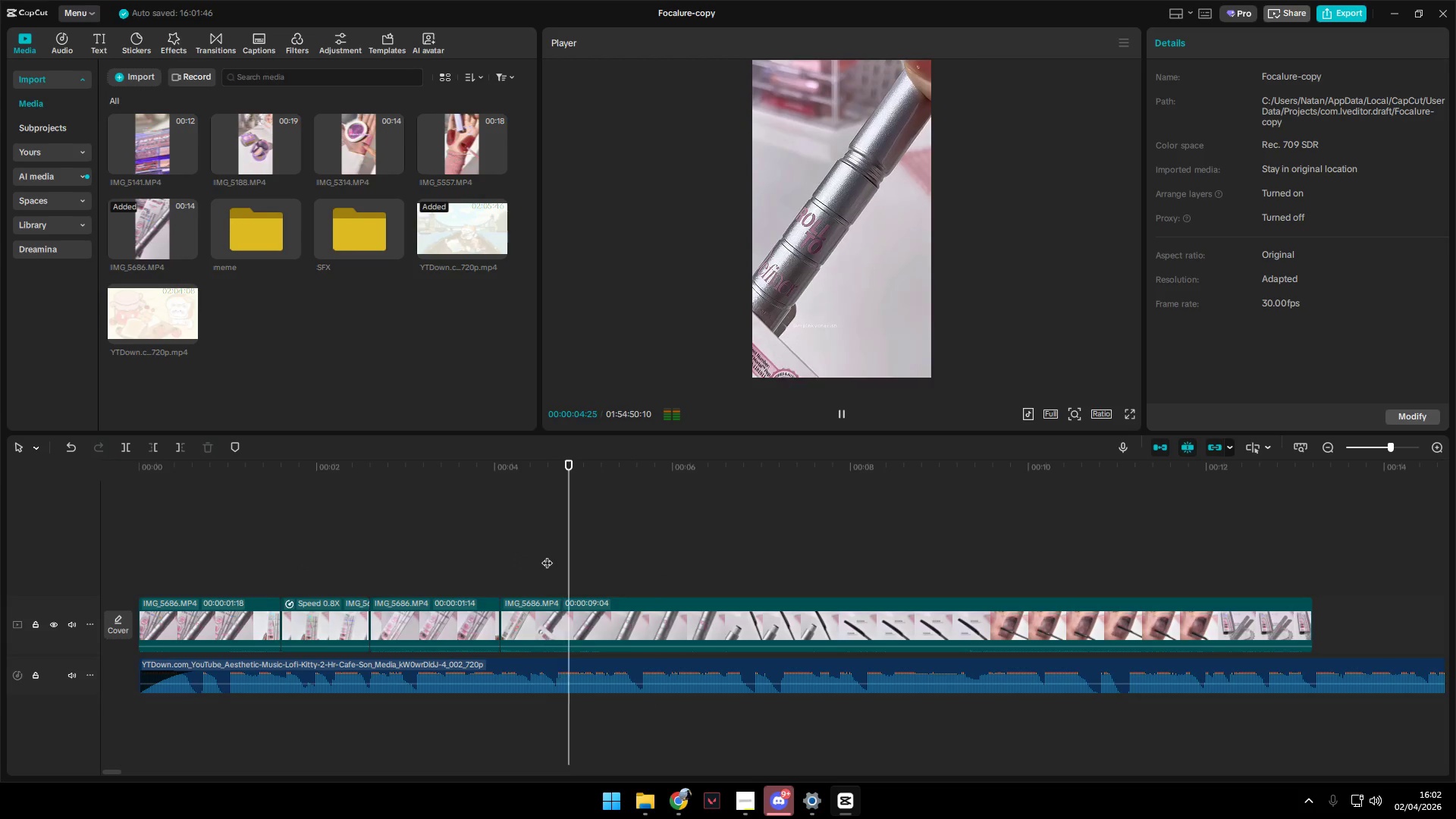 
key(Space)
 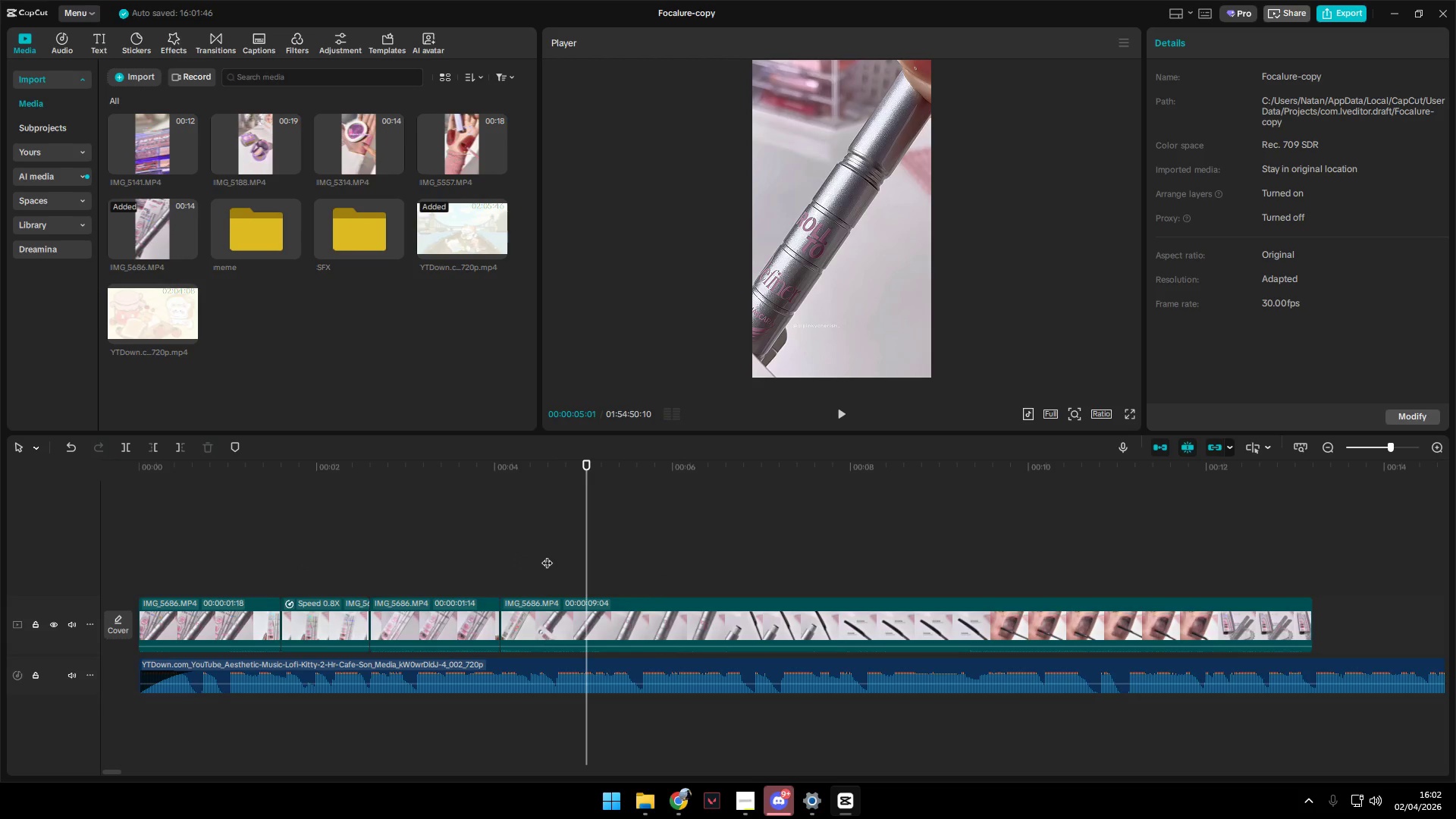 
key(Space)
 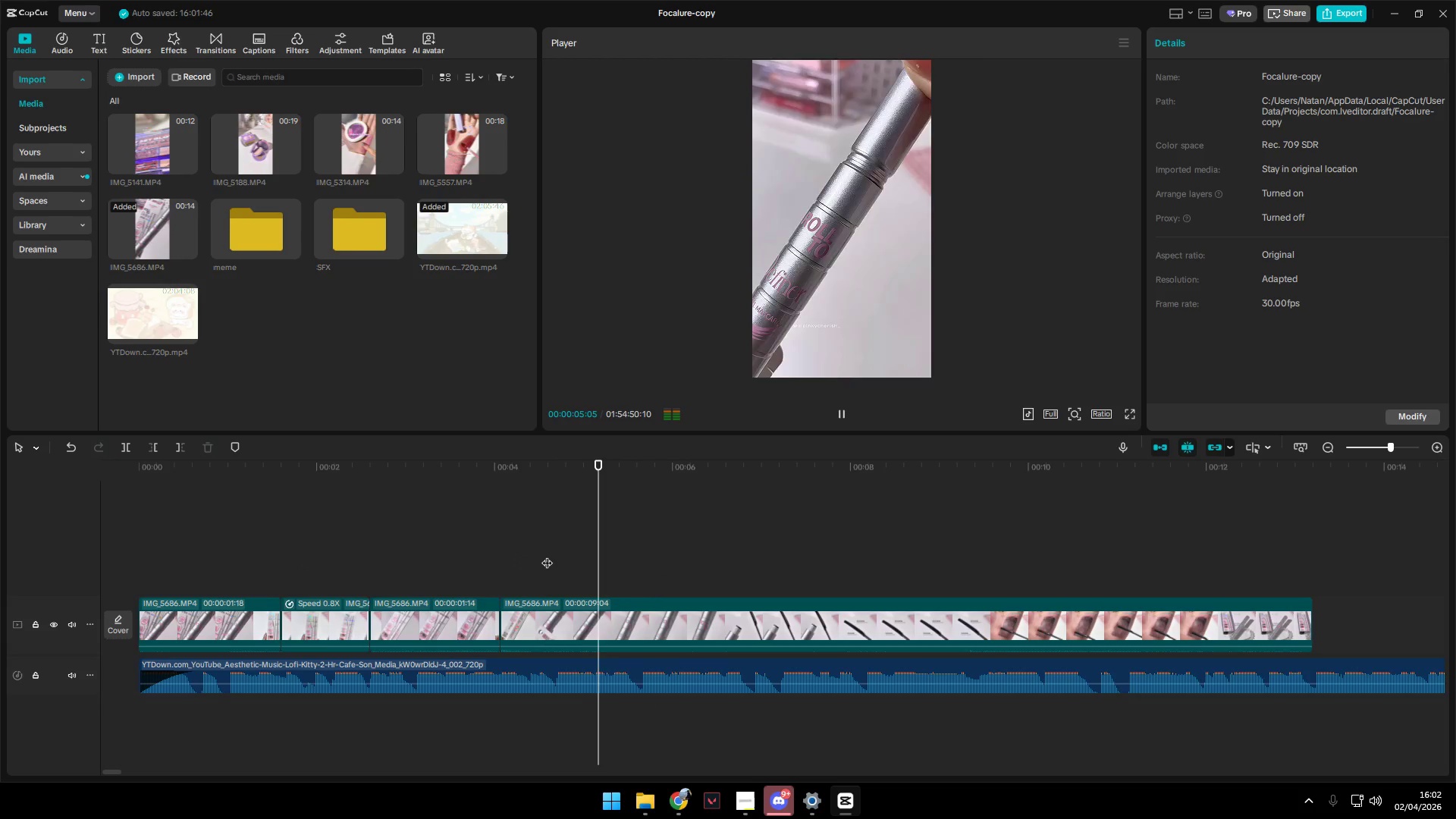 
key(Space)
 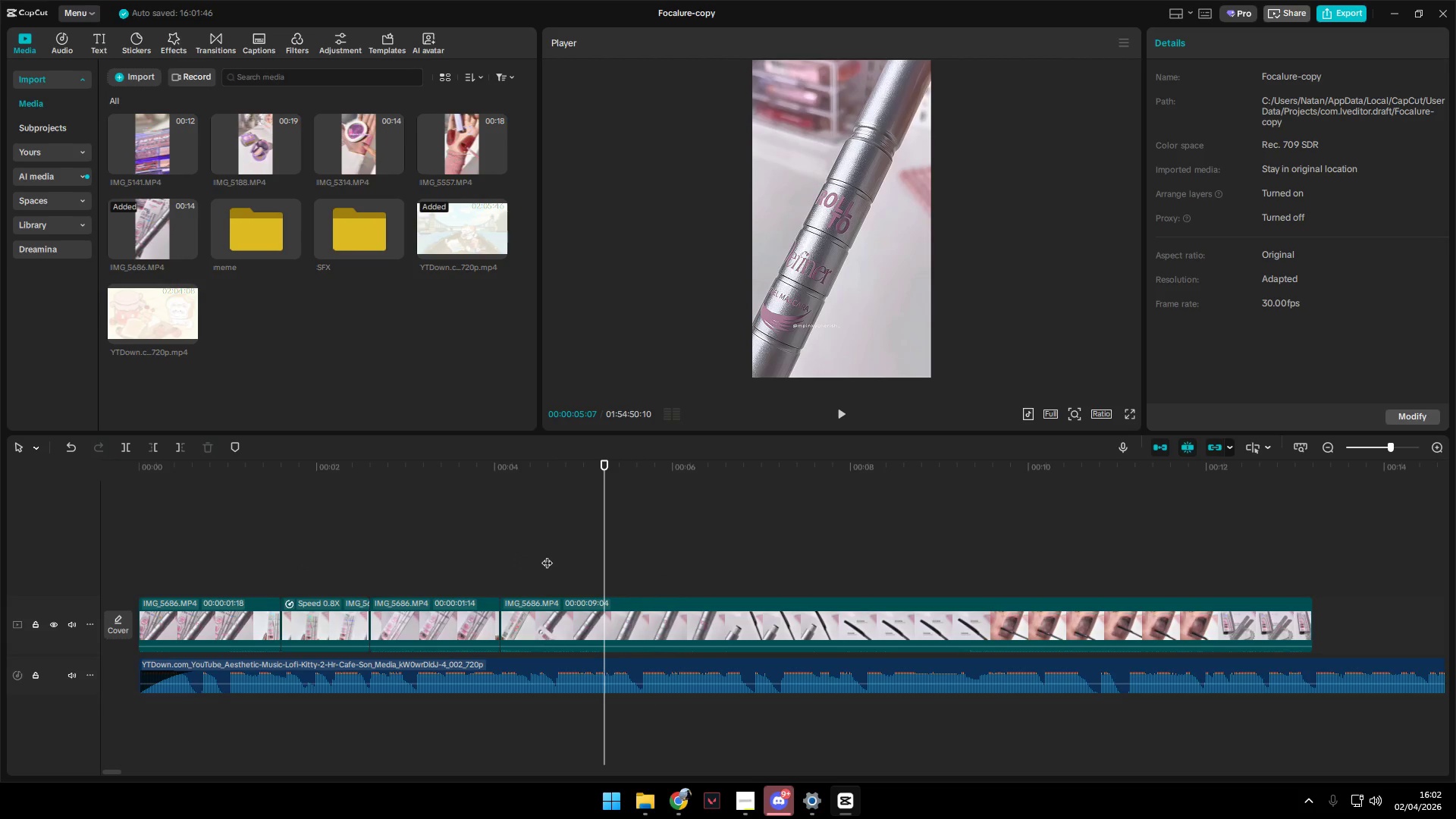 
left_click([547, 554])
 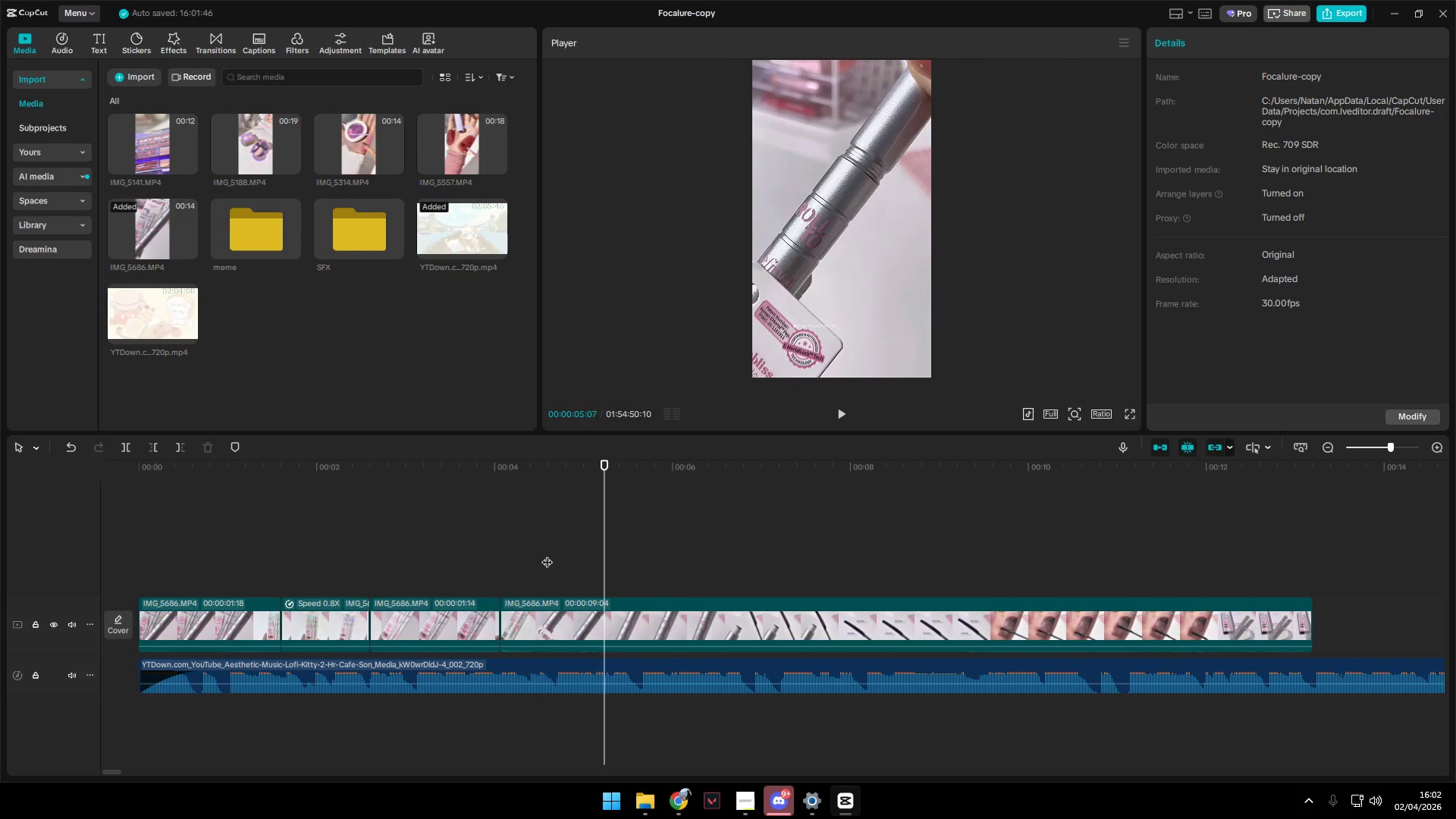 
key(Space)
 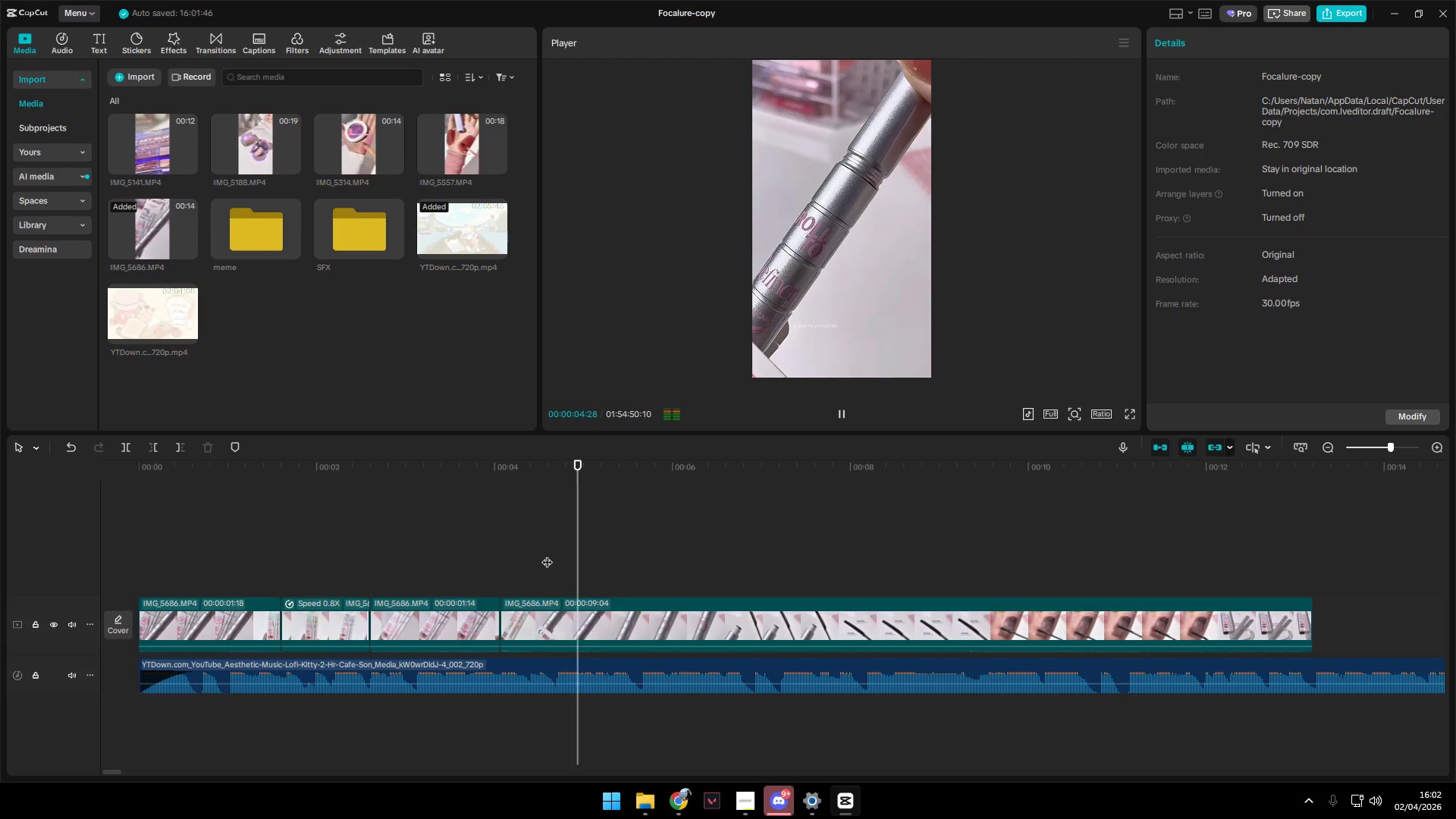 
key(Space)
 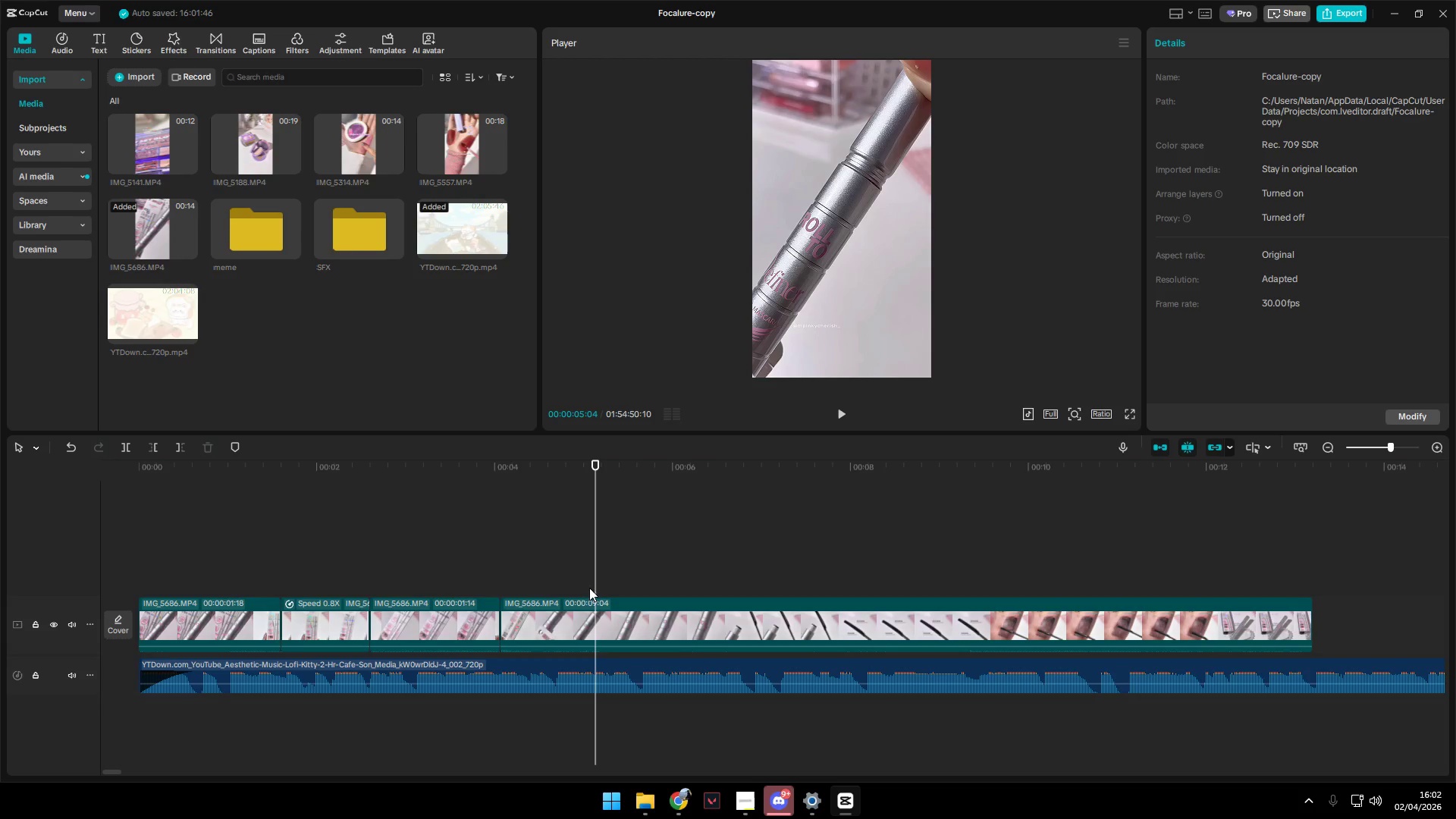 
left_click_drag(start_coordinate=[595, 579], to_coordinate=[595, 587])
 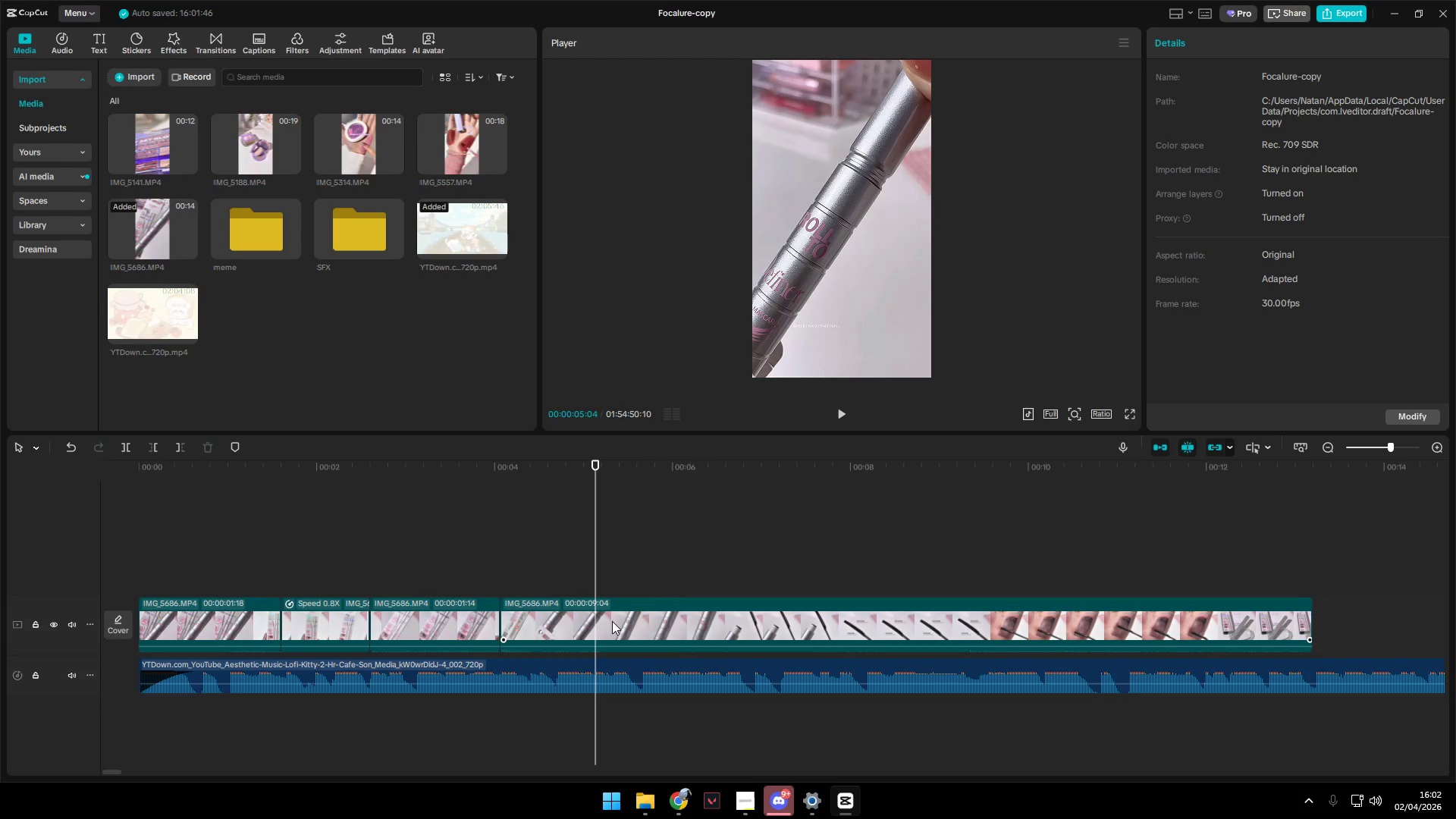 
left_click([612, 621])
 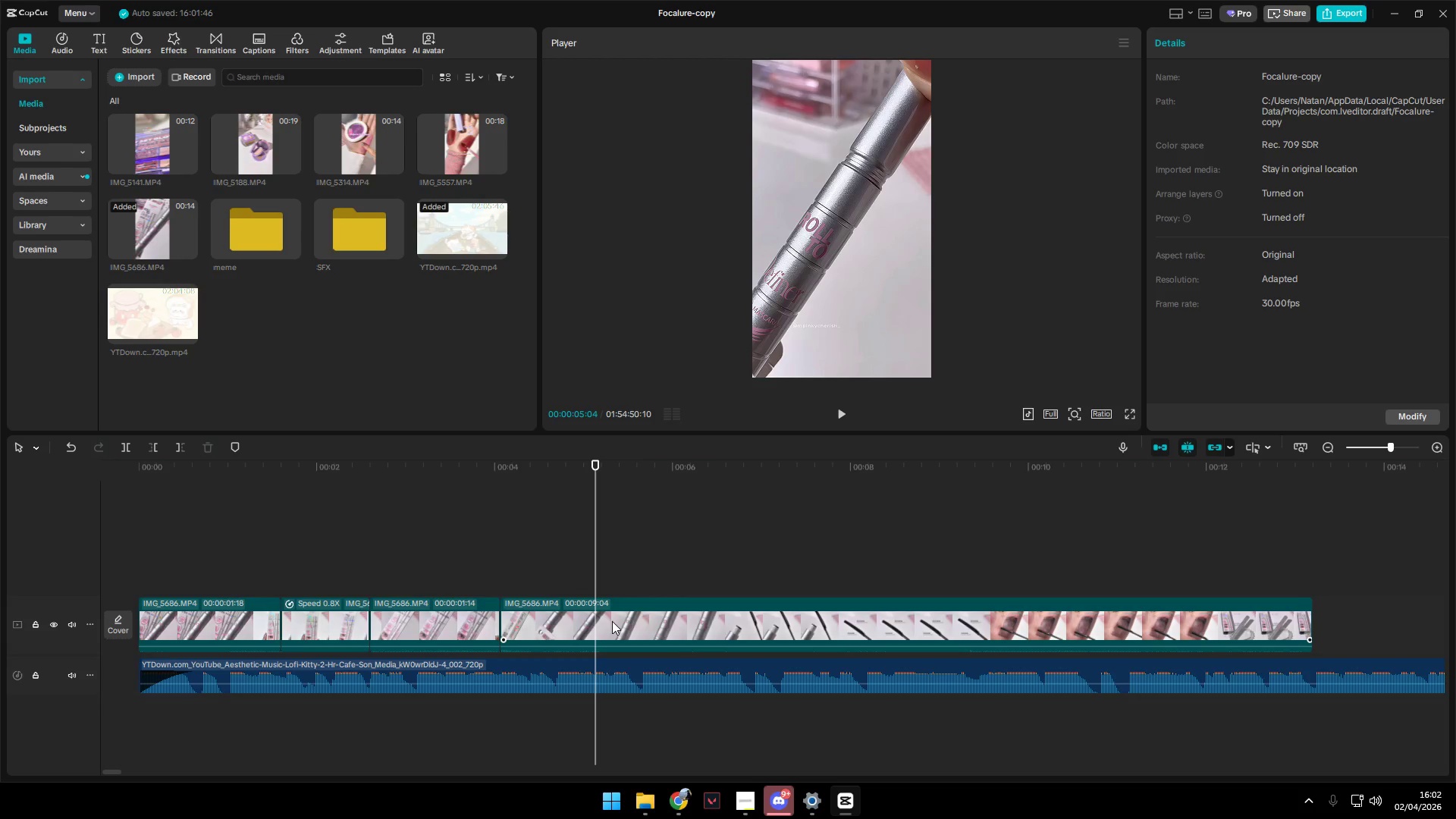 
key(Shift+E)
 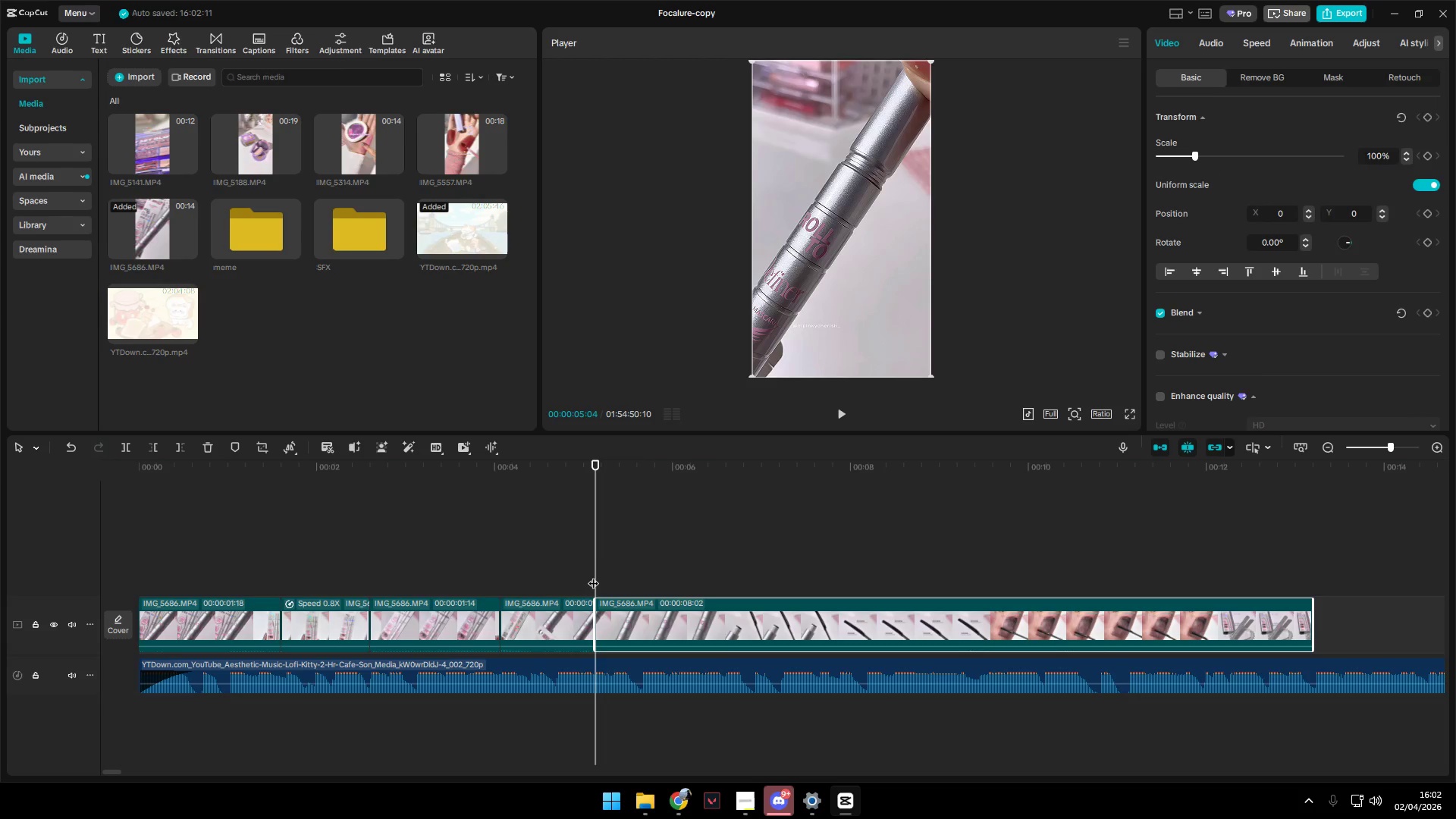 
left_click_drag(start_coordinate=[593, 575], to_coordinate=[607, 578])
 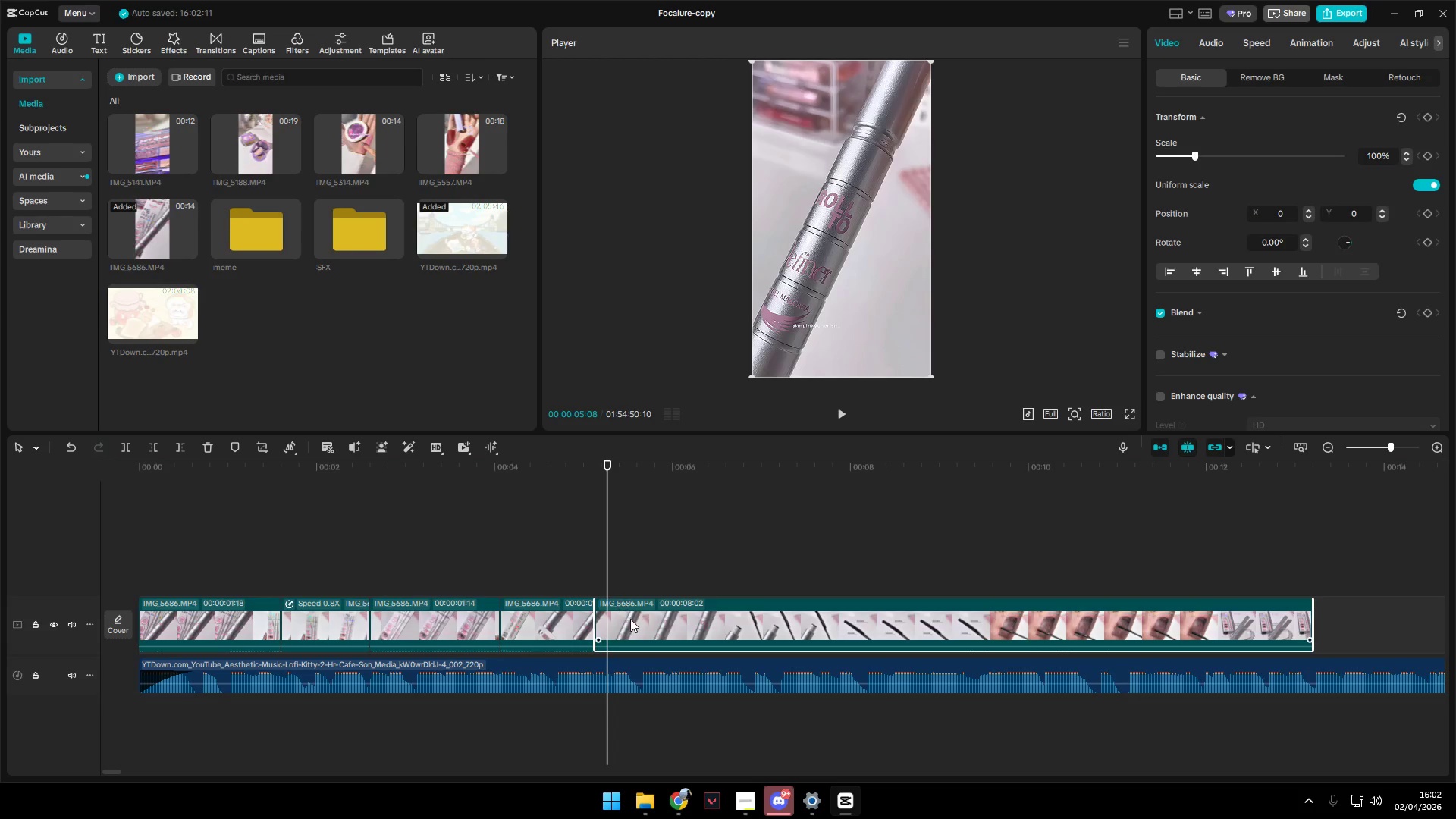 
key(Q)
 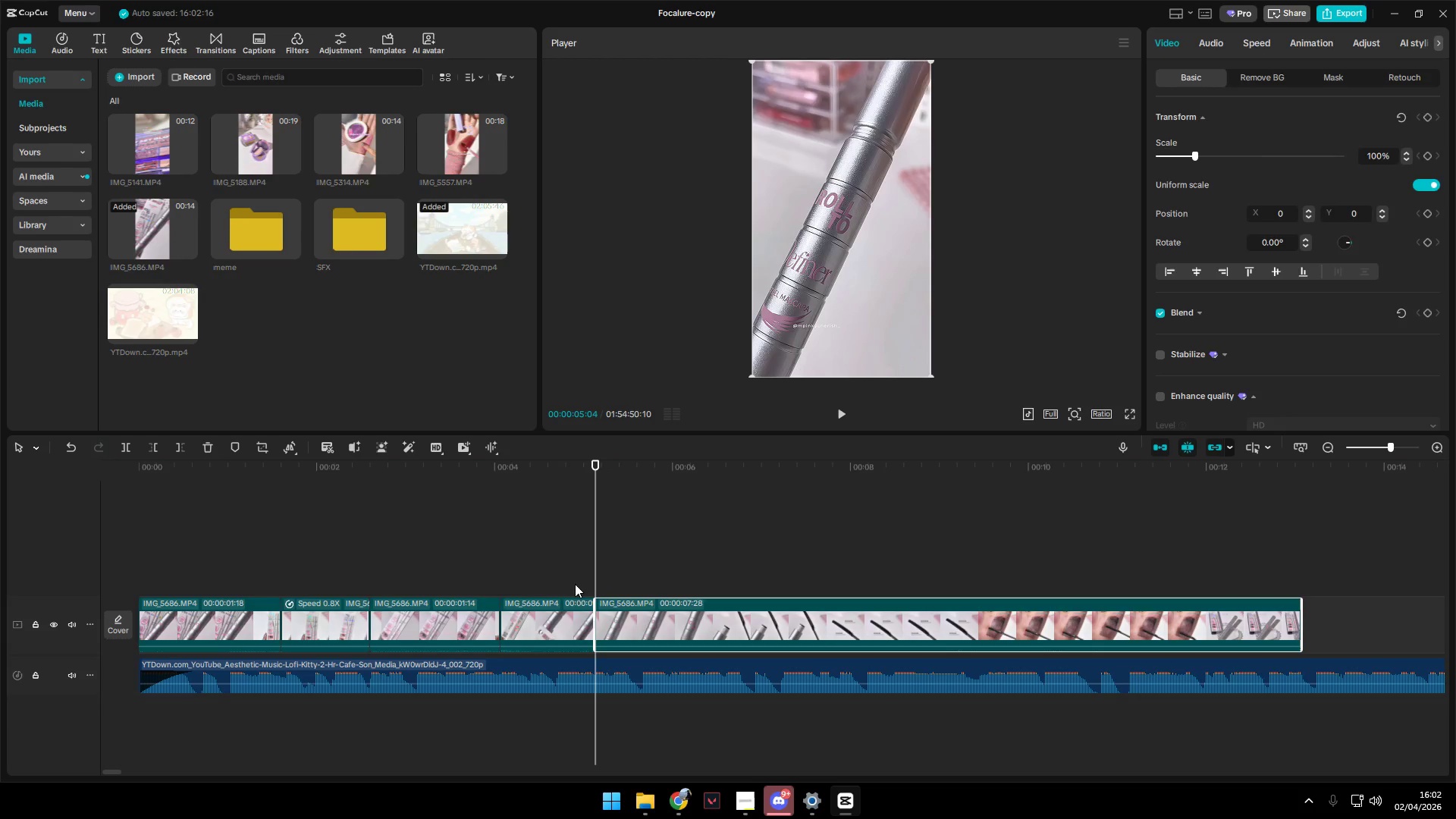 
left_click([541, 573])
 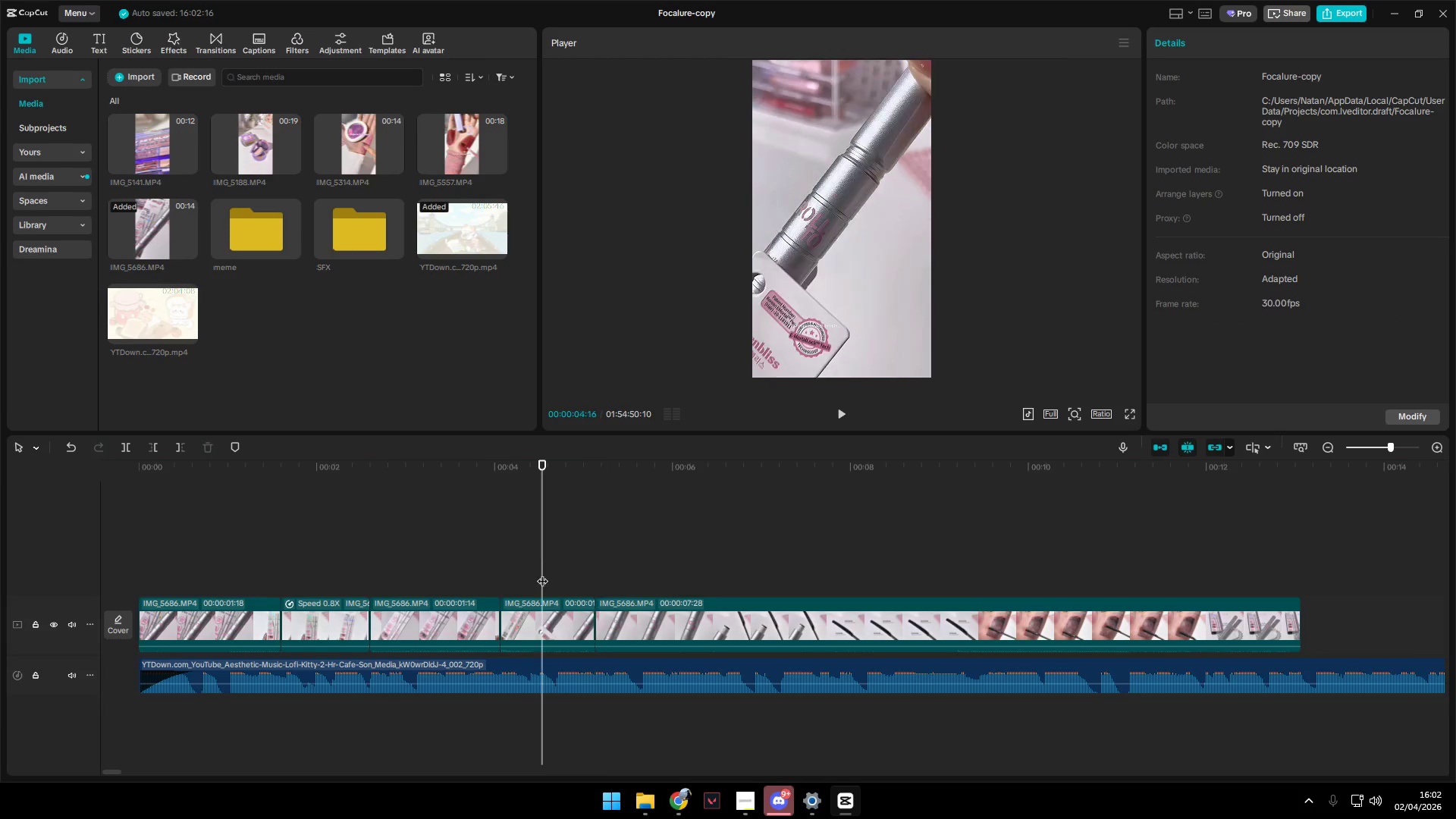 
key(Space)
 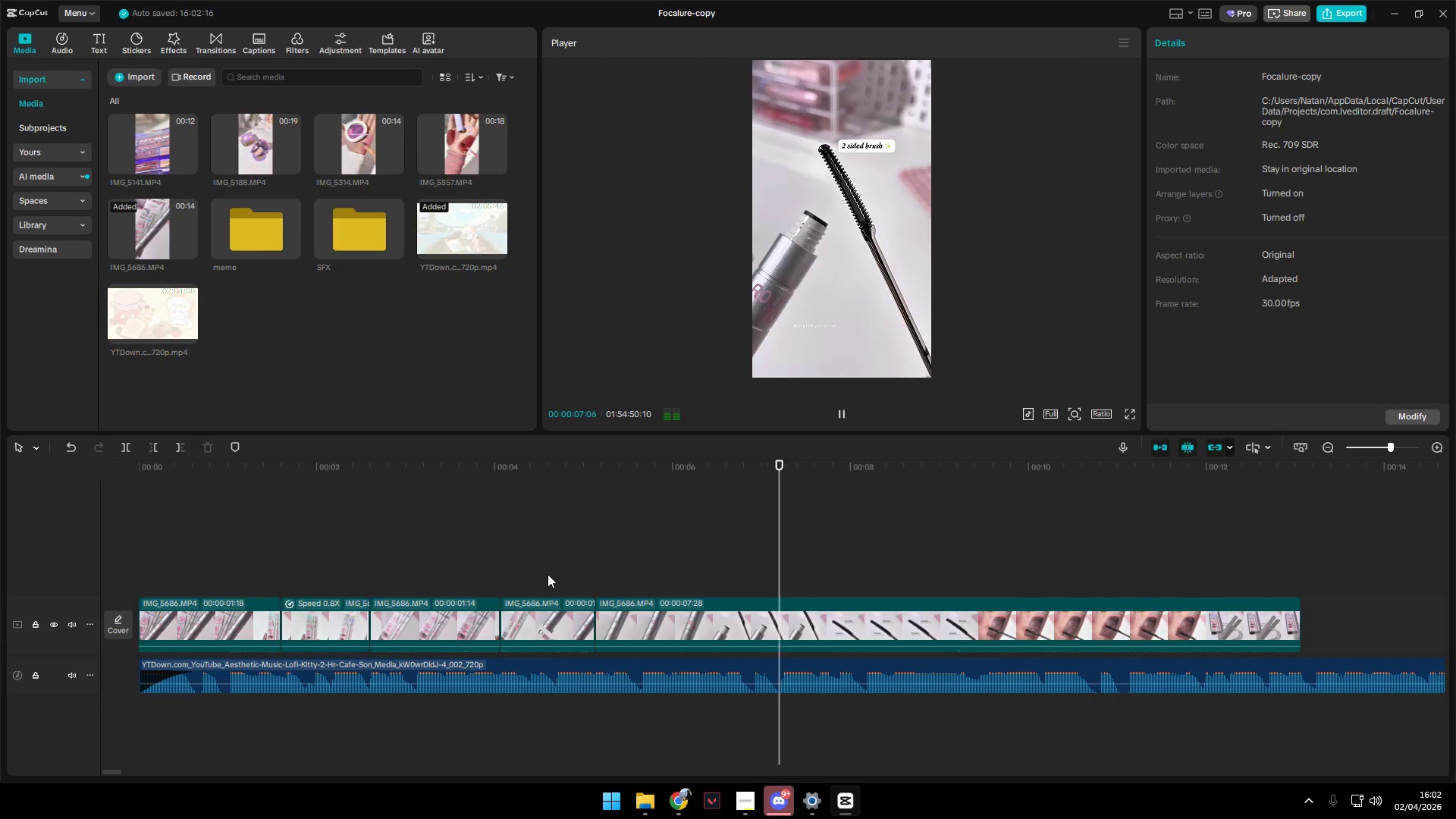 
key(Space)
 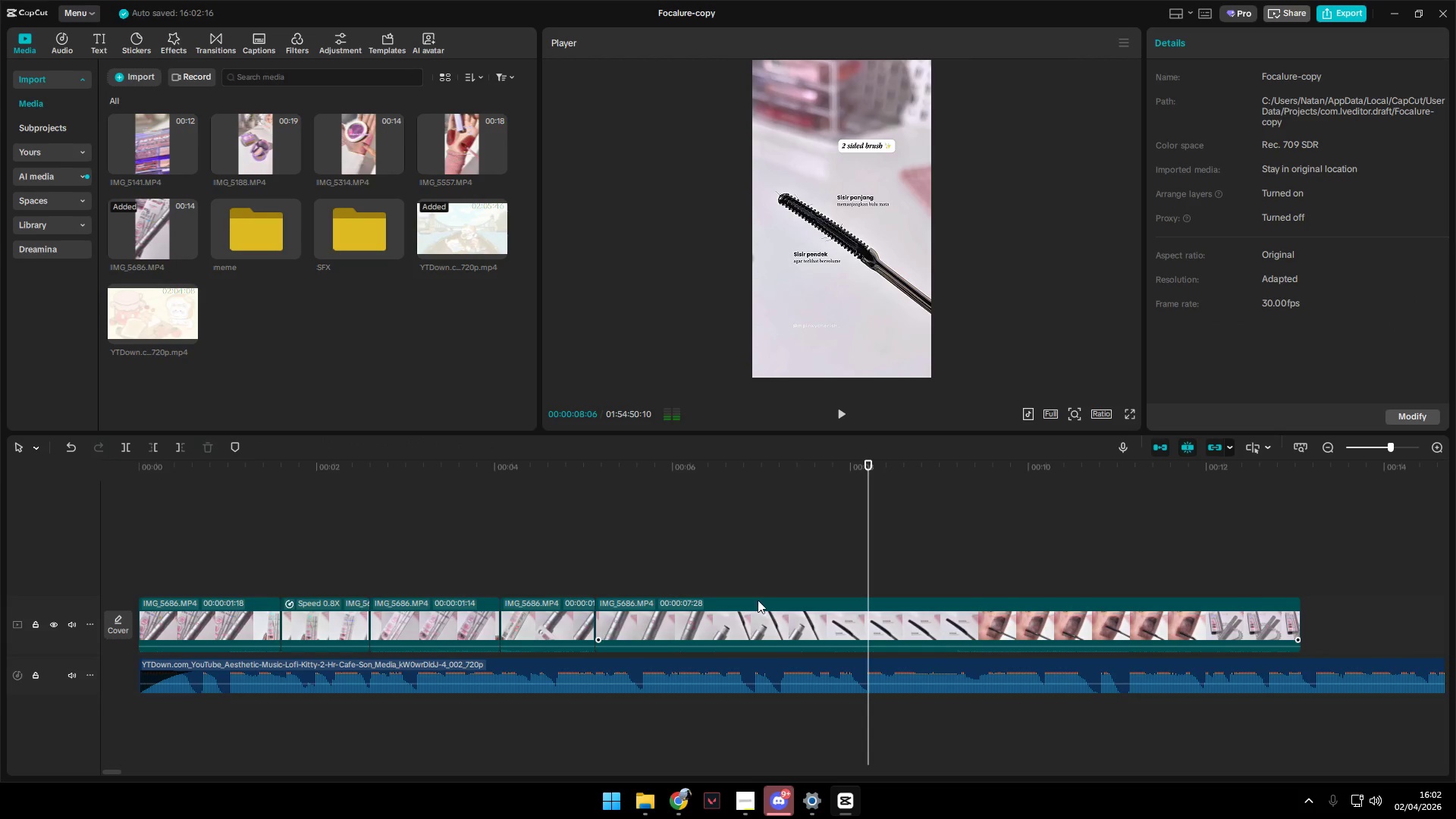 
left_click([747, 584])
 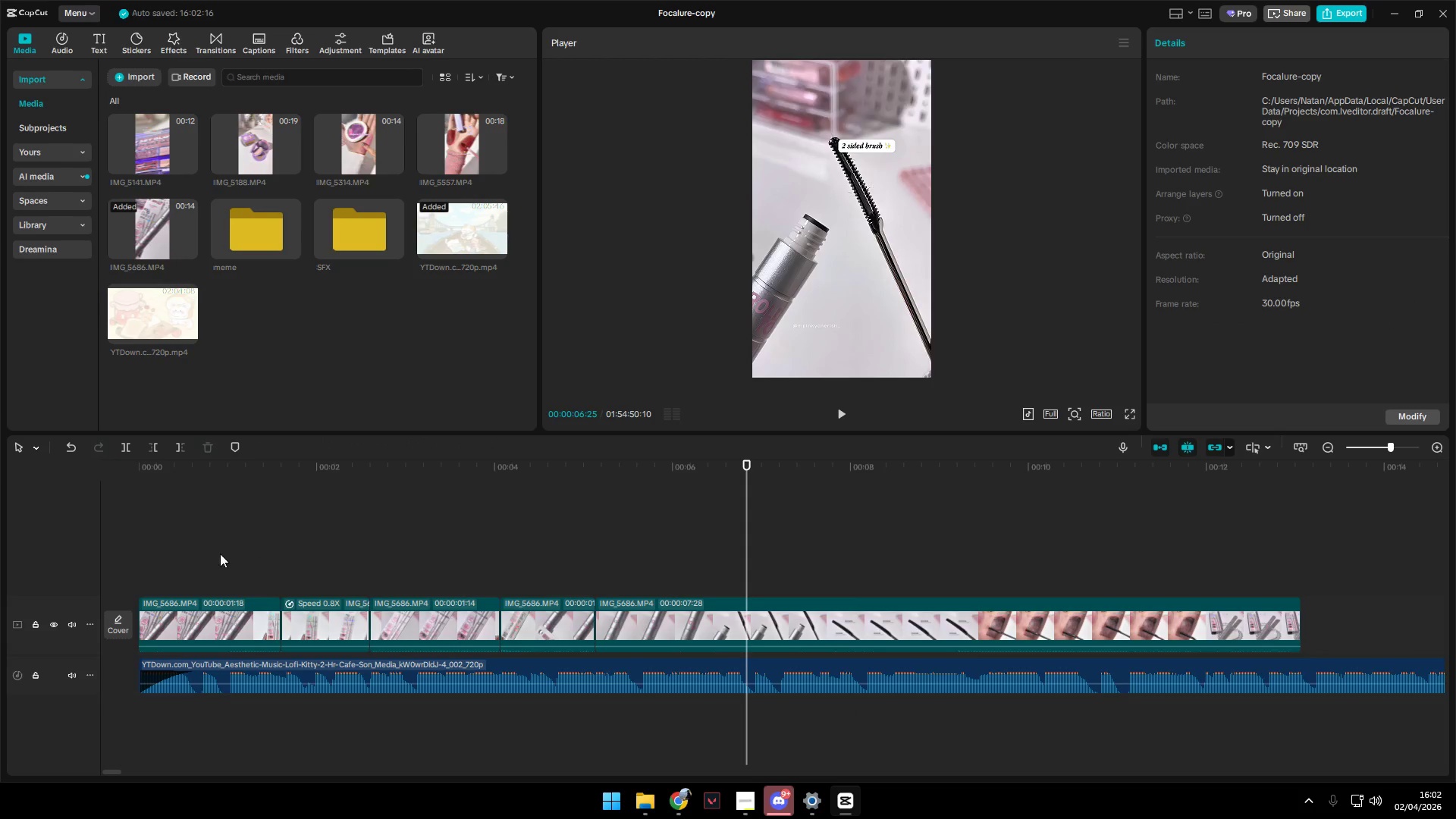 
left_click_drag(start_coordinate=[223, 554], to_coordinate=[86, 551])
 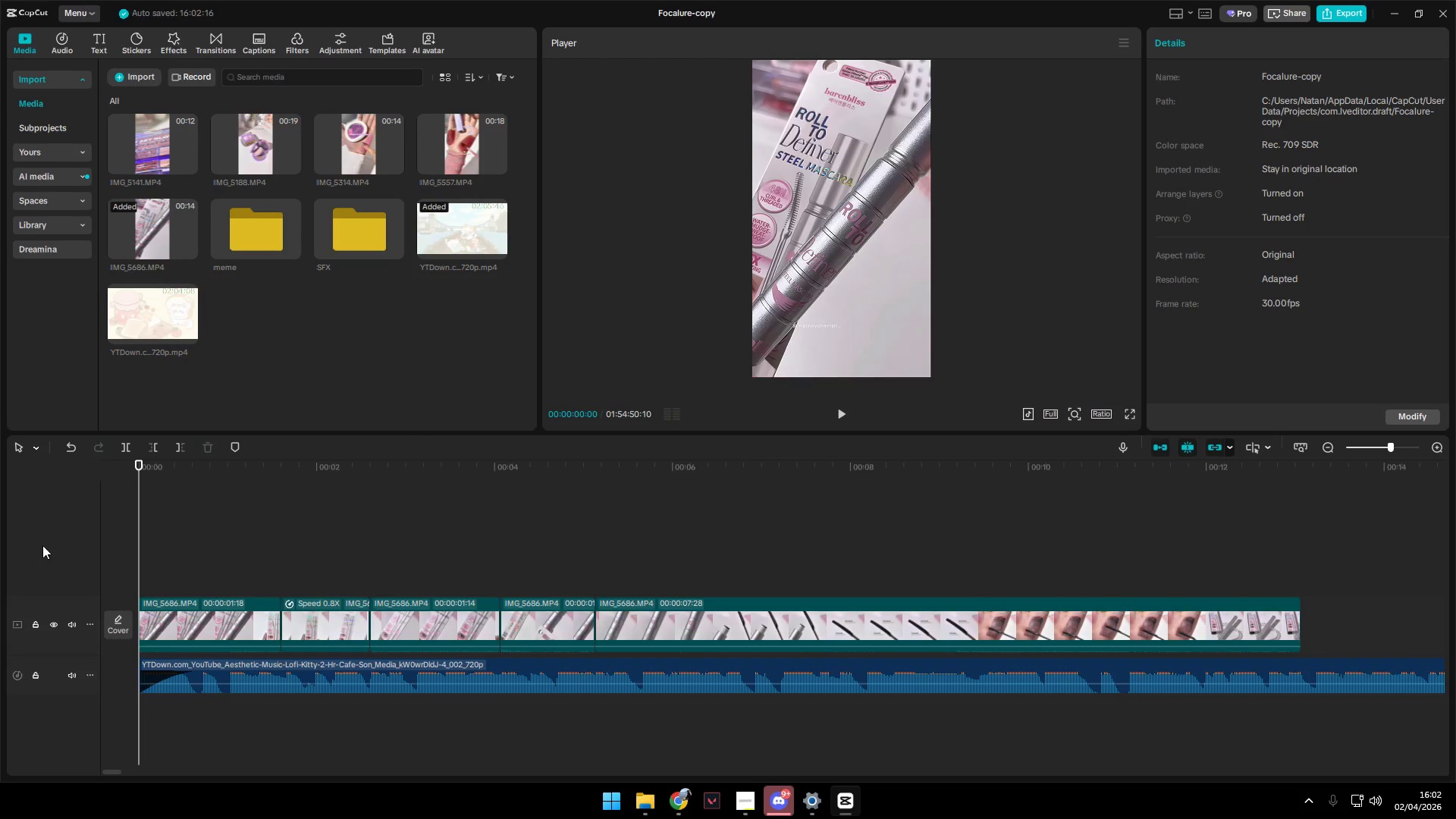 
key(Space)
 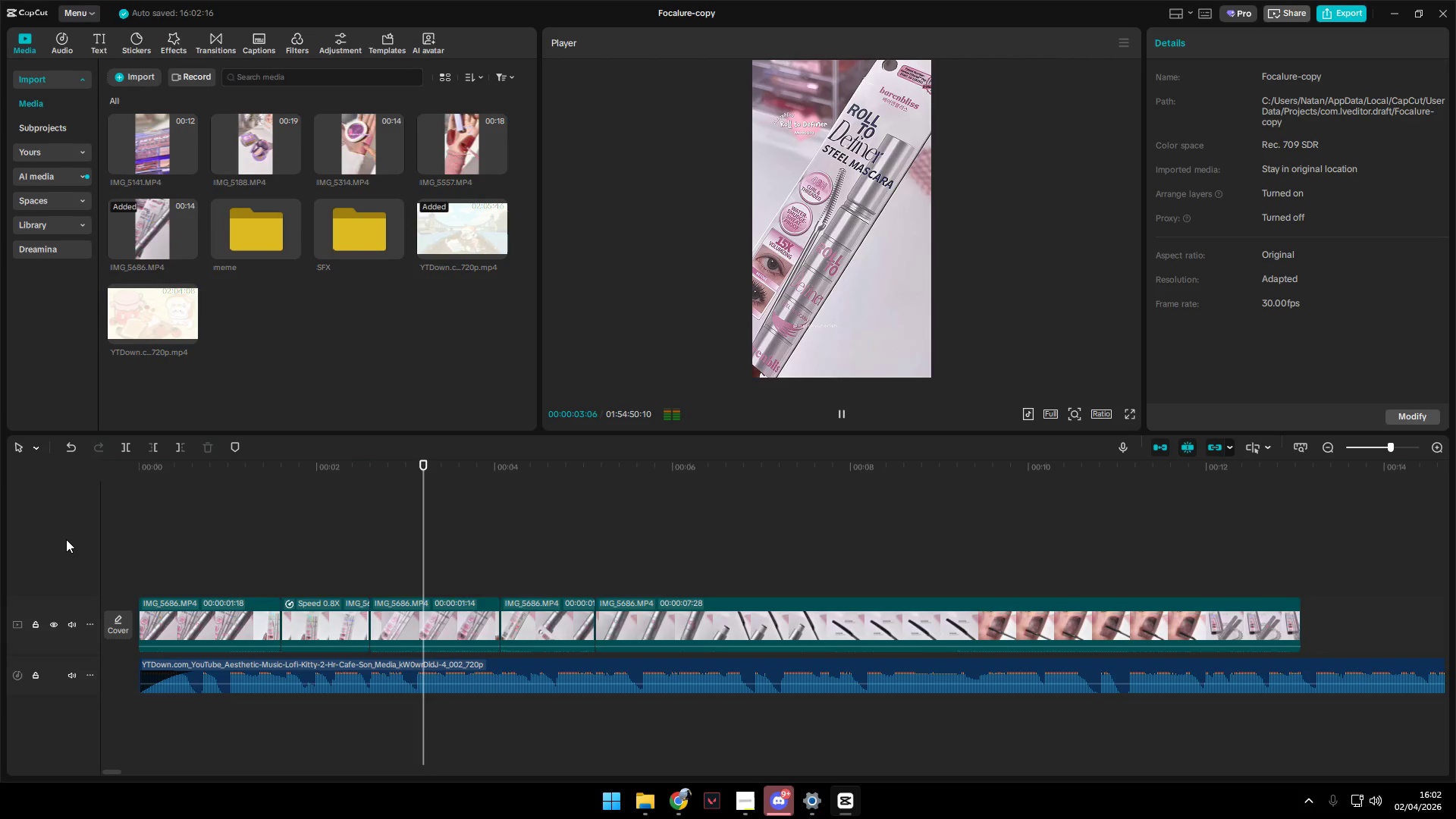 
wait(8.33)
 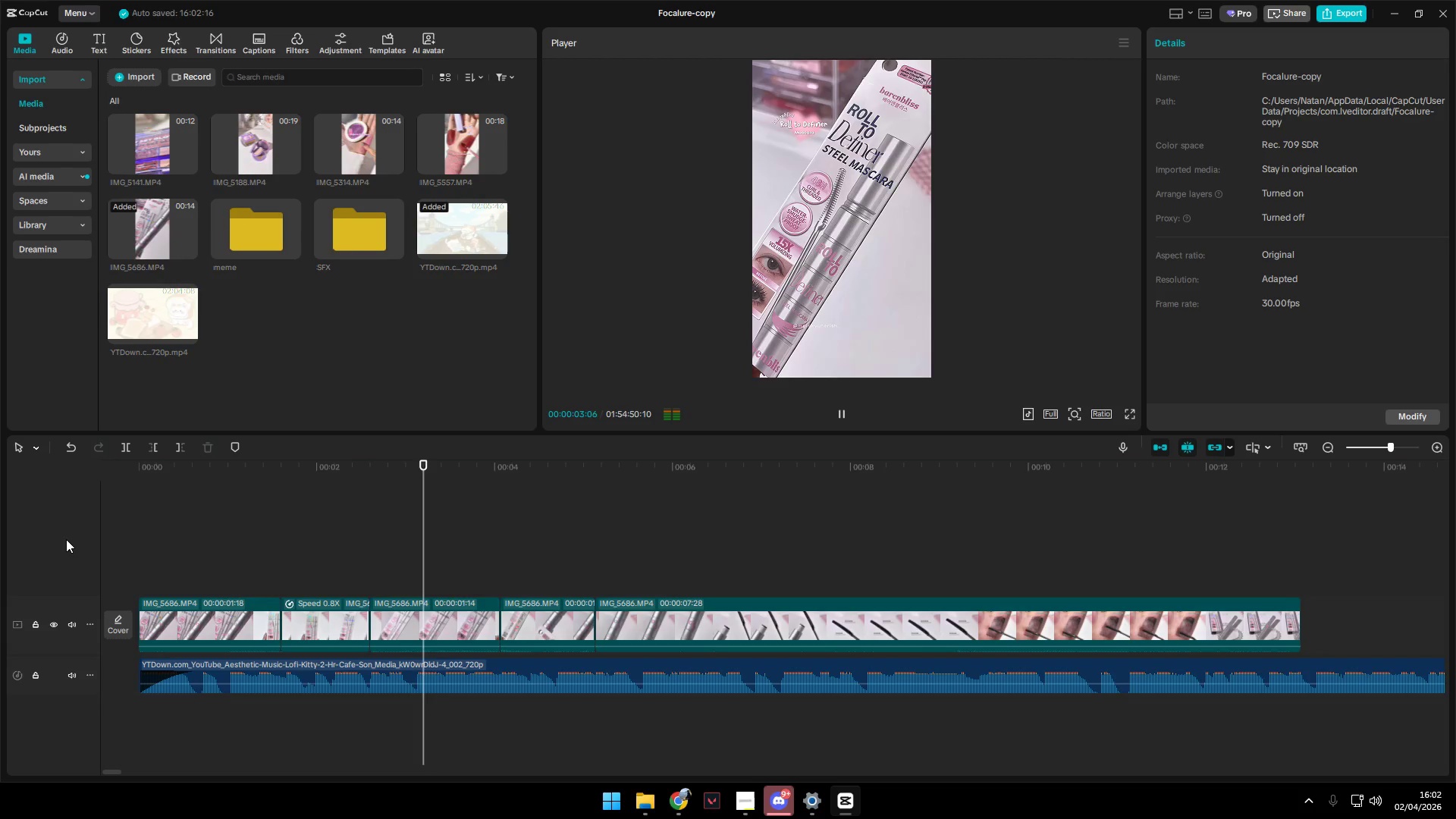 
key(Space)
 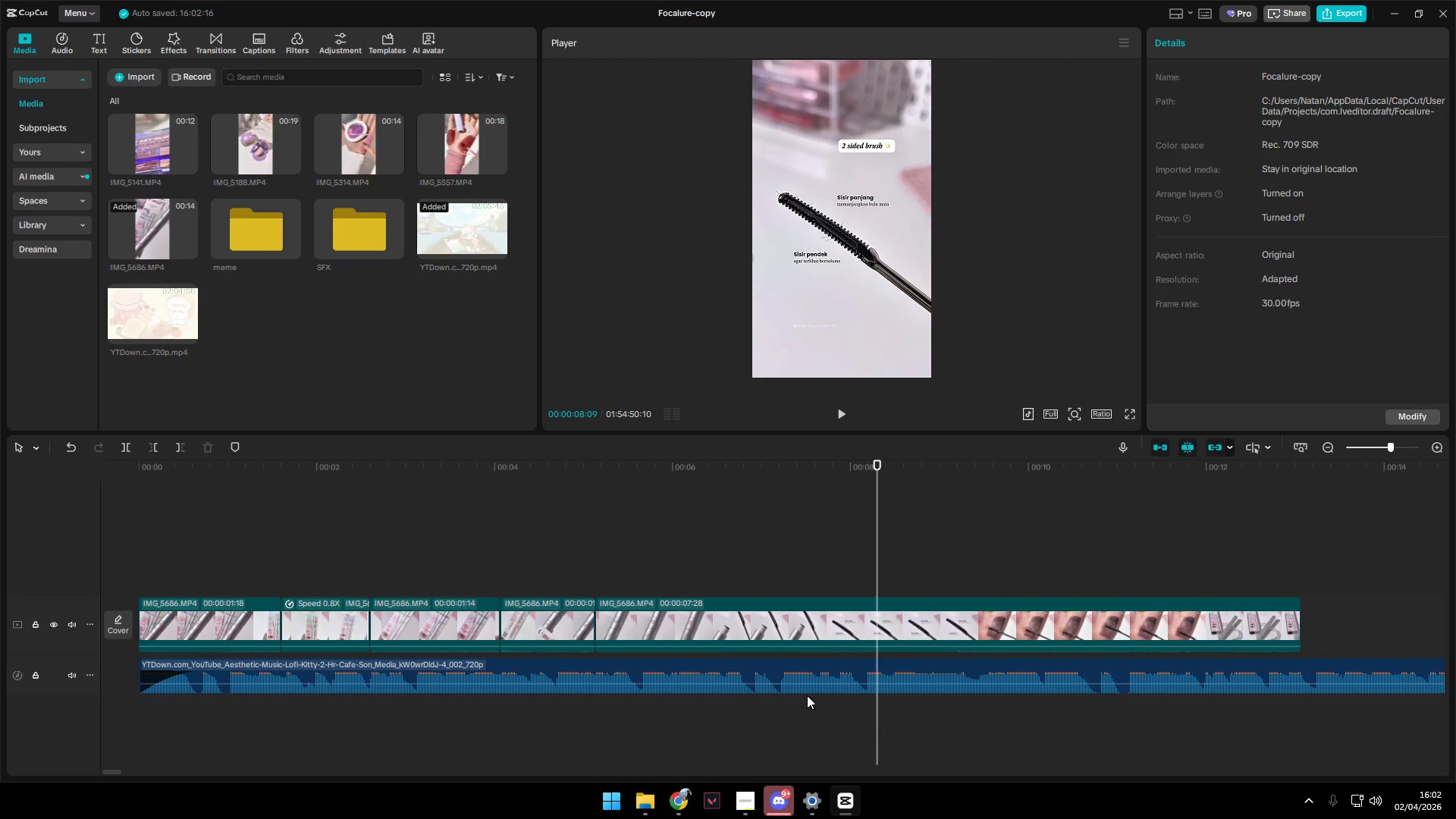 
left_click([805, 587])
 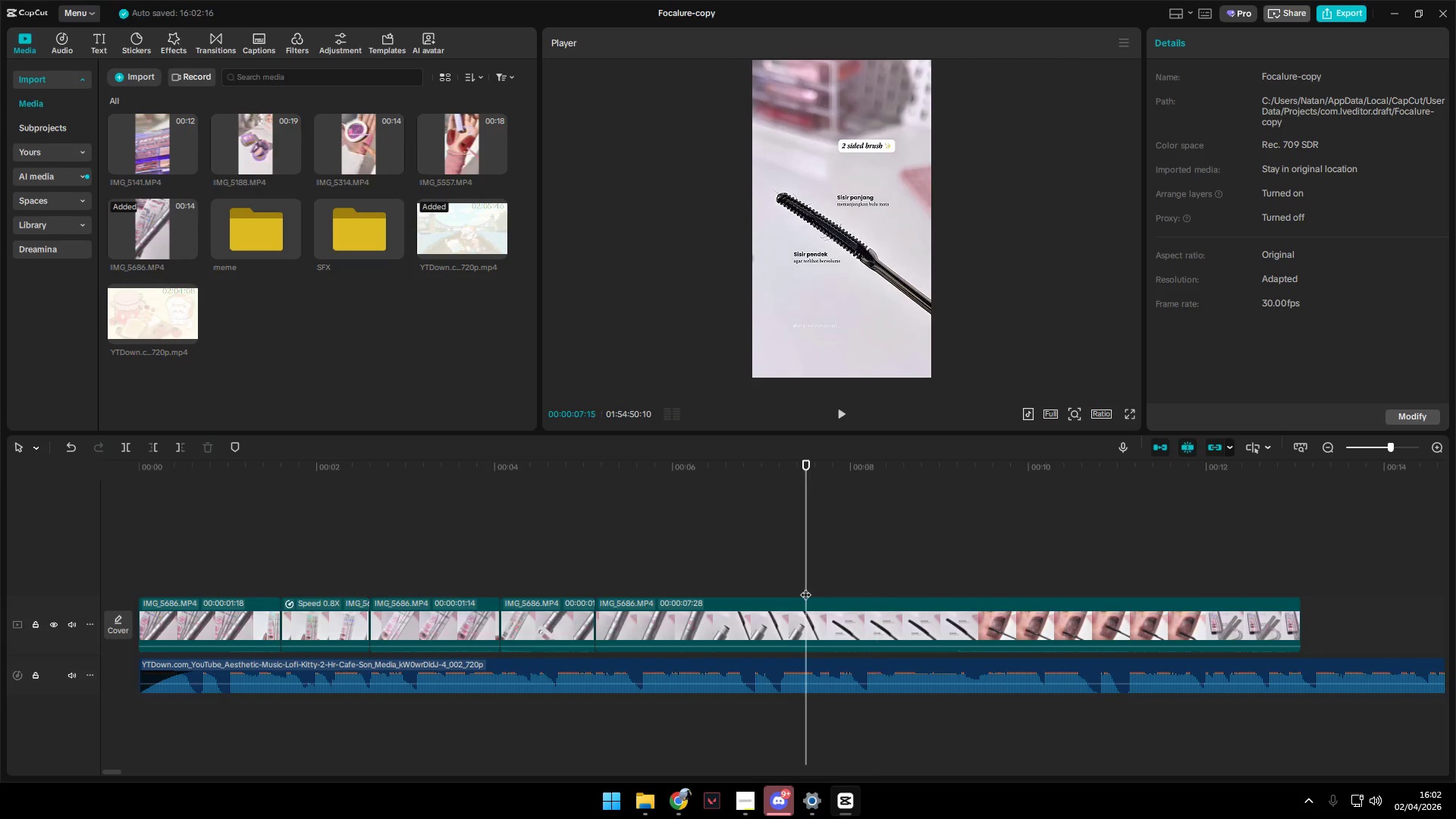 
key(Space)
 